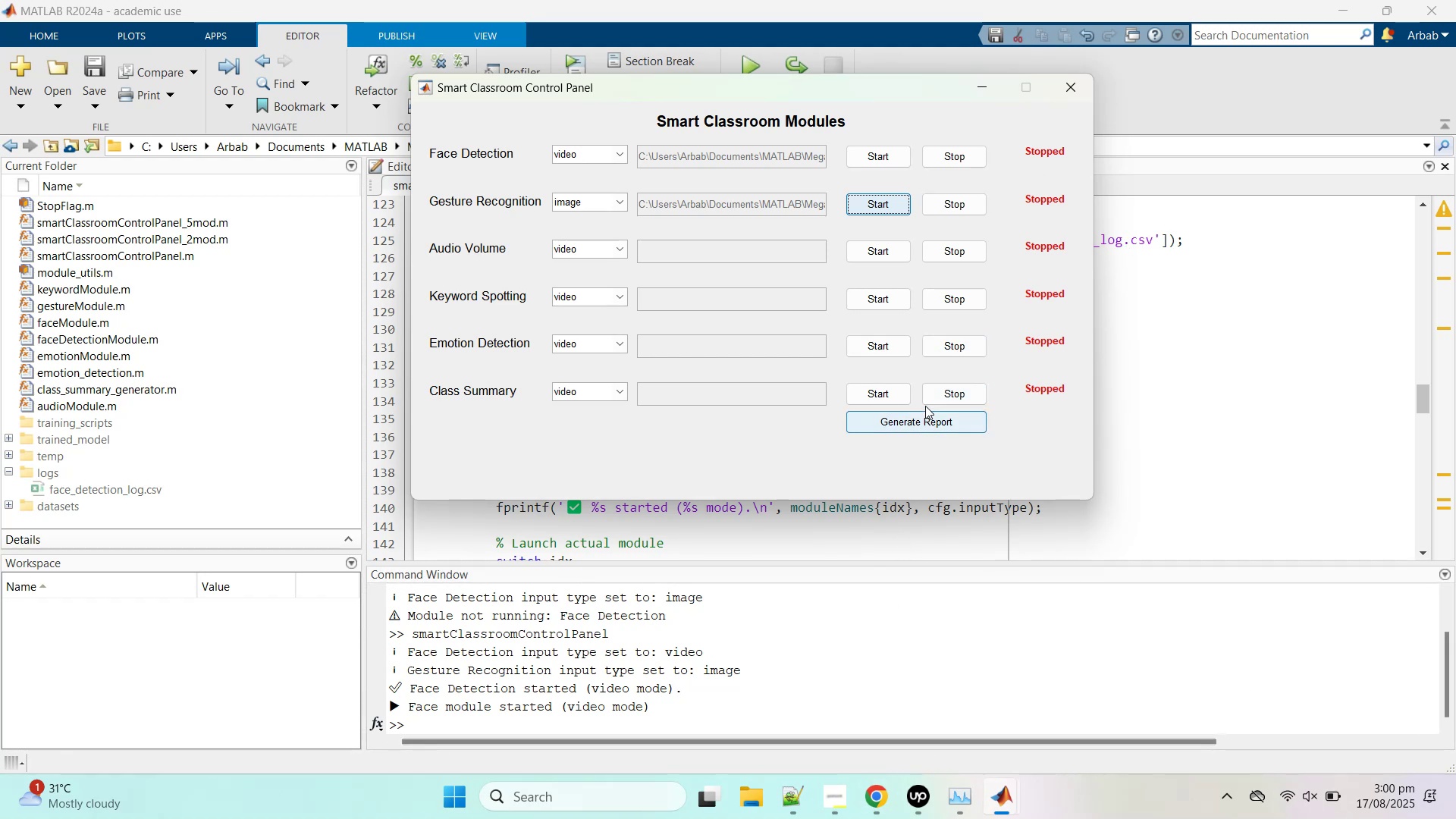 
left_click([881, 206])
 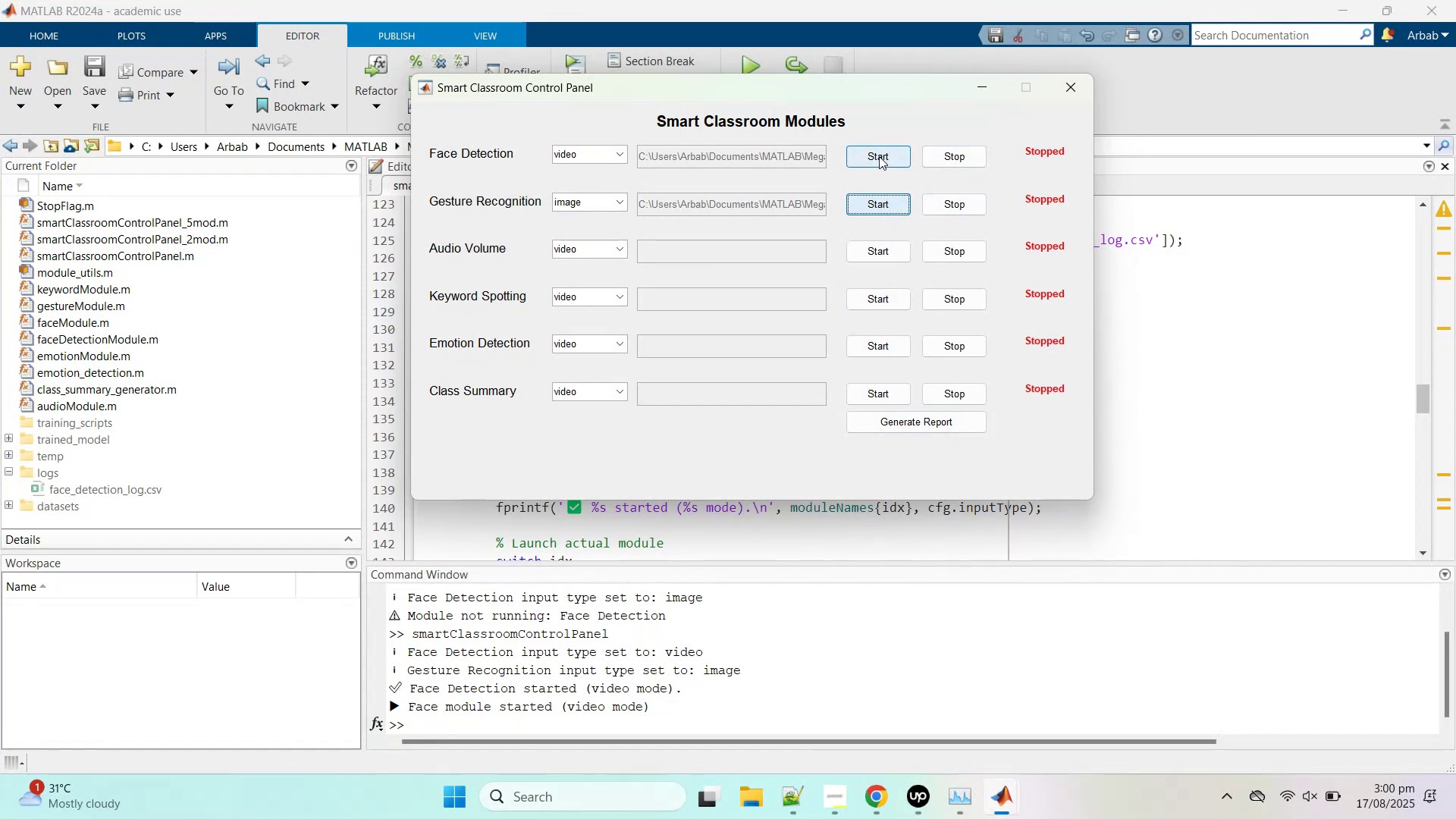 
left_click([968, 153])
 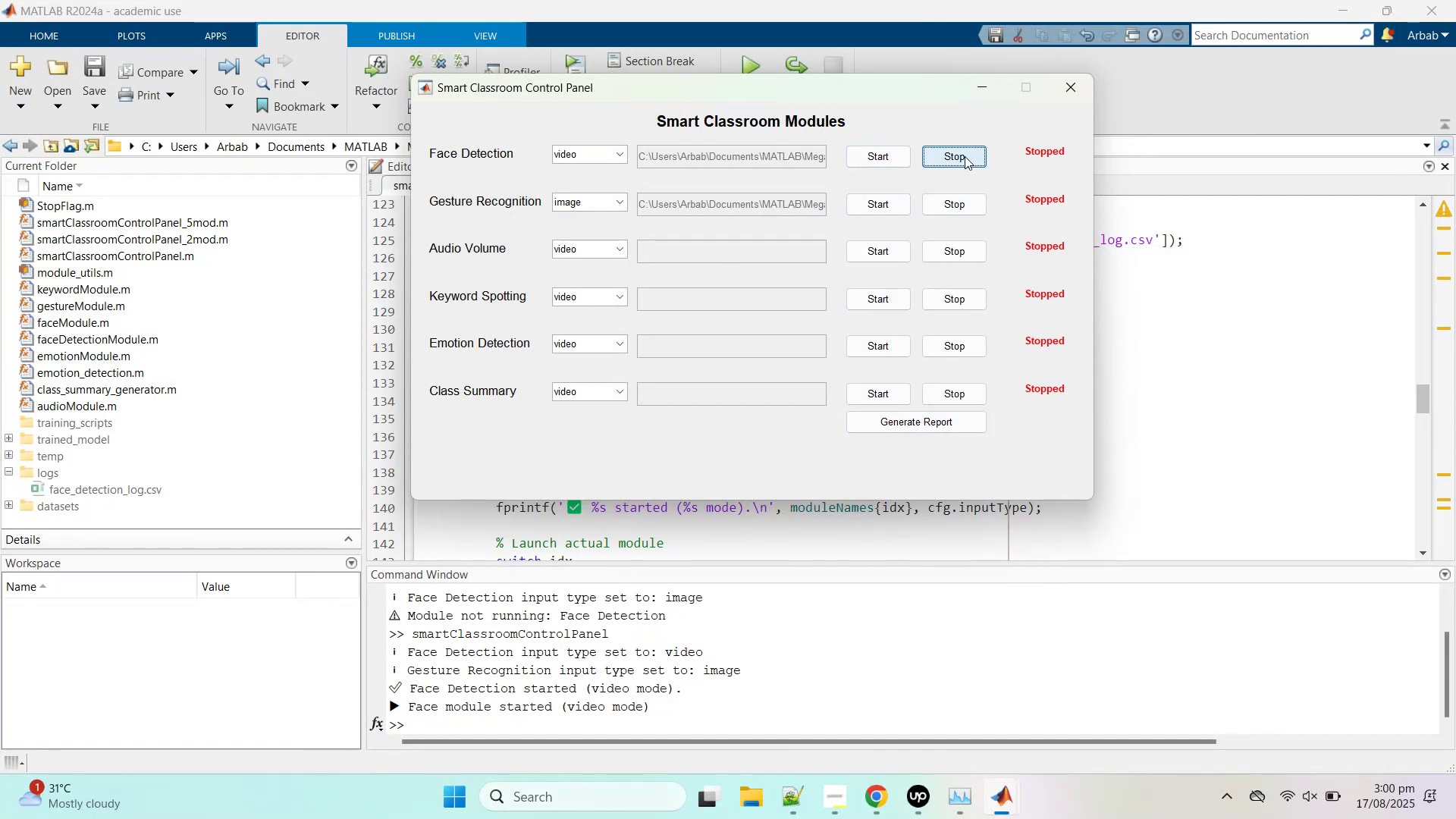 
left_click([952, 197])
 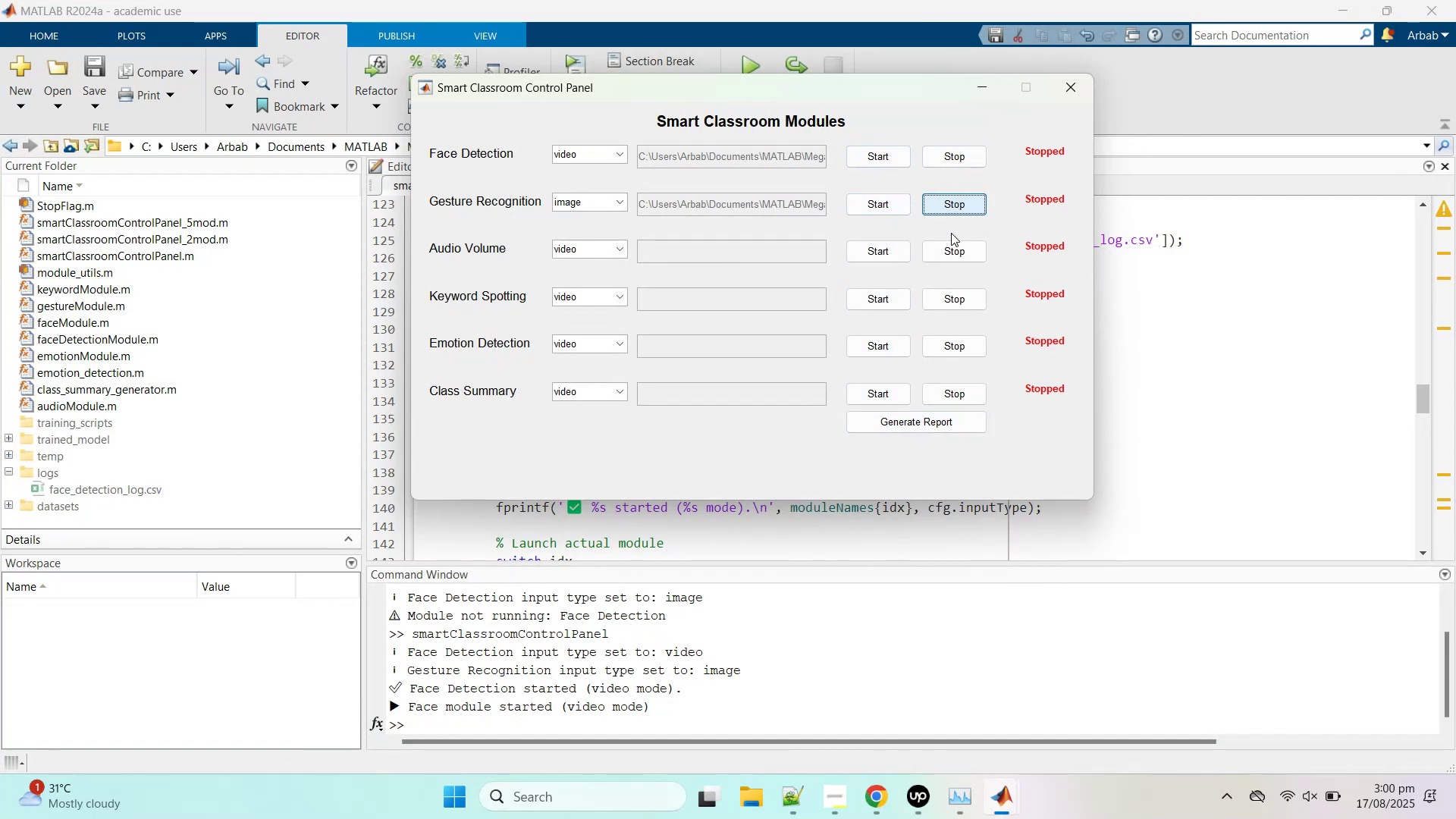 
left_click([951, 252])
 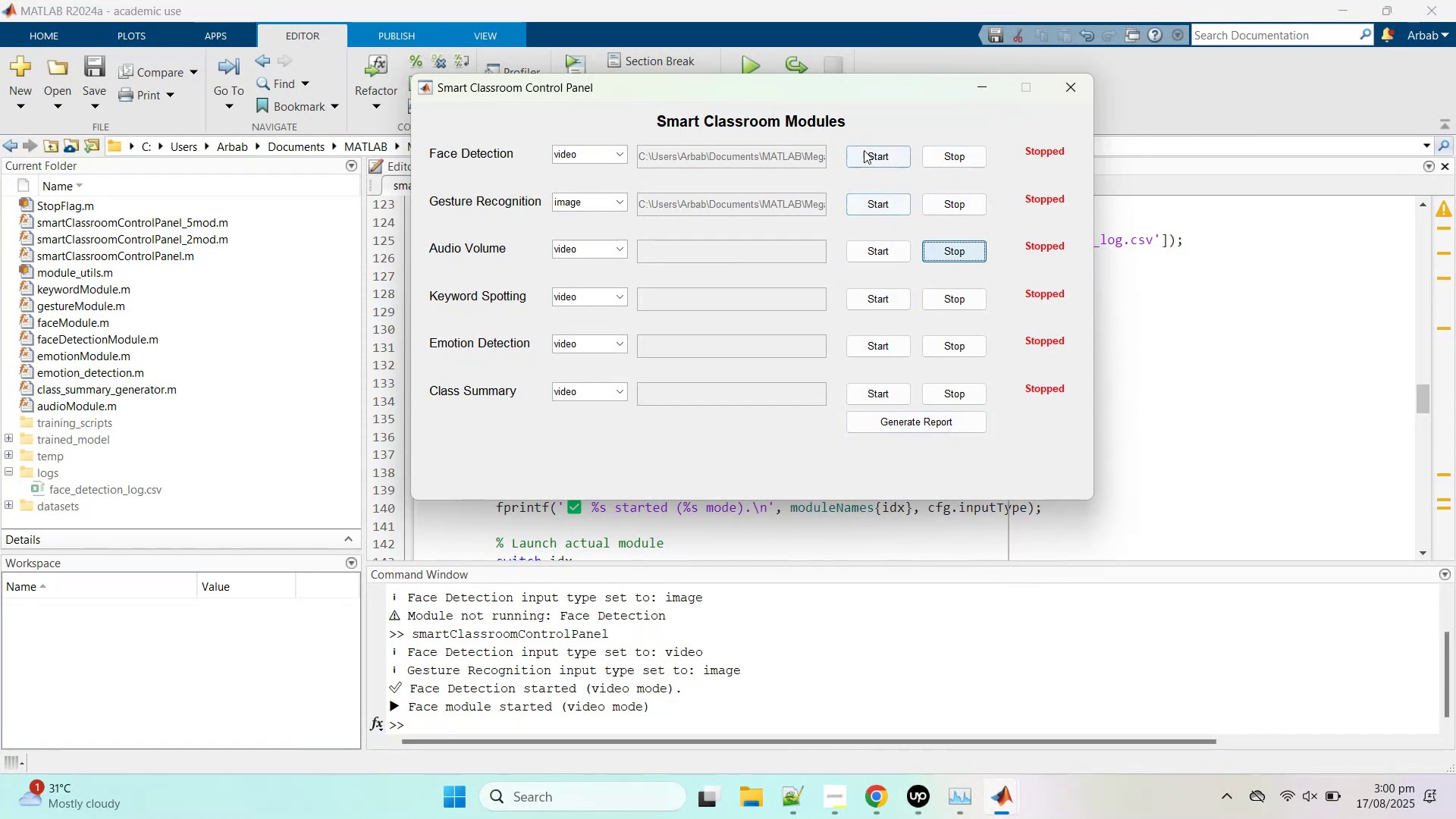 
left_click([864, 150])
 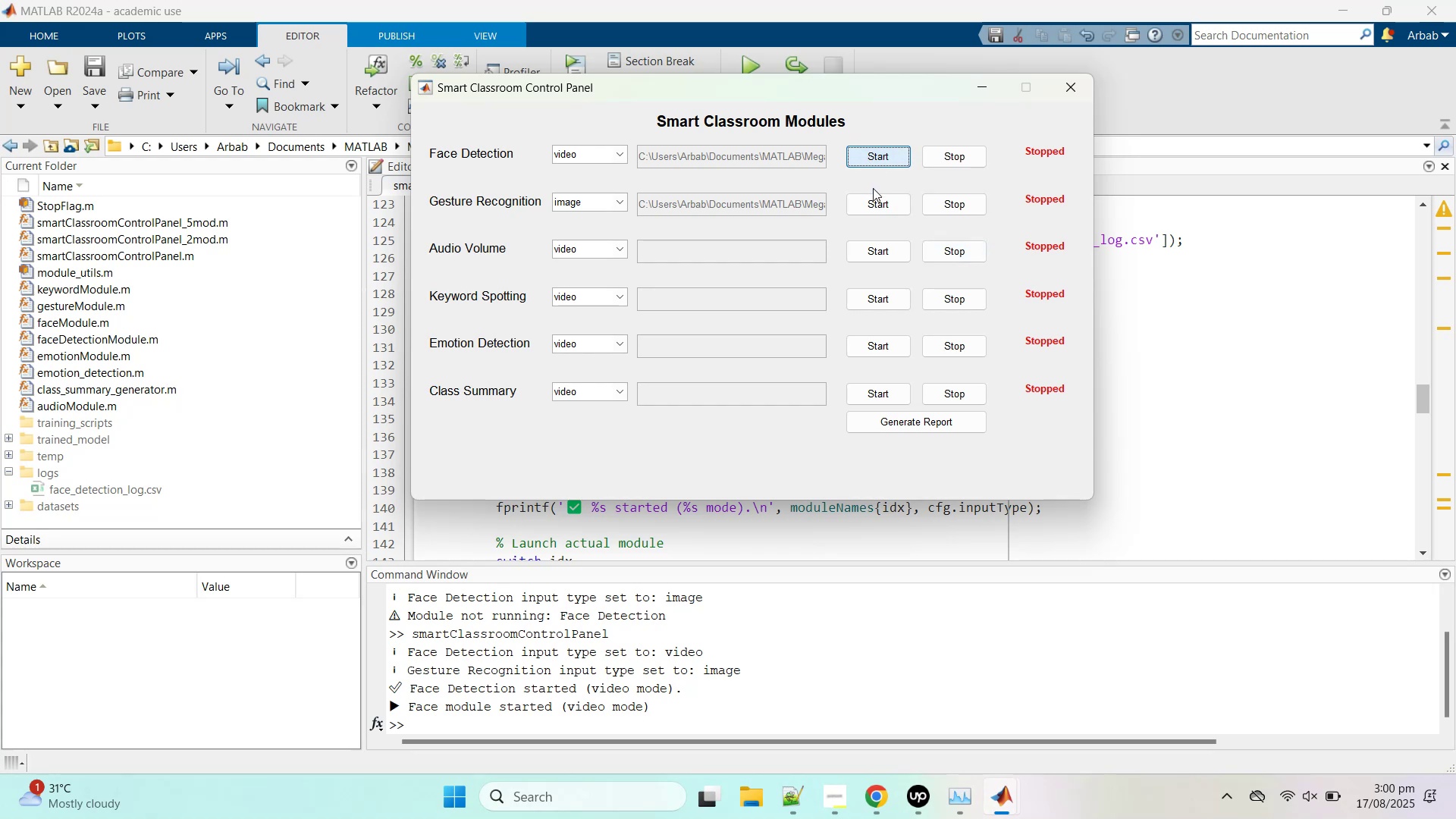 
left_click([871, 219])
 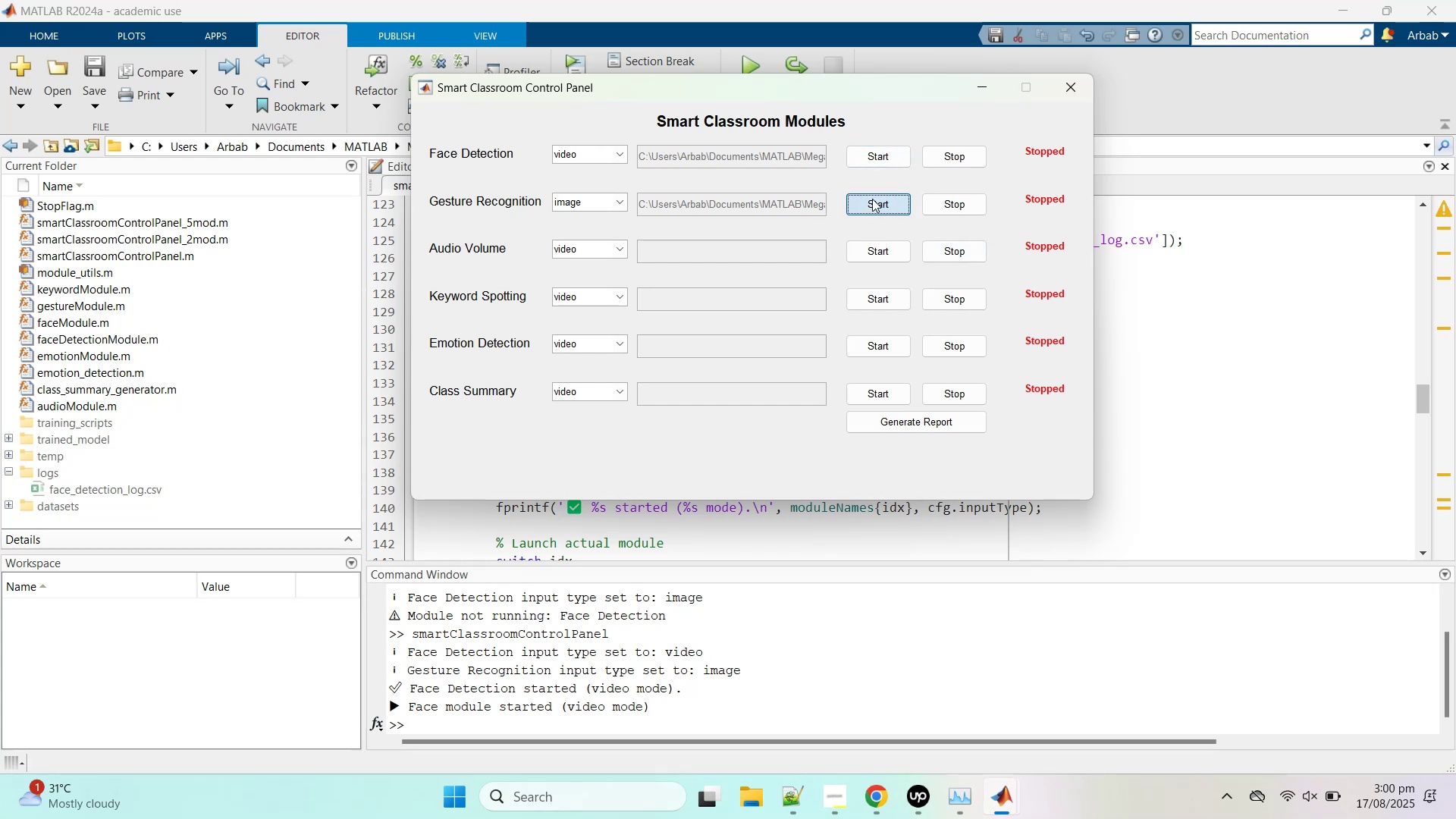 
triple_click([868, 247])
 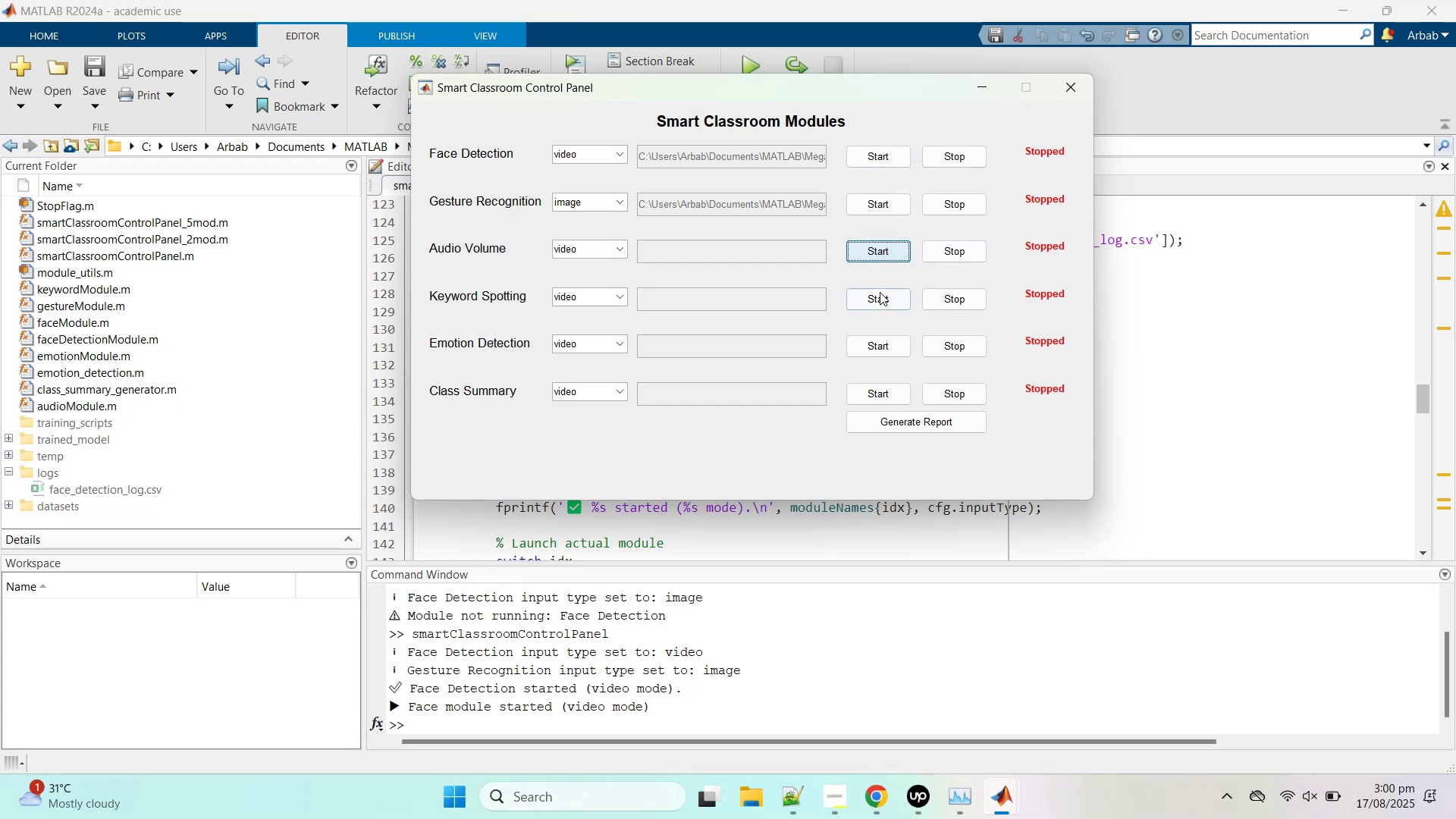 
left_click([880, 292])
 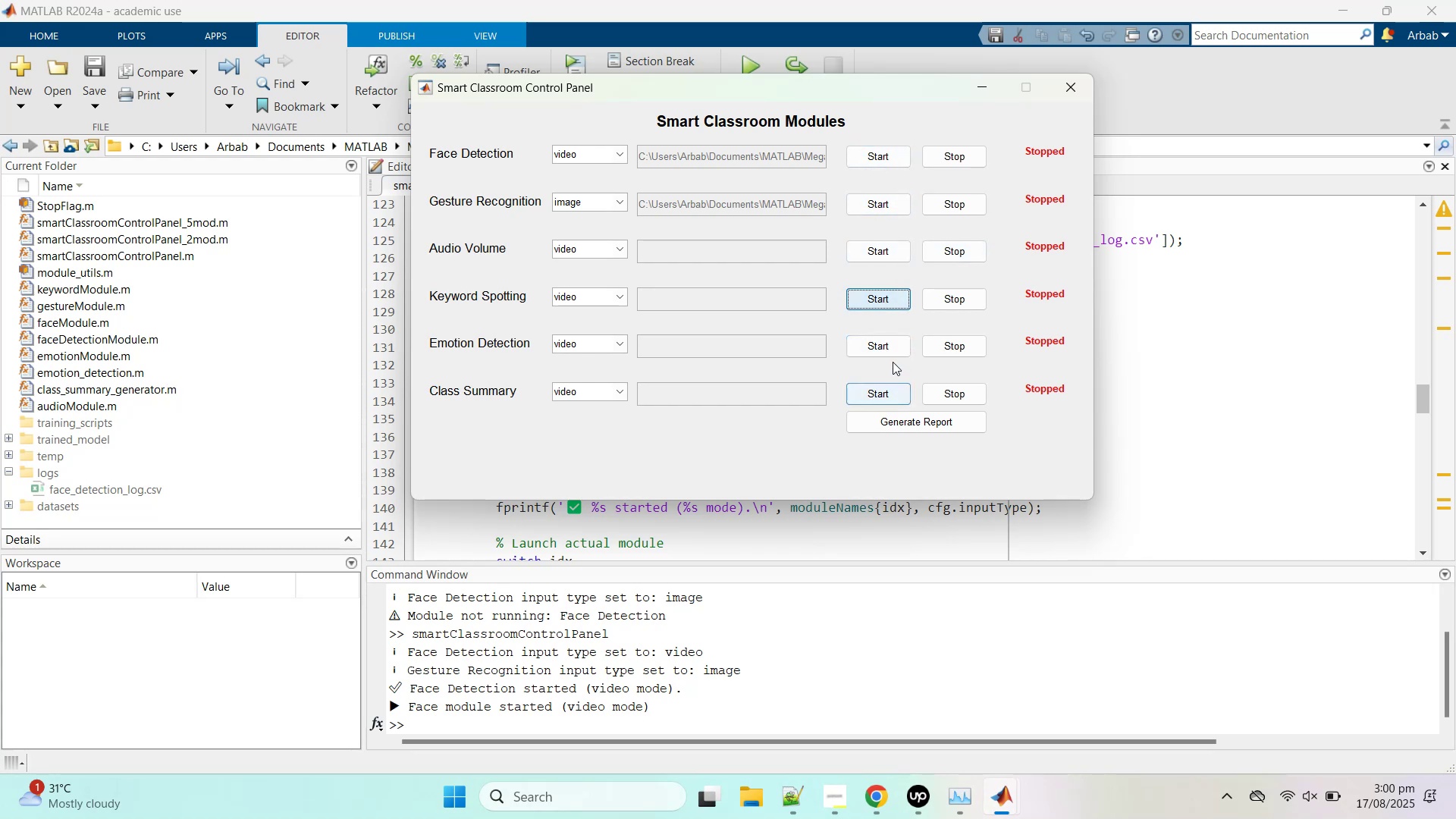 
left_click([886, 343])
 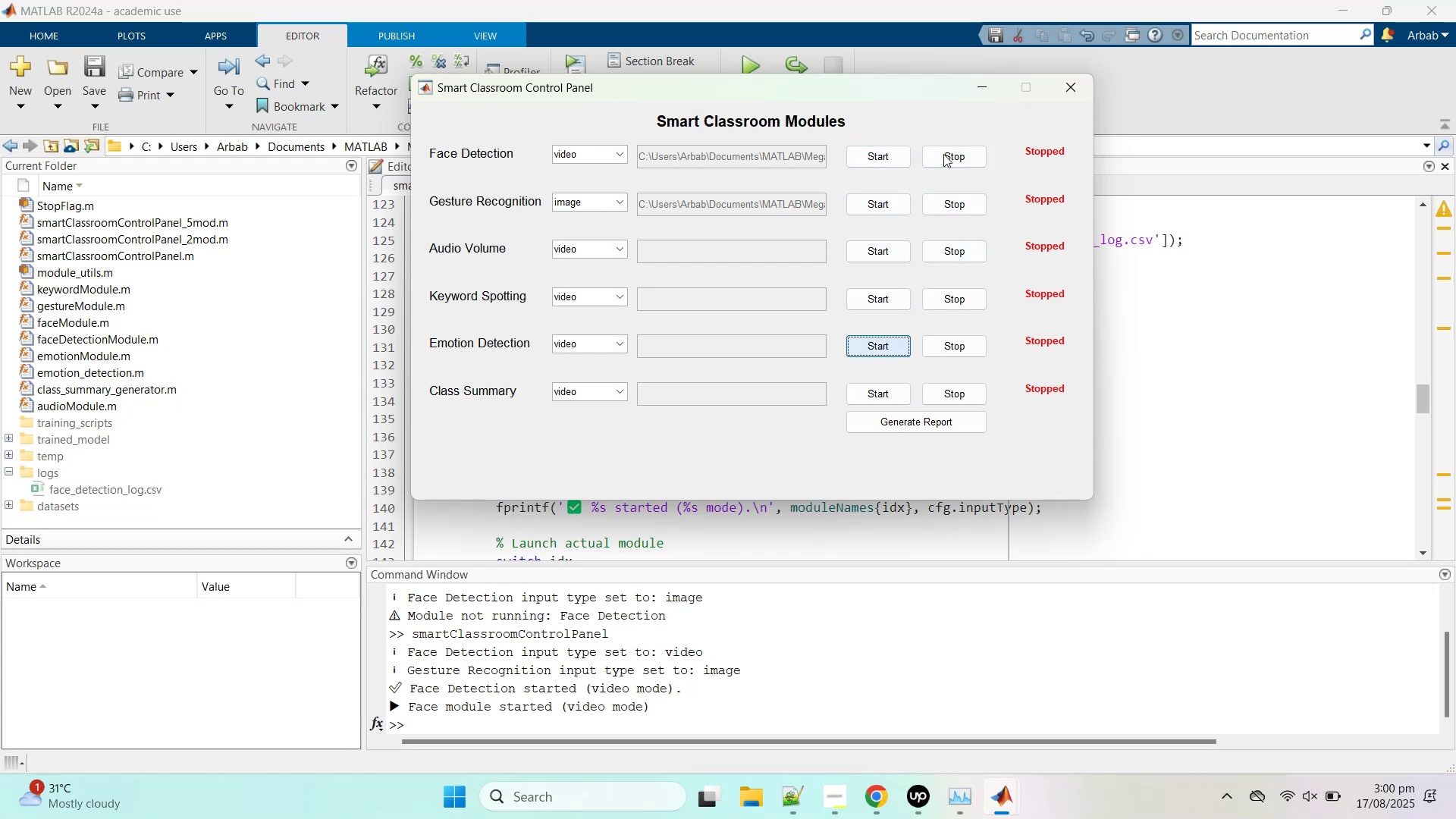 
left_click([945, 158])
 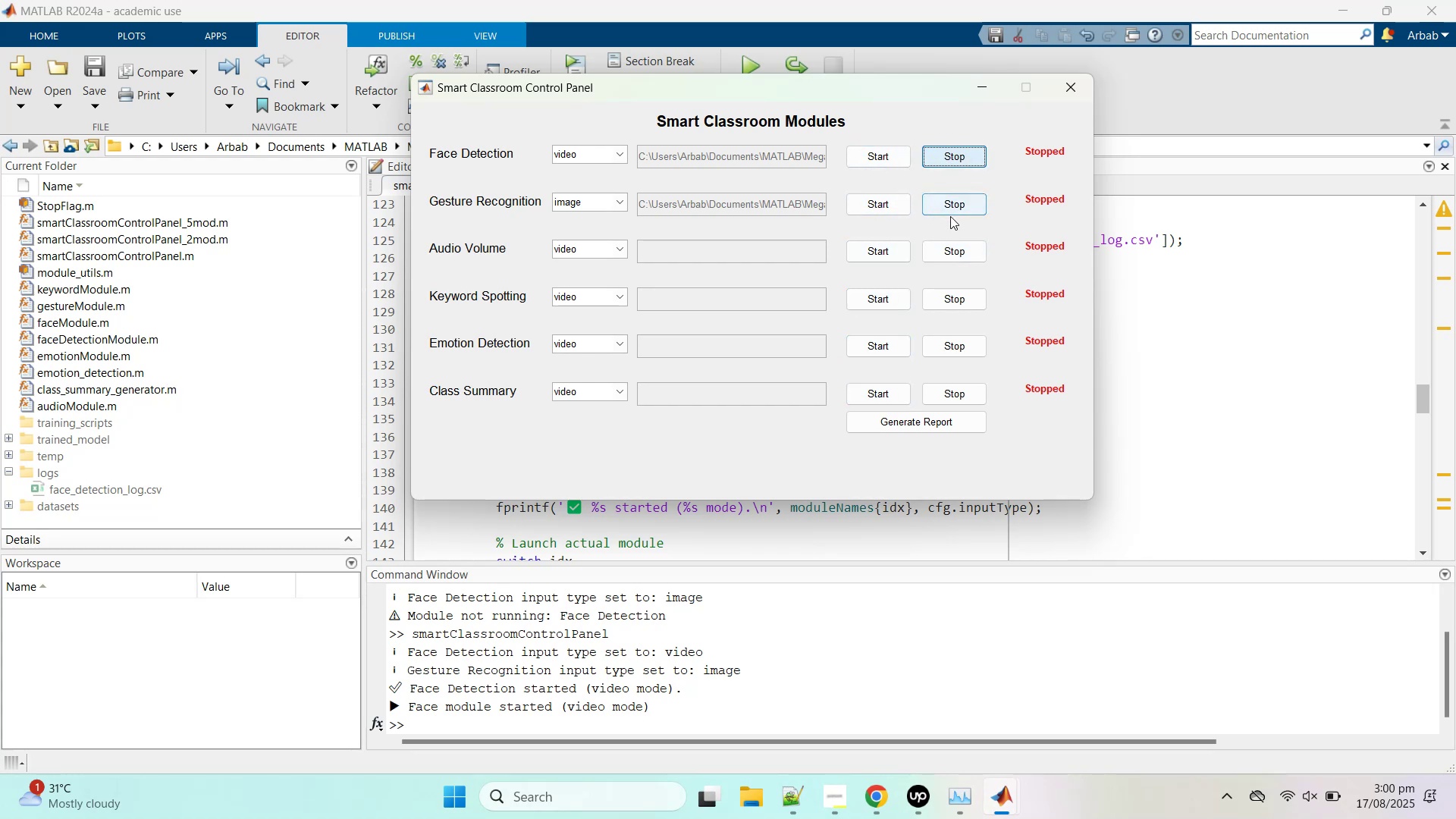 
left_click([950, 204])
 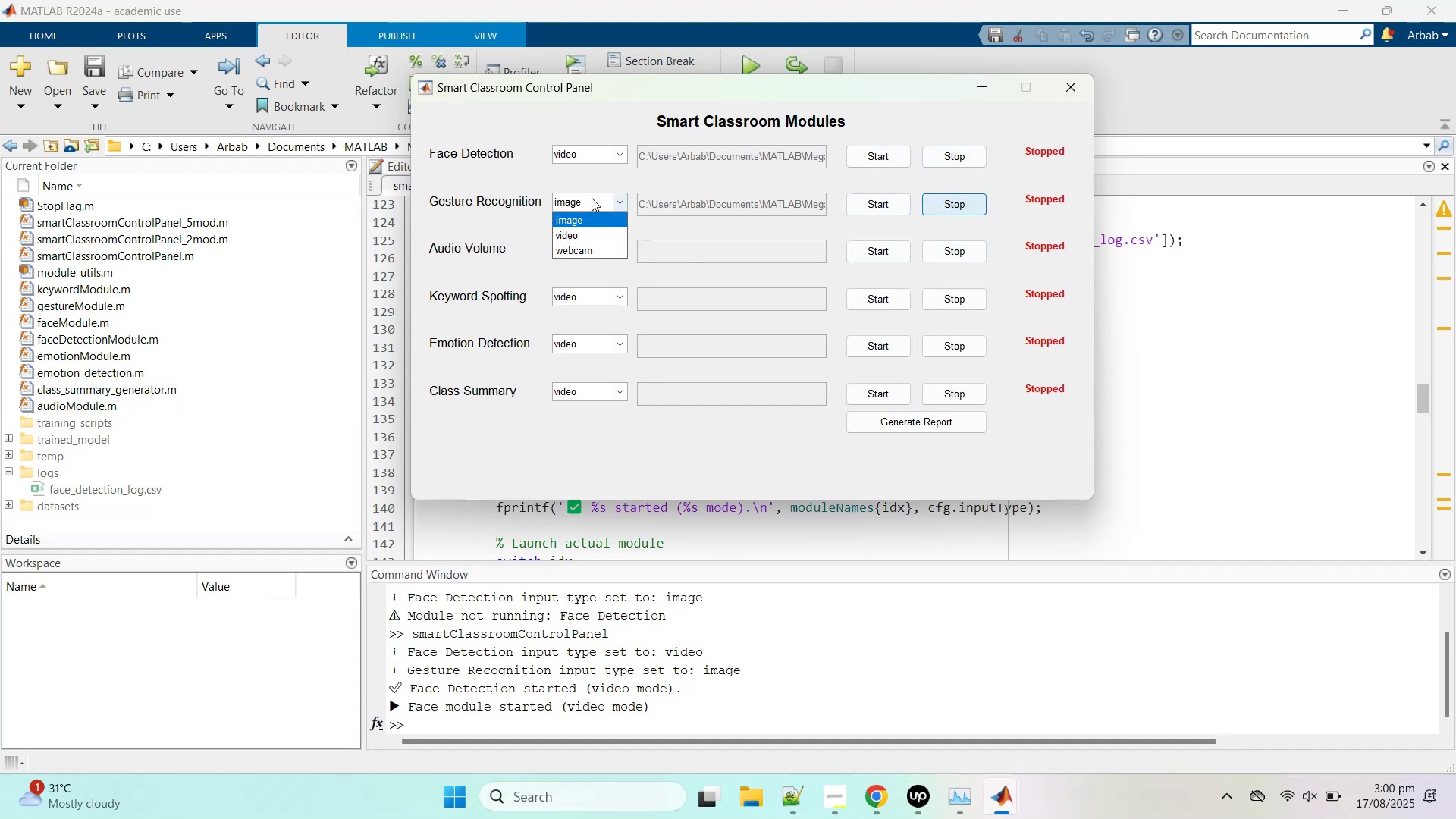 
left_click([600, 231])
 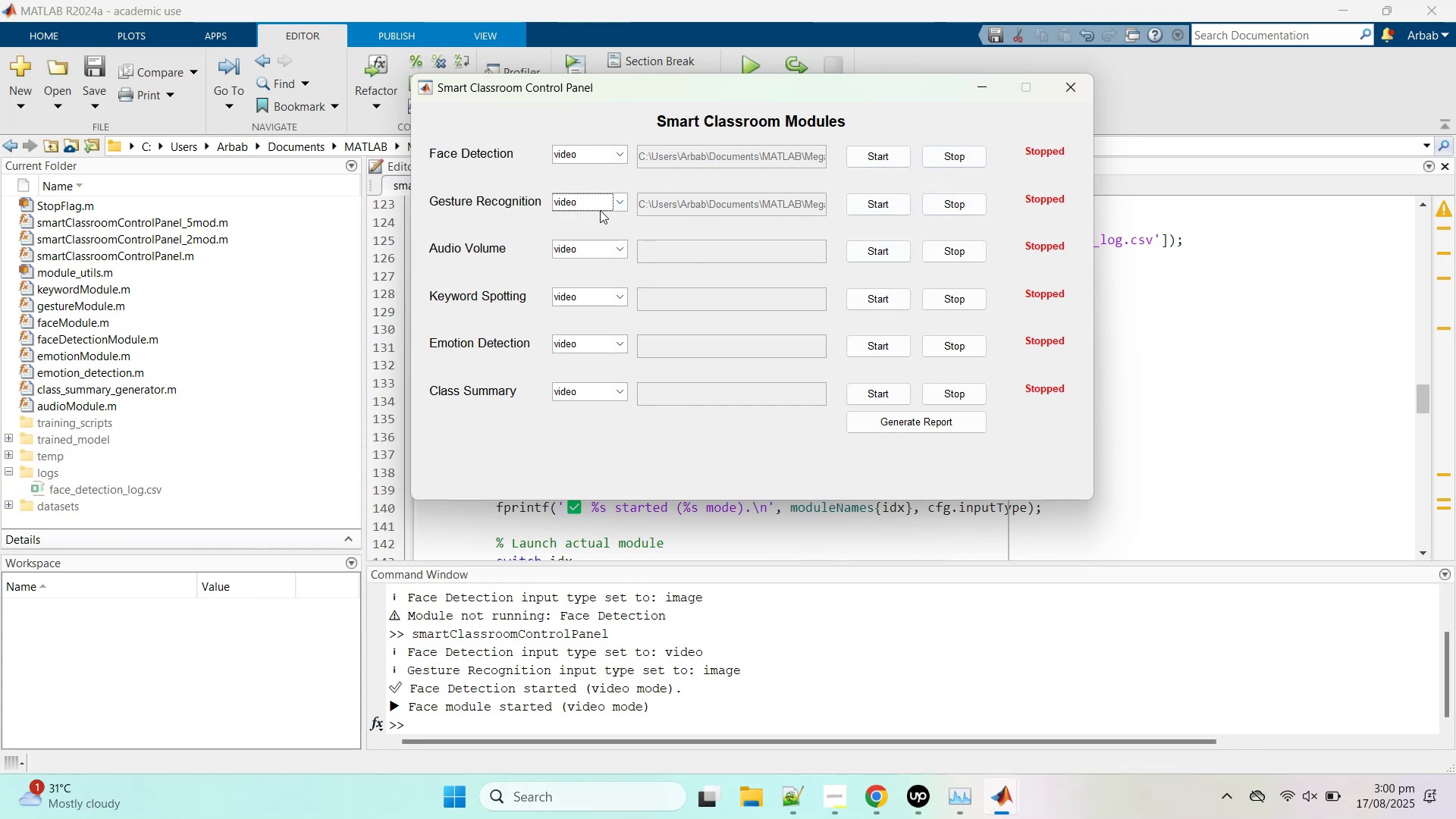 
left_click([598, 197])
 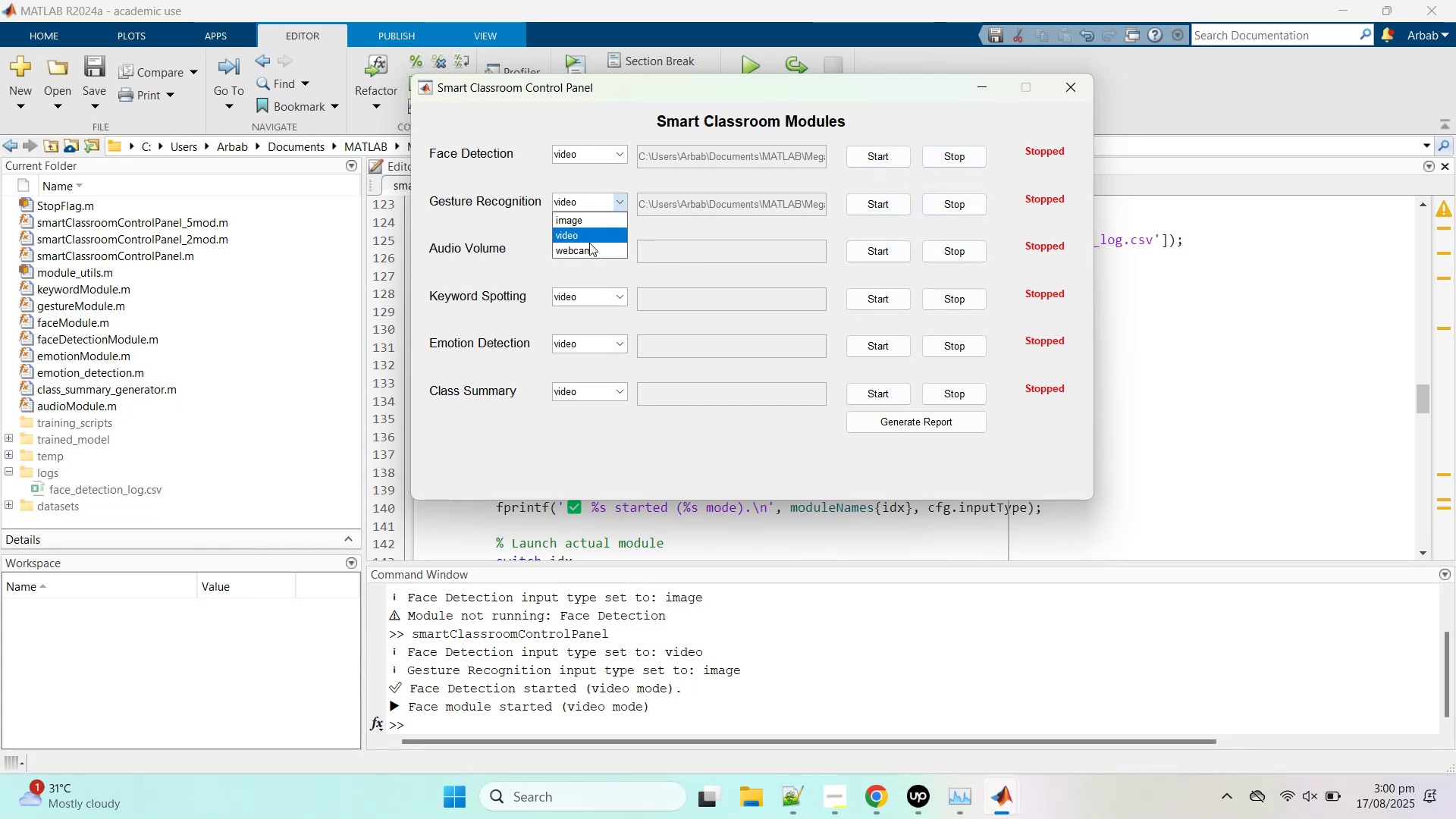 
double_click([588, 245])
 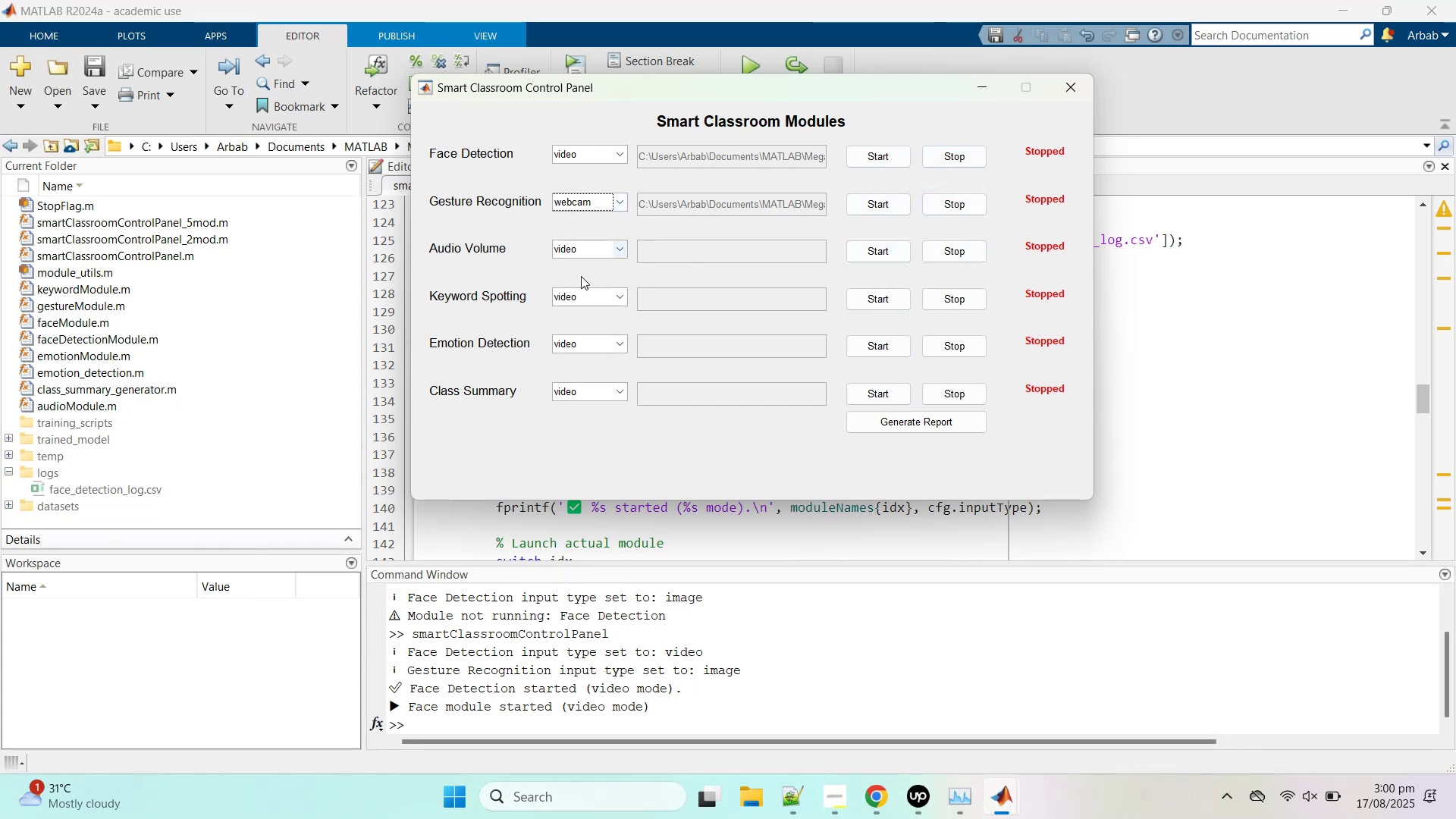 
left_click([579, 248])
 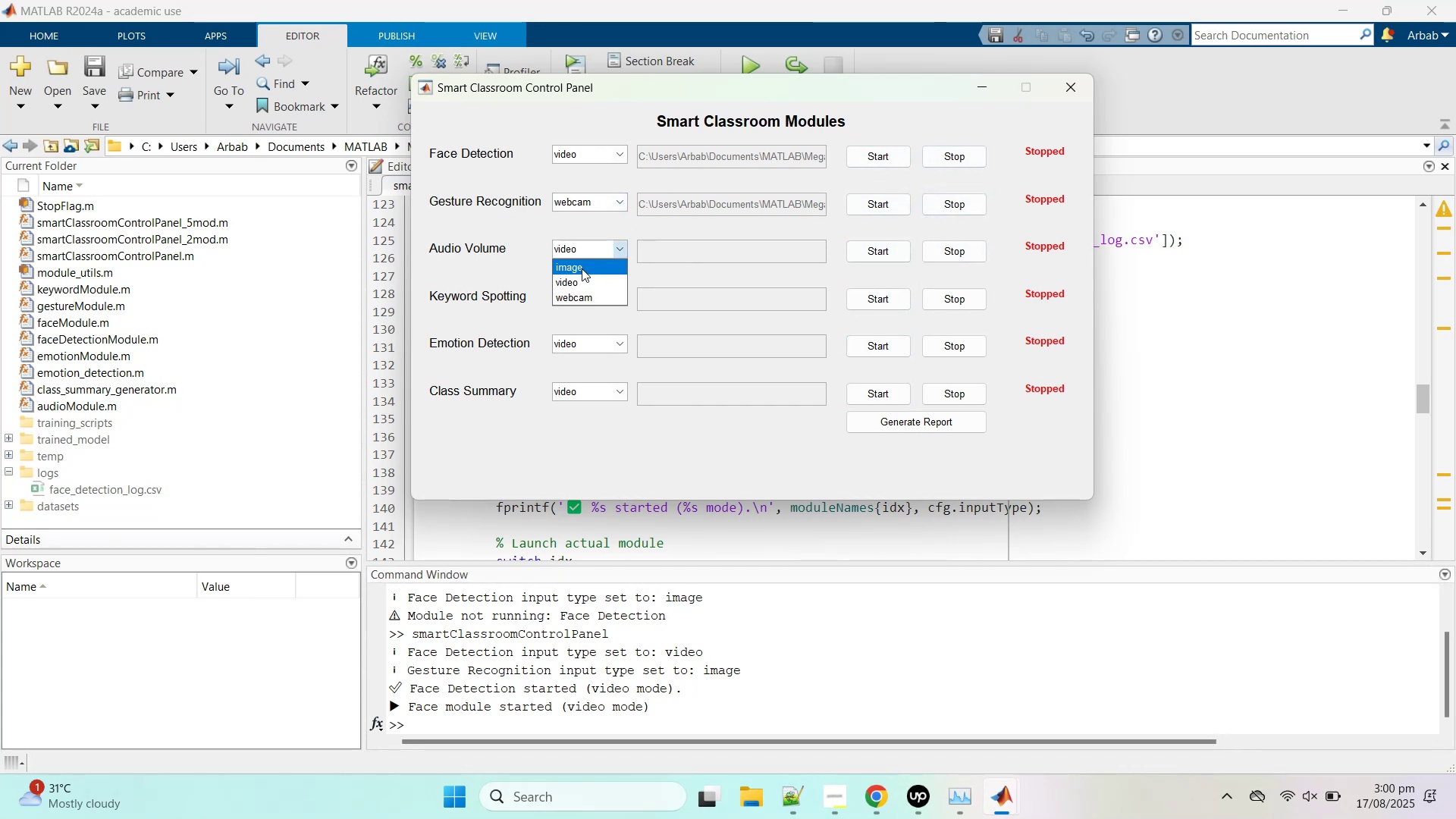 
left_click([582, 266])
 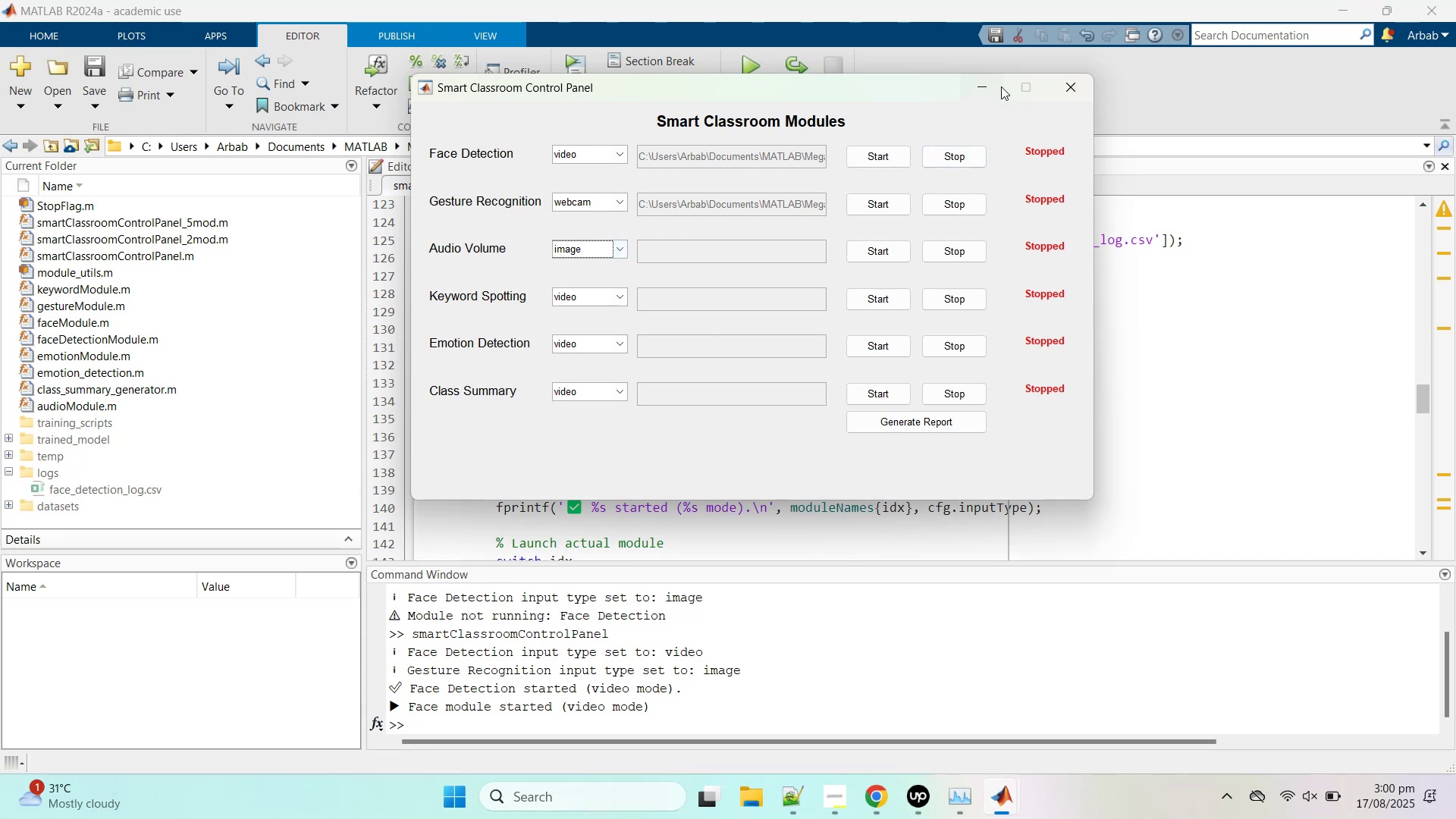 
left_click([1068, 87])
 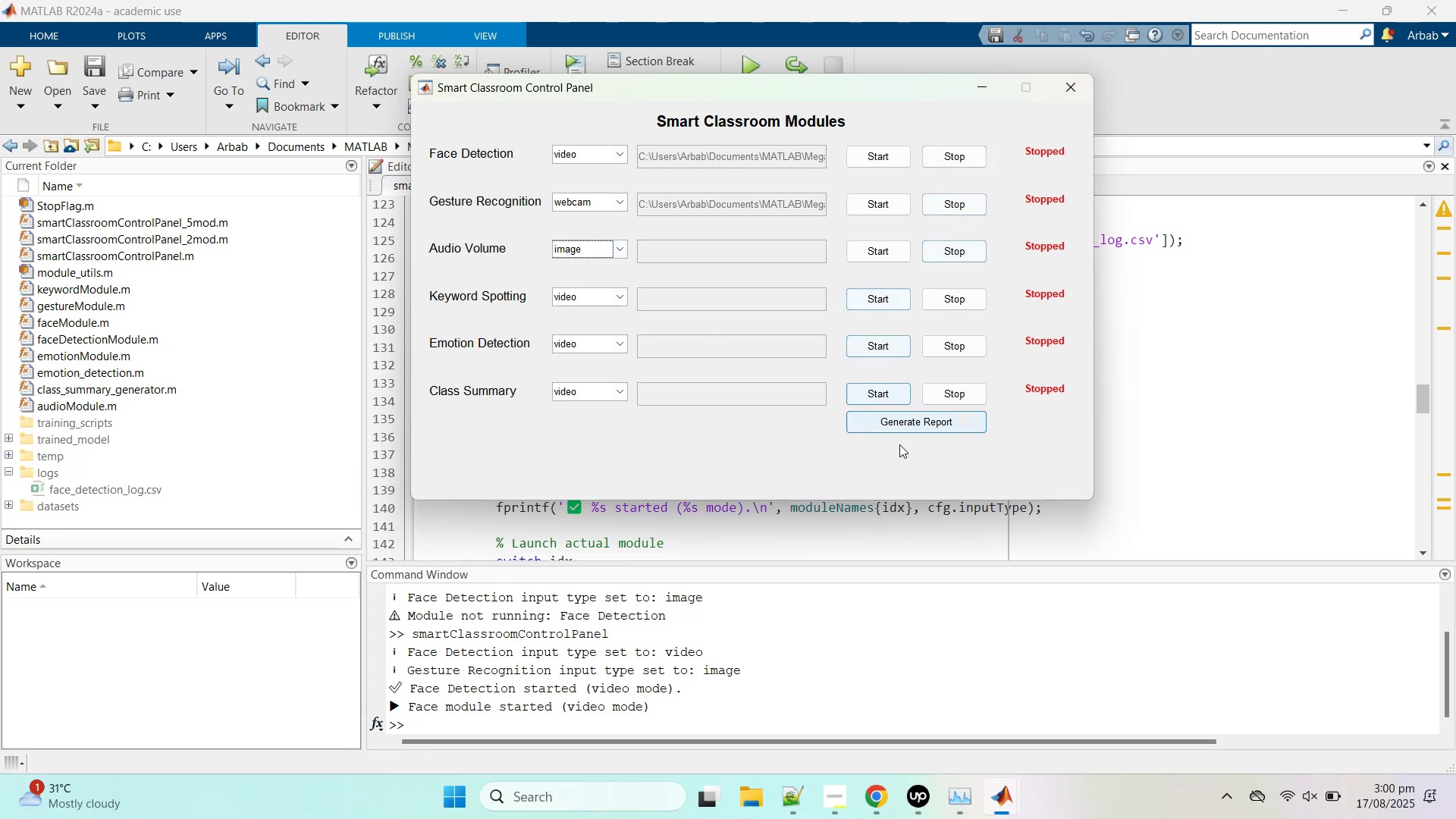 
left_click([698, 616])
 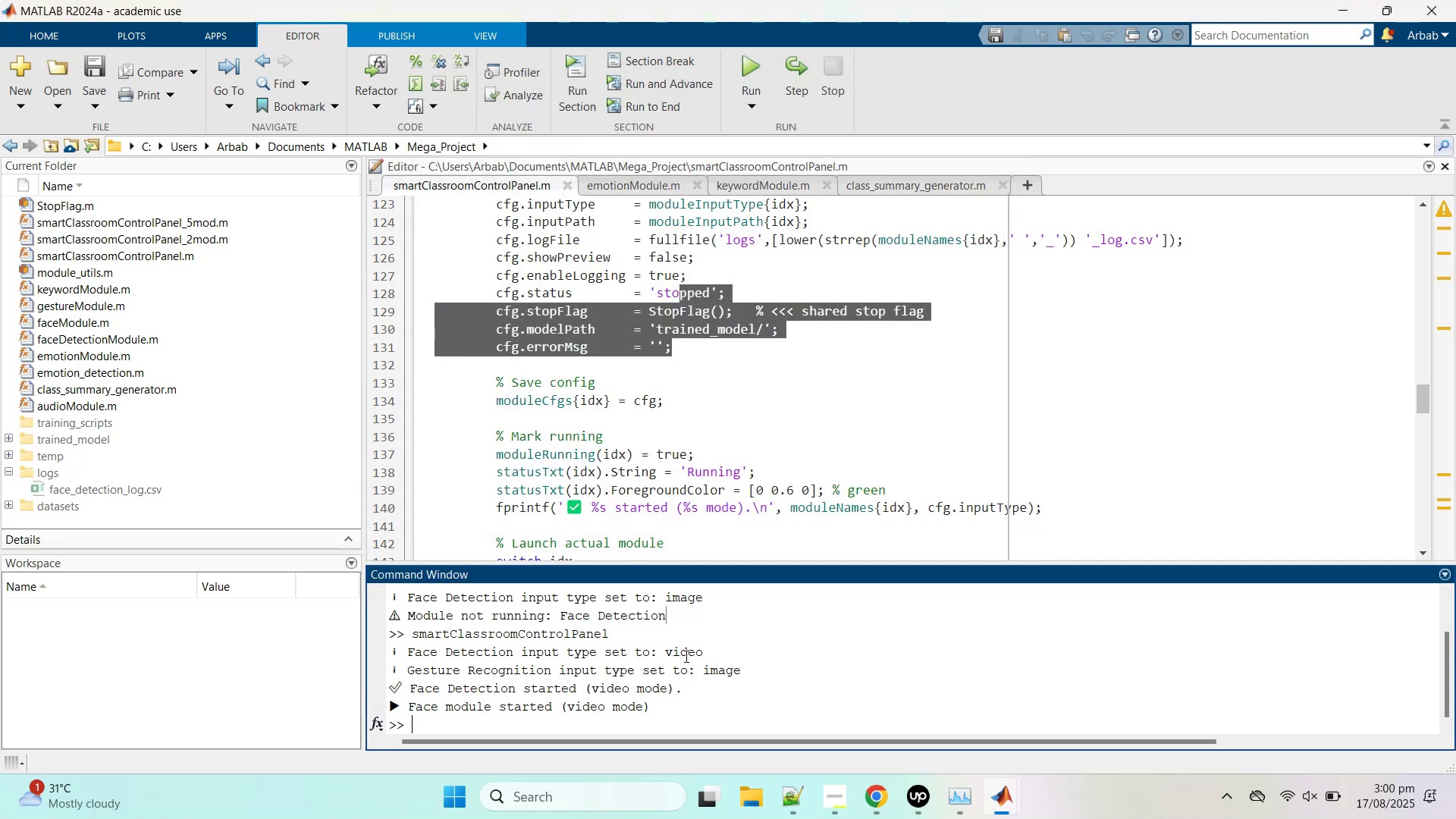 
left_click([682, 663])
 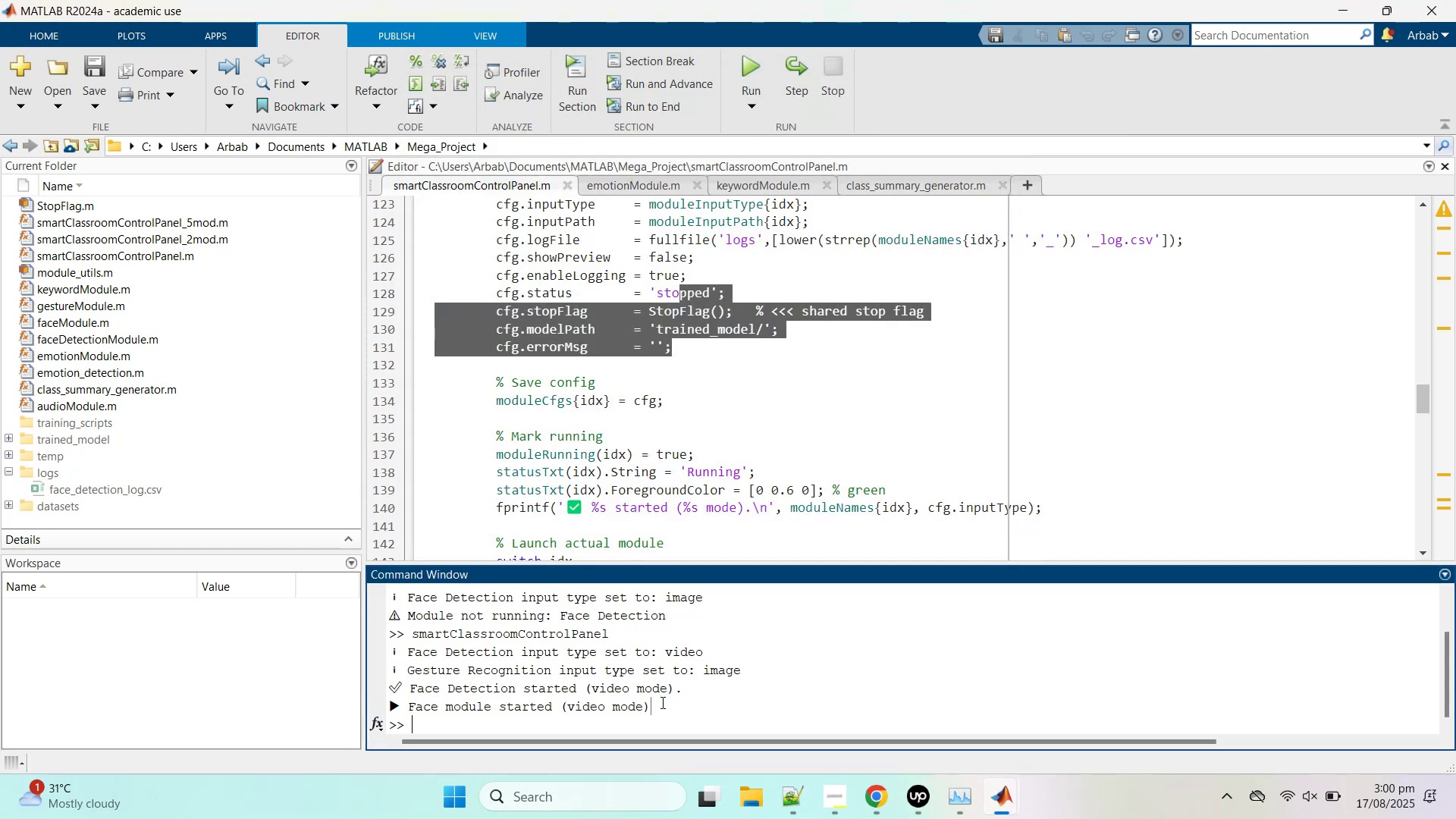 
hold_key(key=C, duration=0.33)
 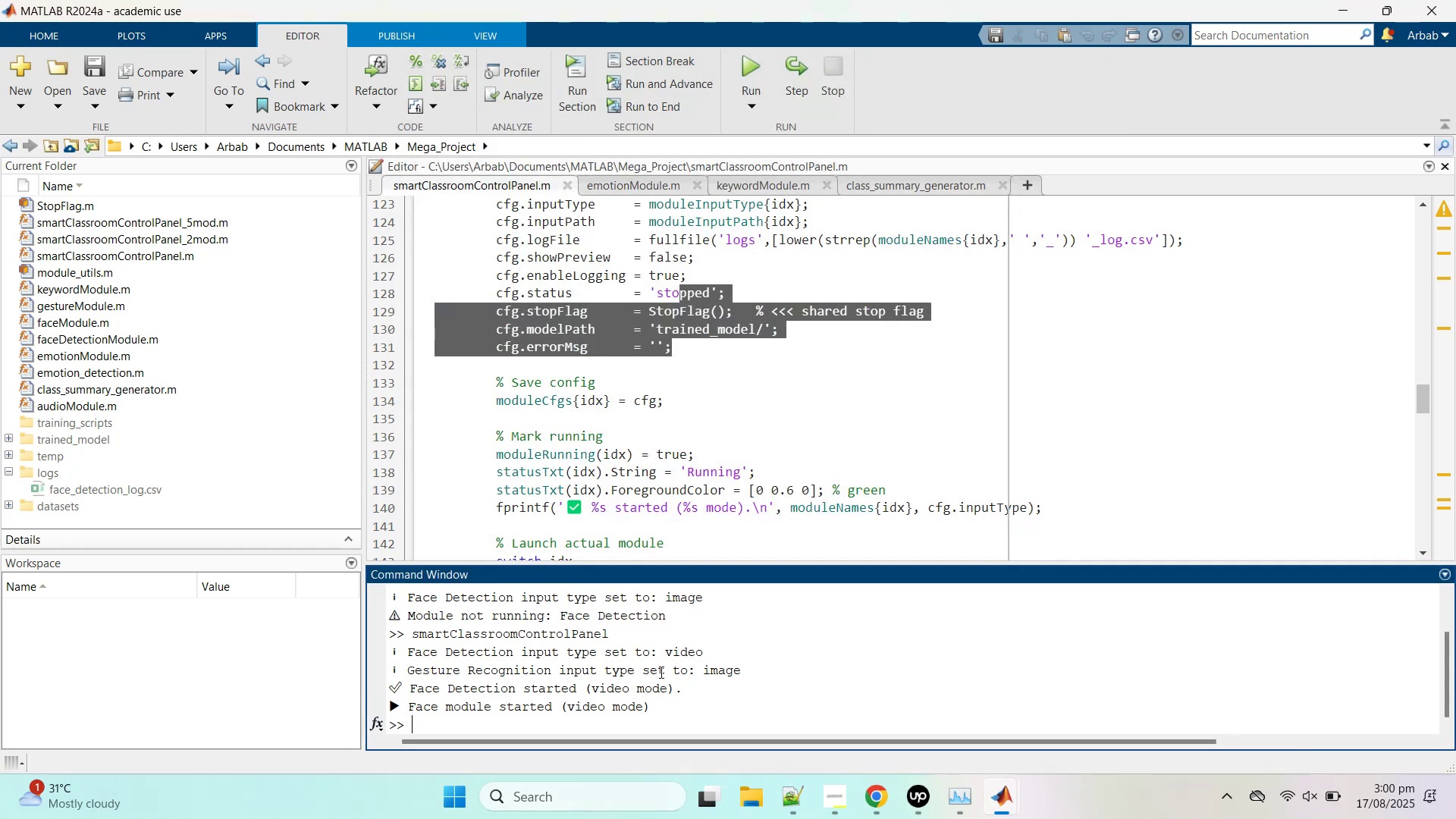 
hold_key(key=X, duration=0.48)
 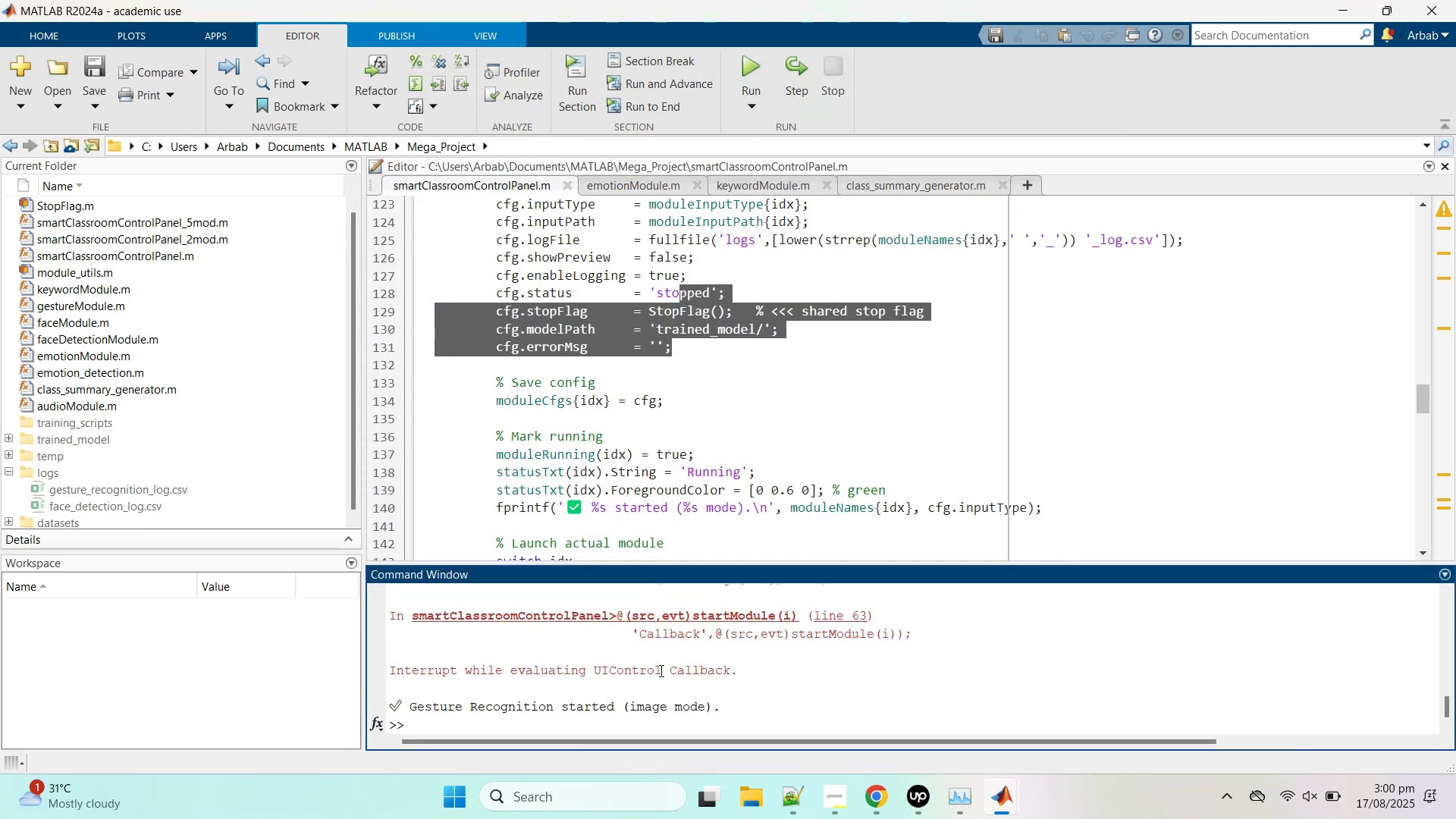 
hold_key(key=Z, duration=0.41)
 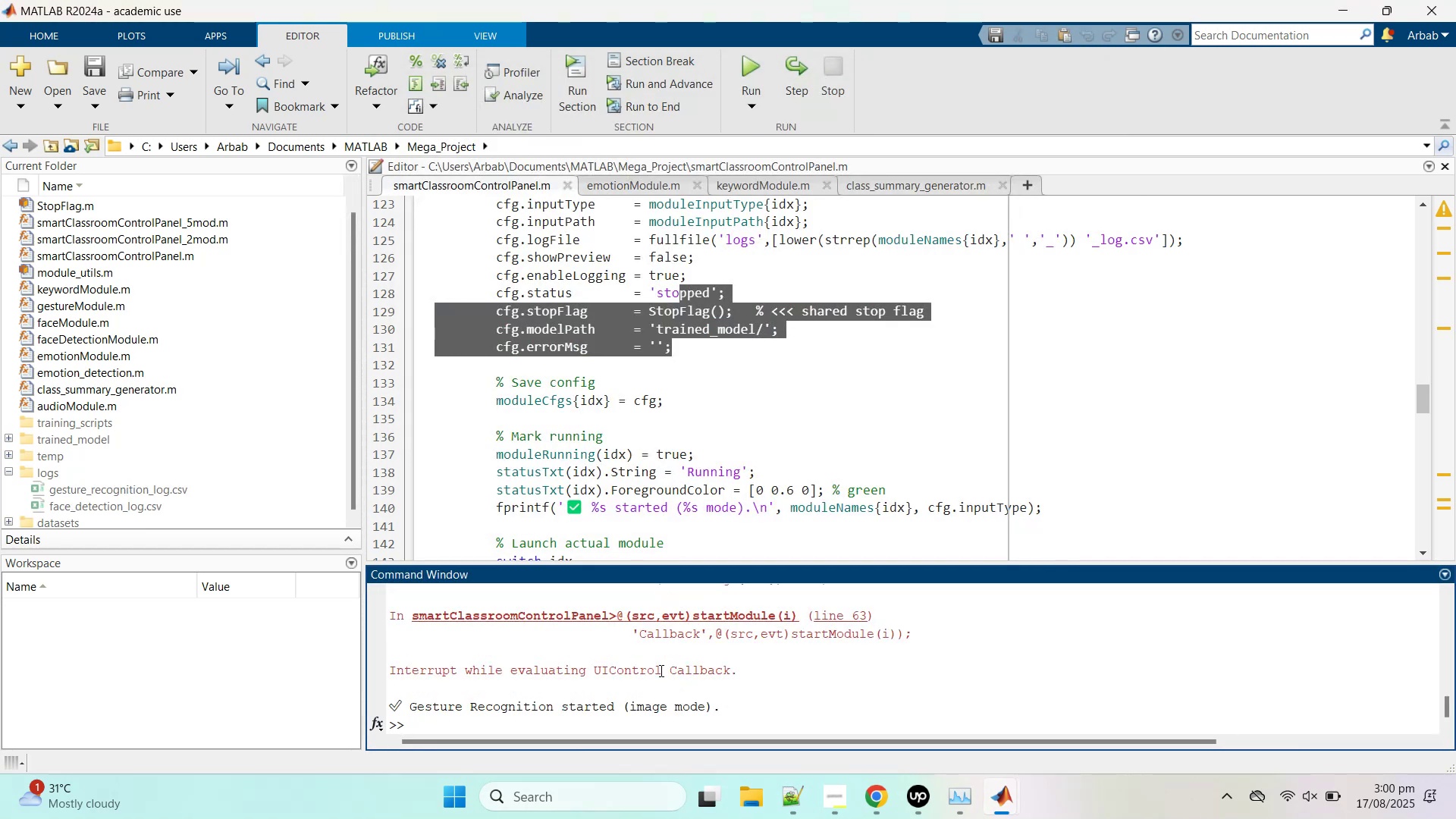 
hold_key(key=Z, duration=1.39)
 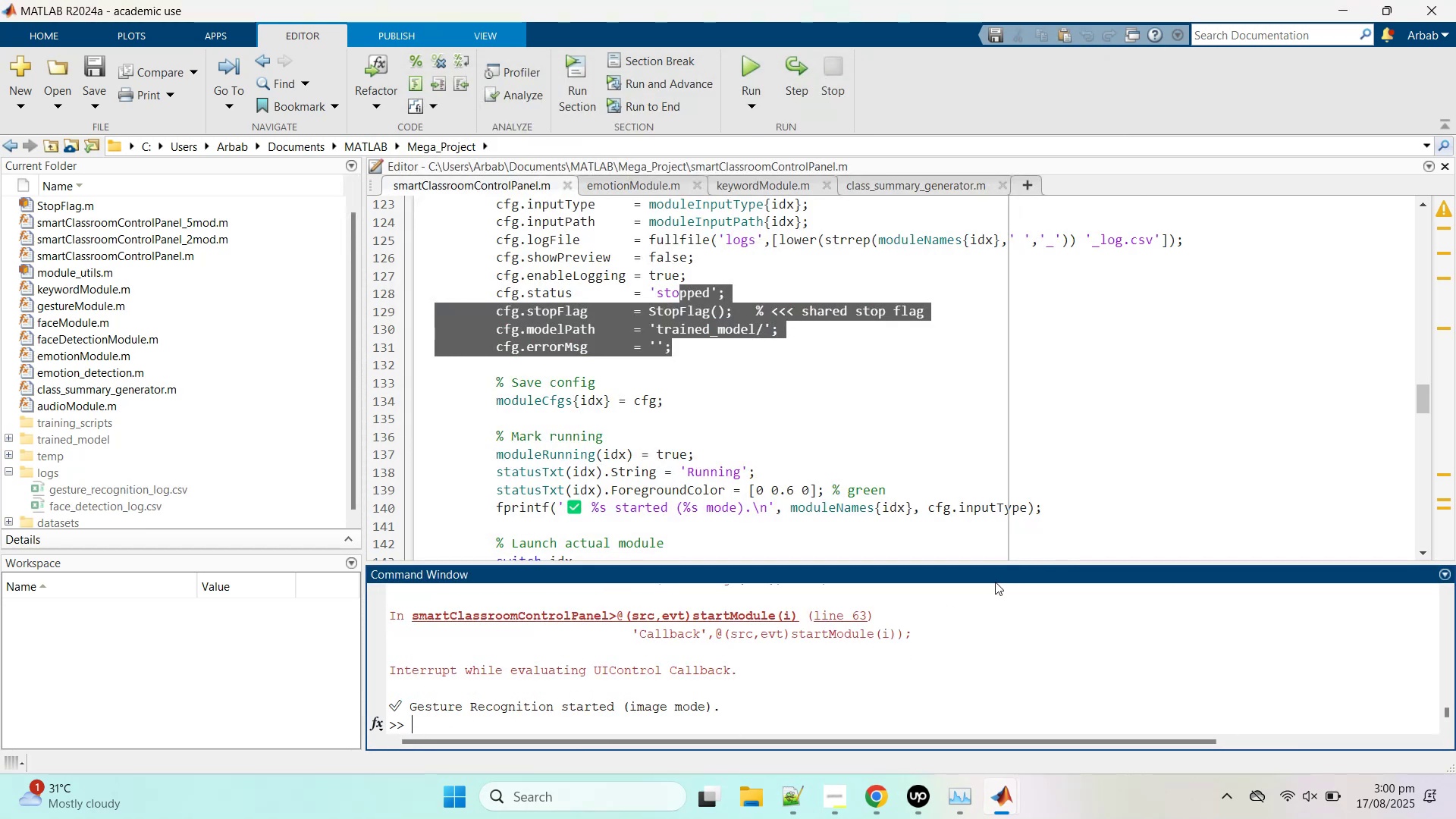 
key(Control+C)
 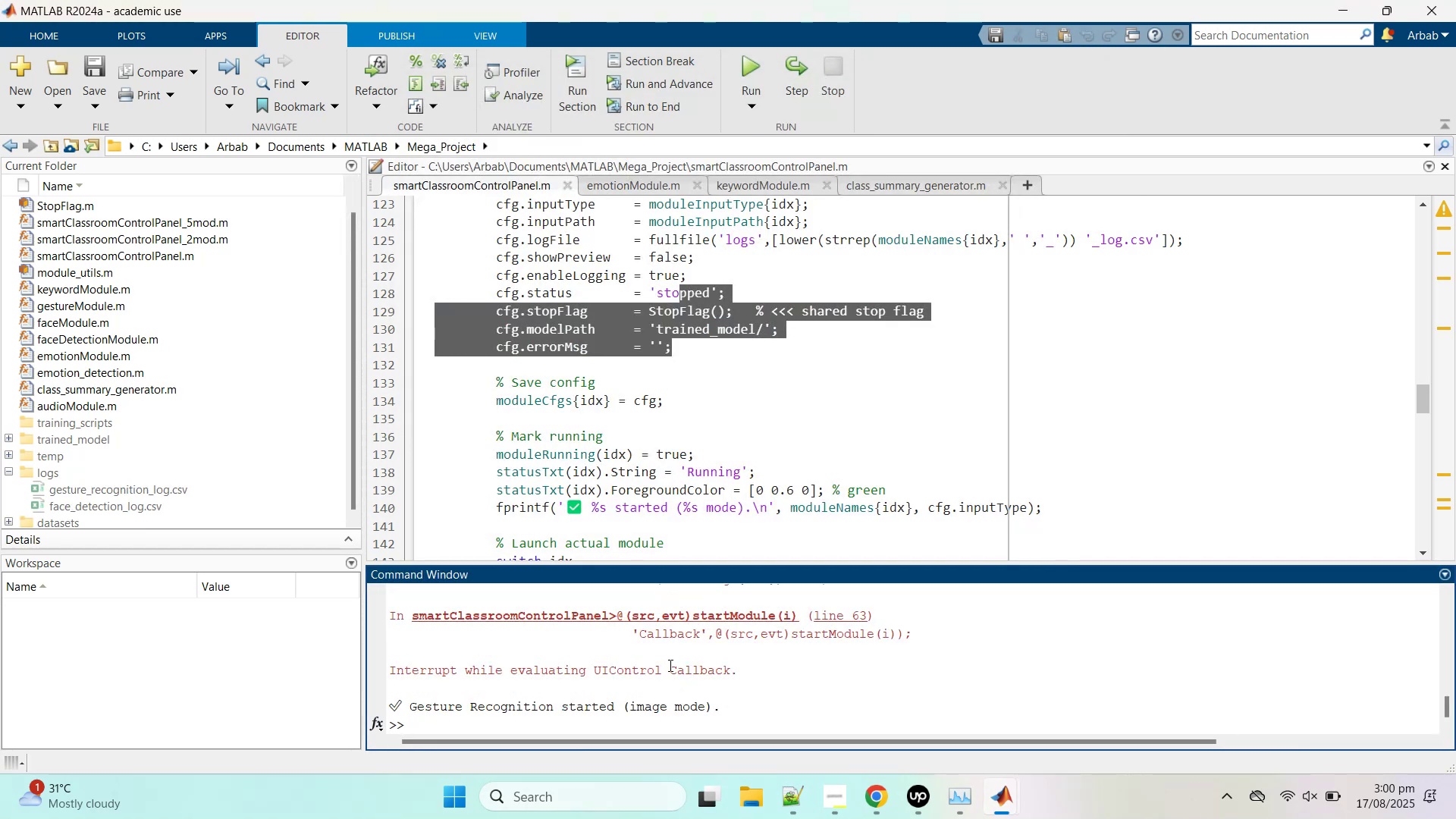 
hold_key(key=X, duration=0.34)
 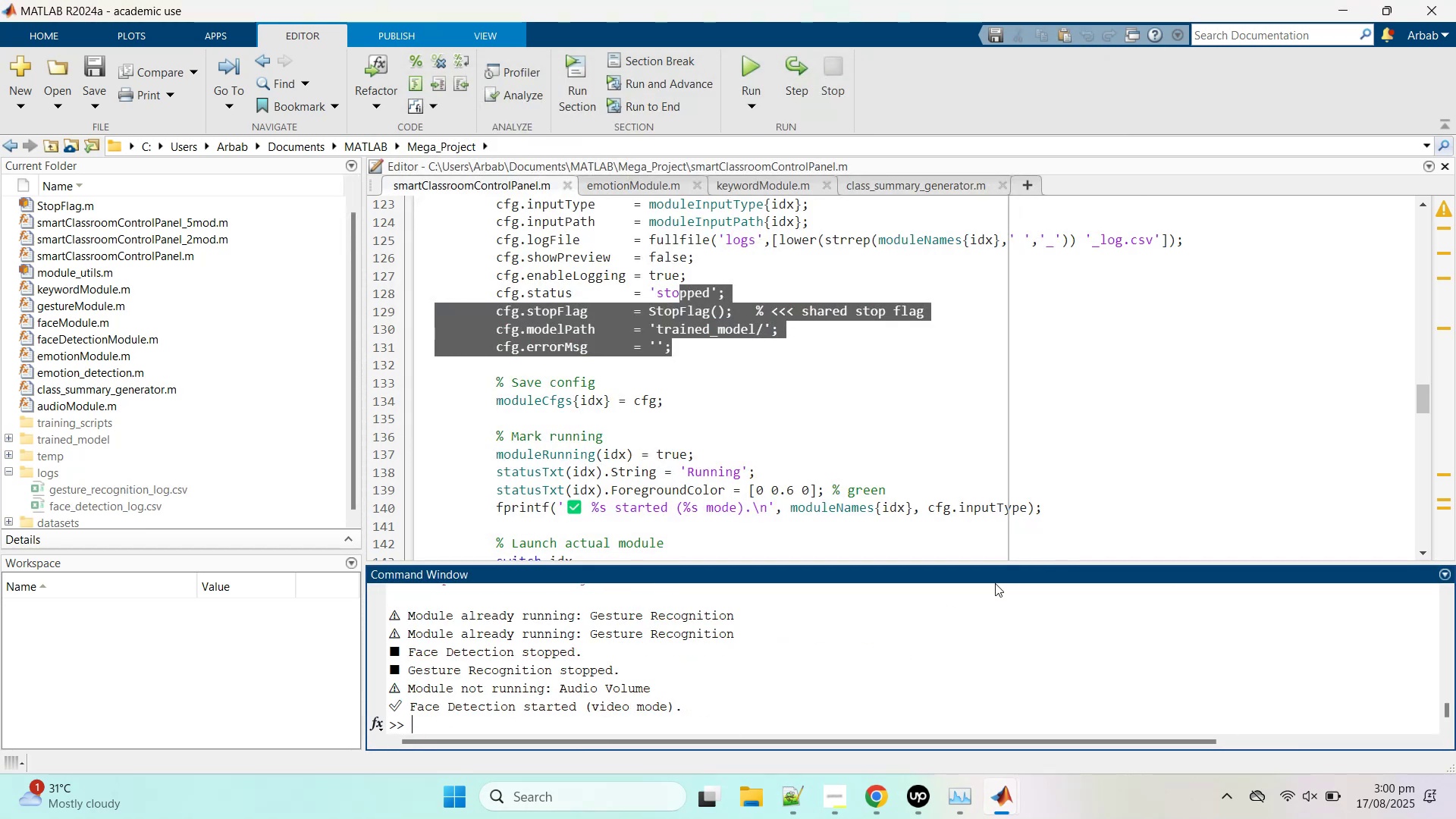 
hold_key(key=C, duration=0.38)
 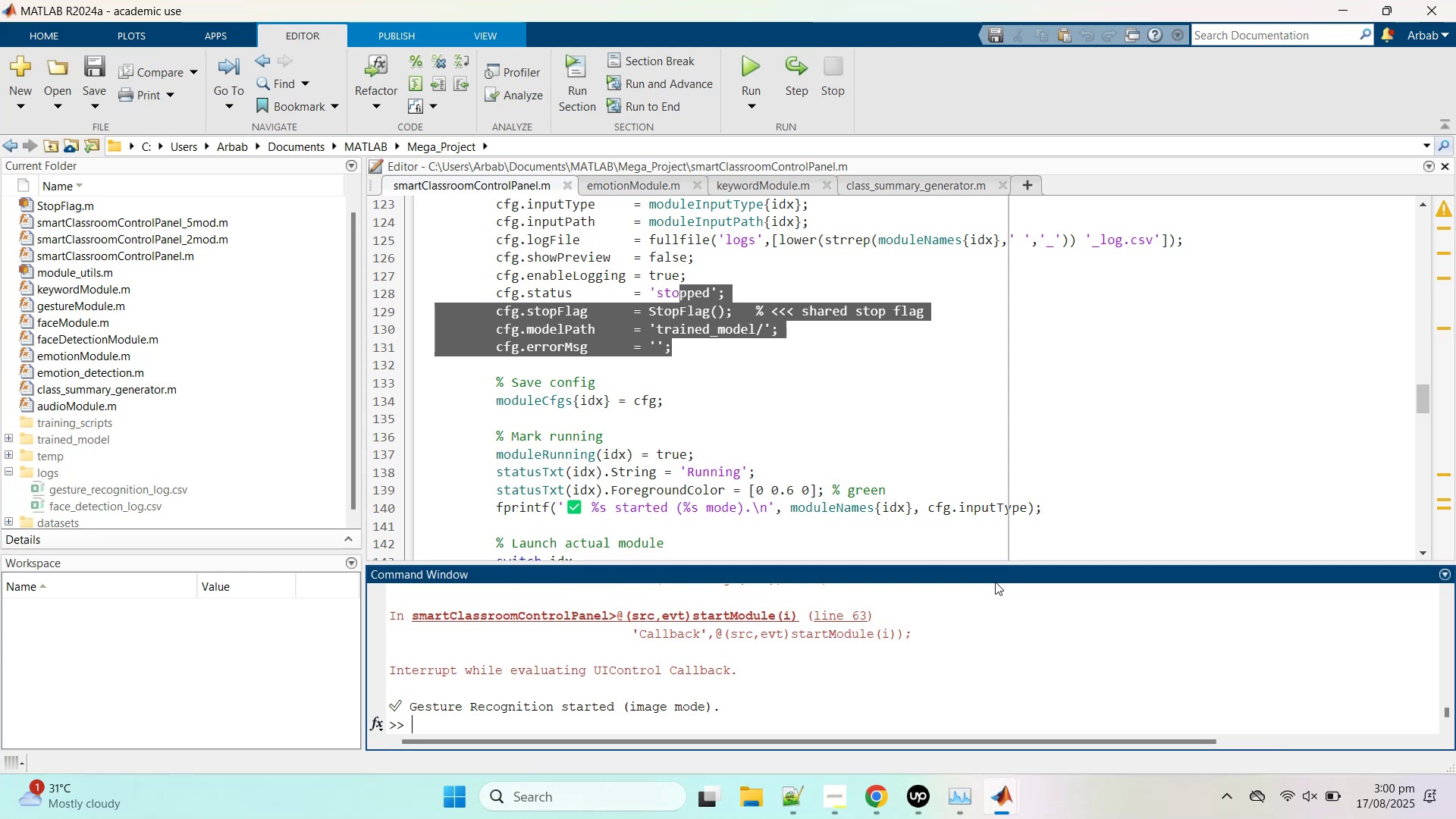 
key(Control+X)
 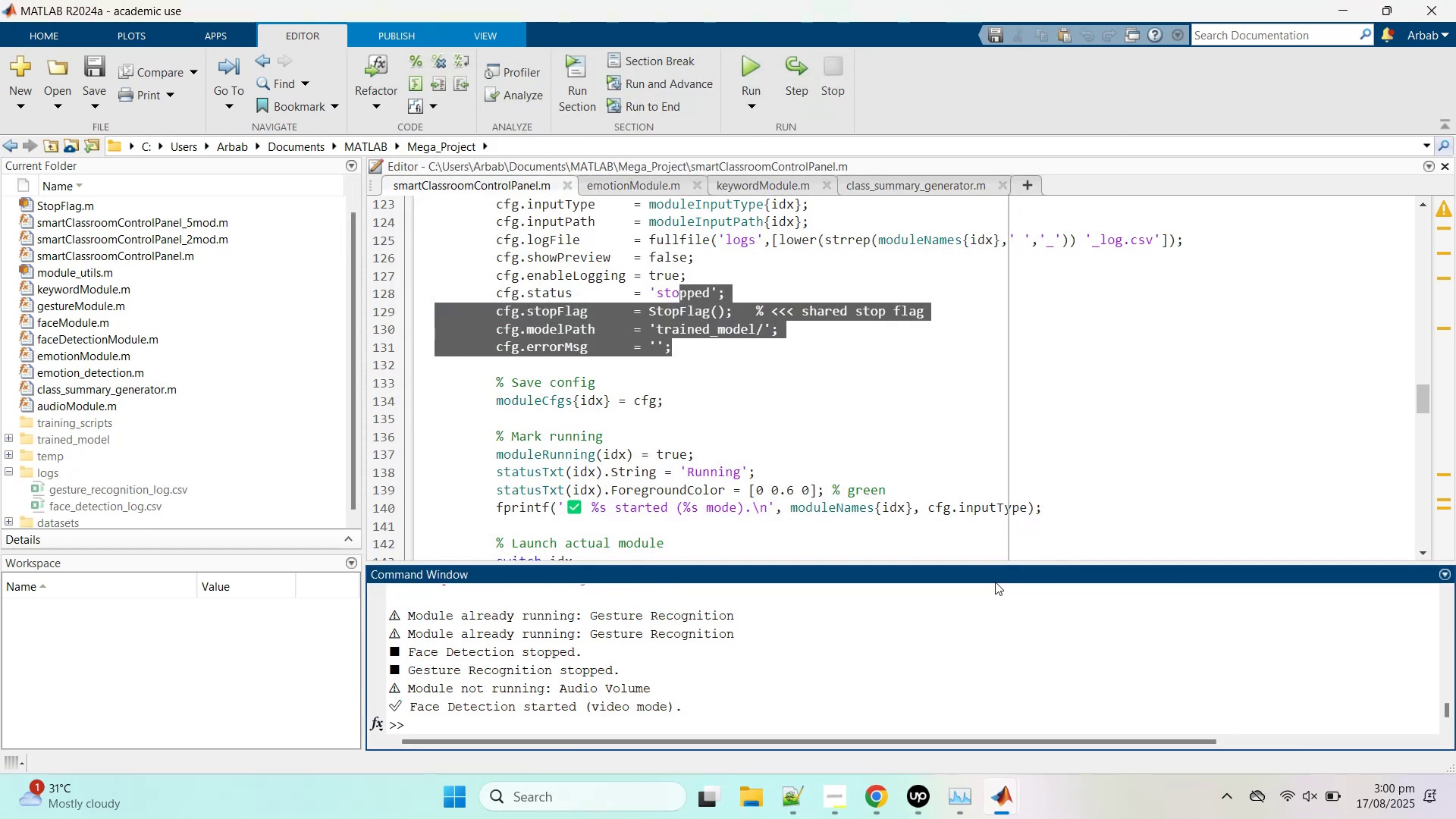 
hold_key(key=Z, duration=0.4)
 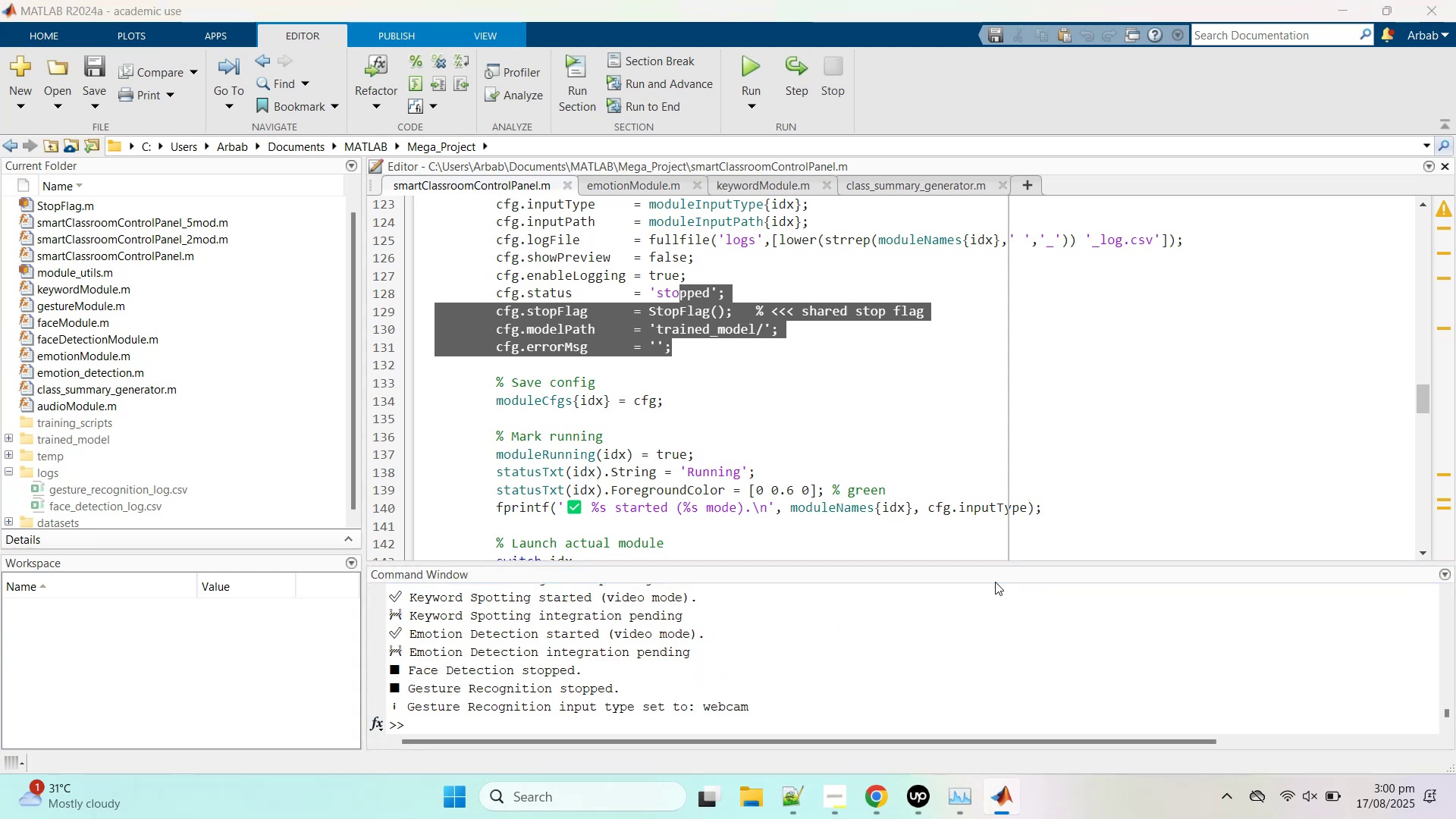 
hold_key(key=X, duration=0.3)
 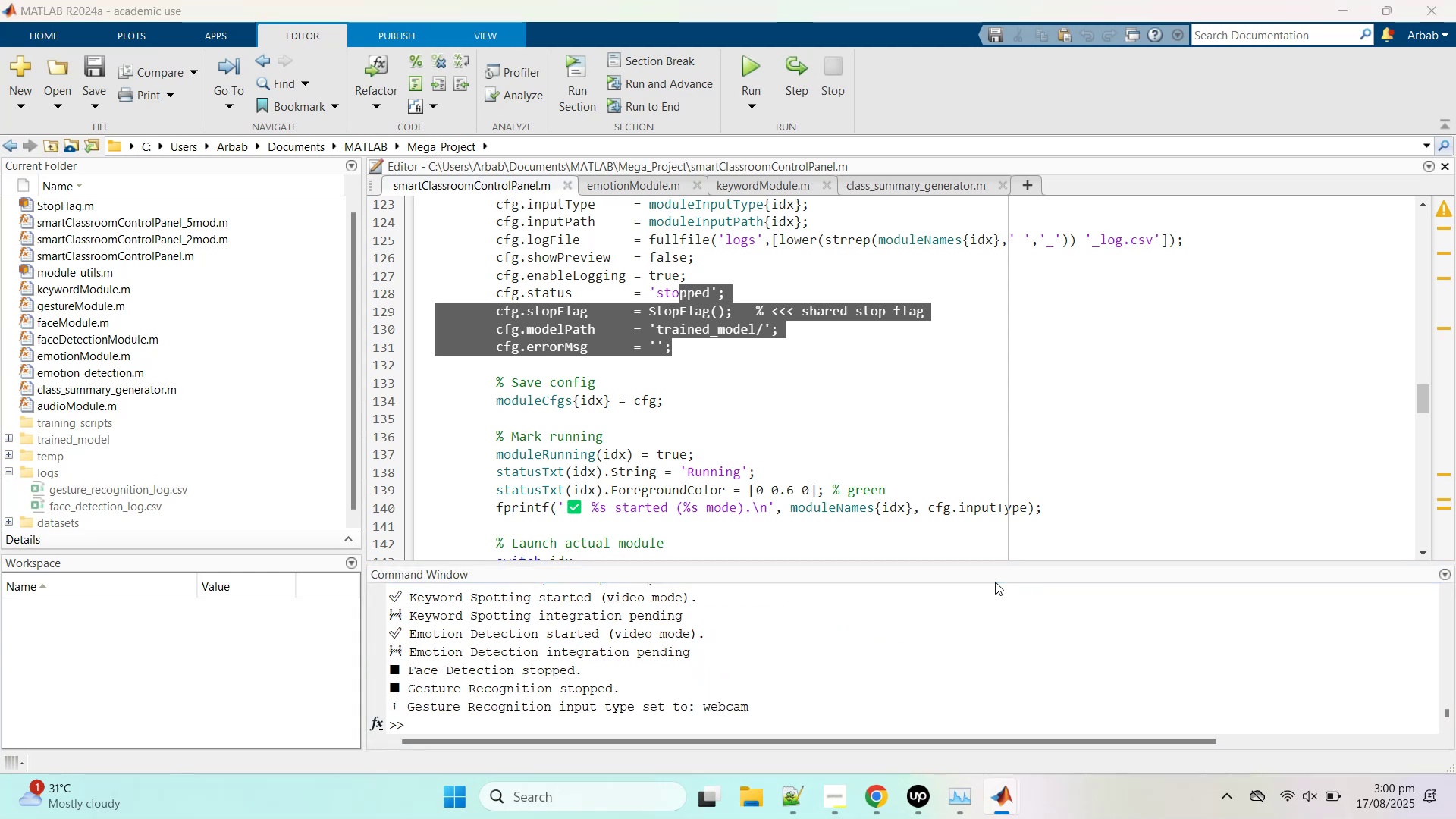 
key(Control+C)
 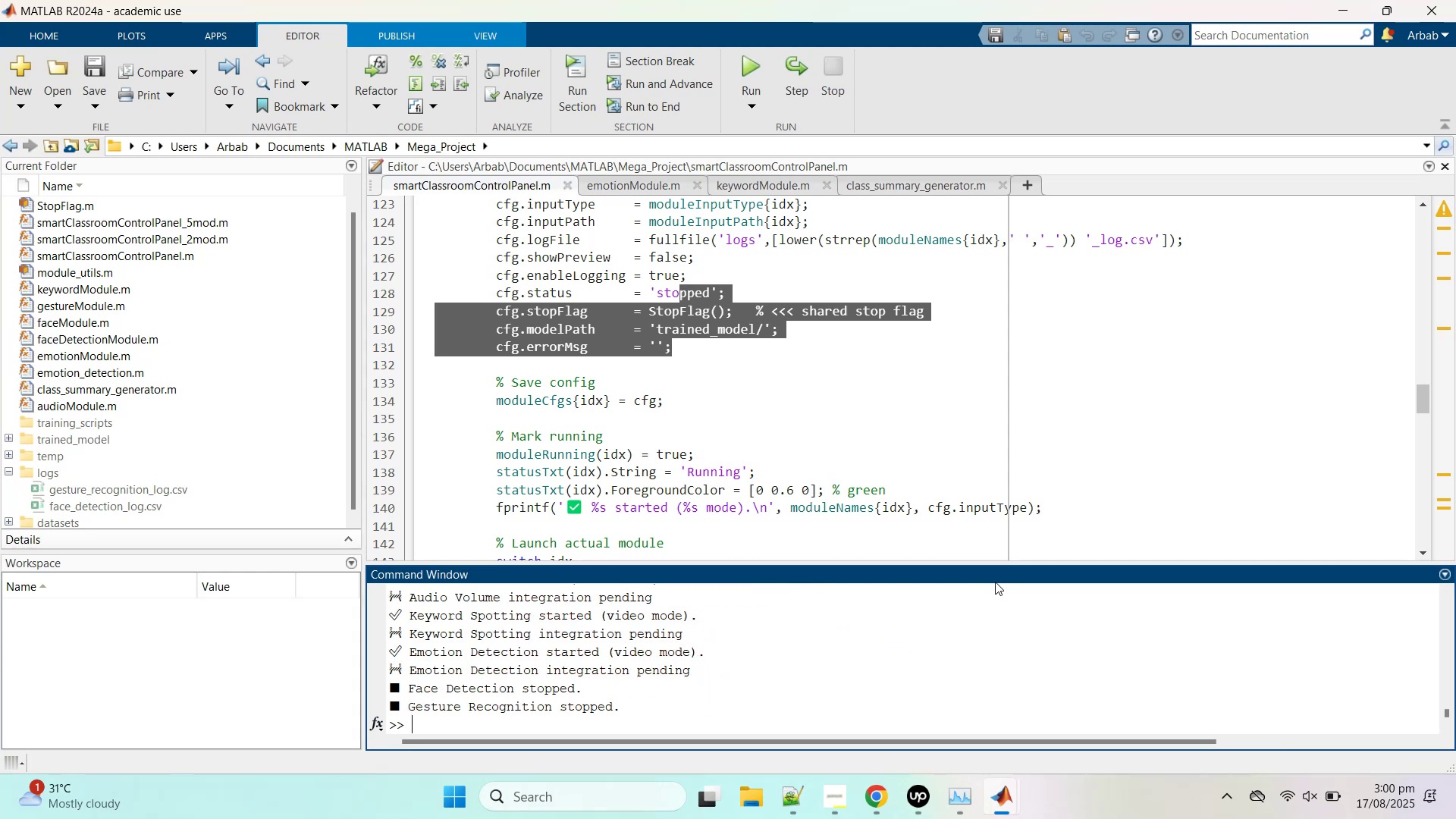 
hold_key(key=Z, duration=1.04)
 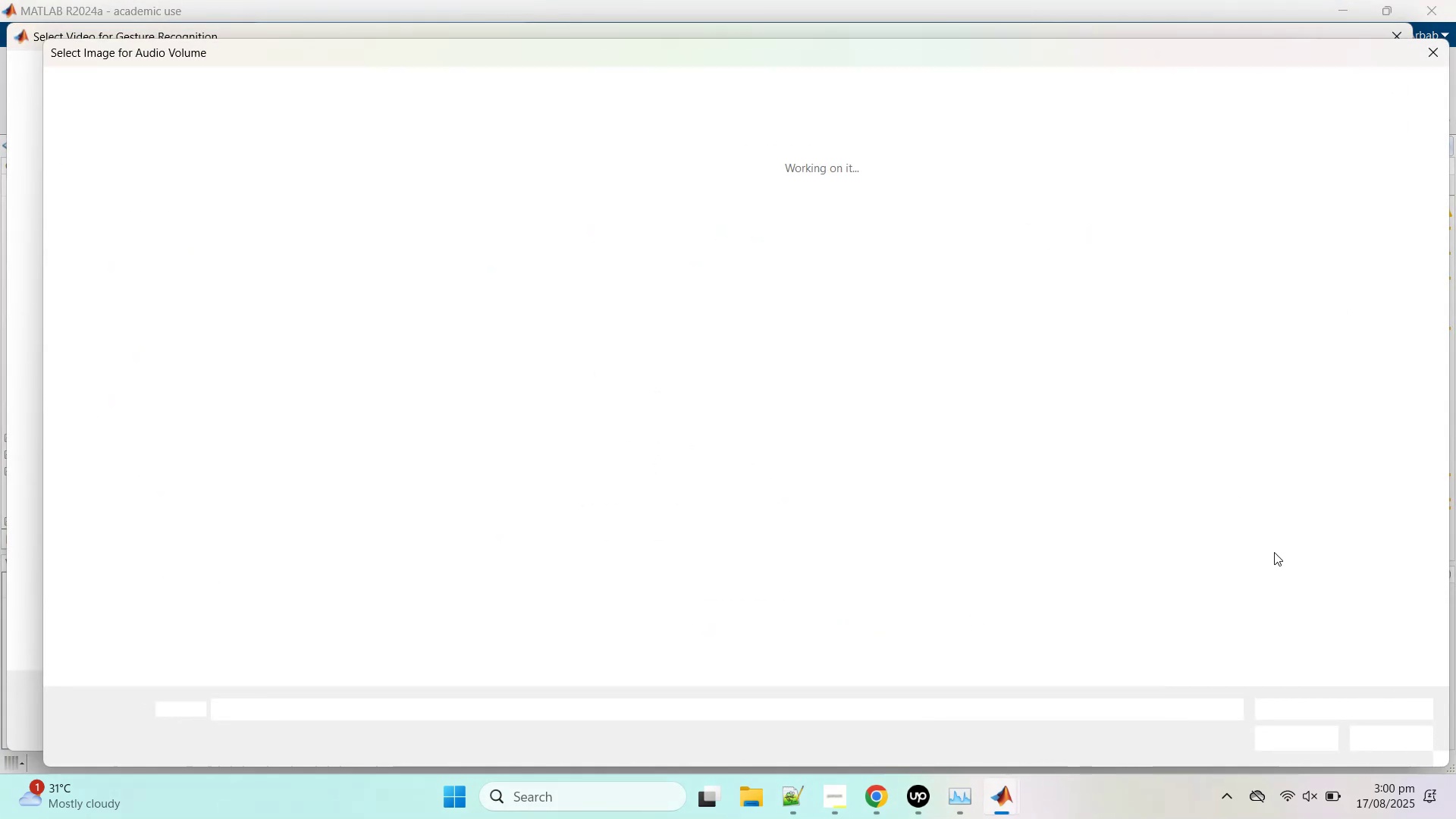 
hold_key(key=X, duration=0.34)
 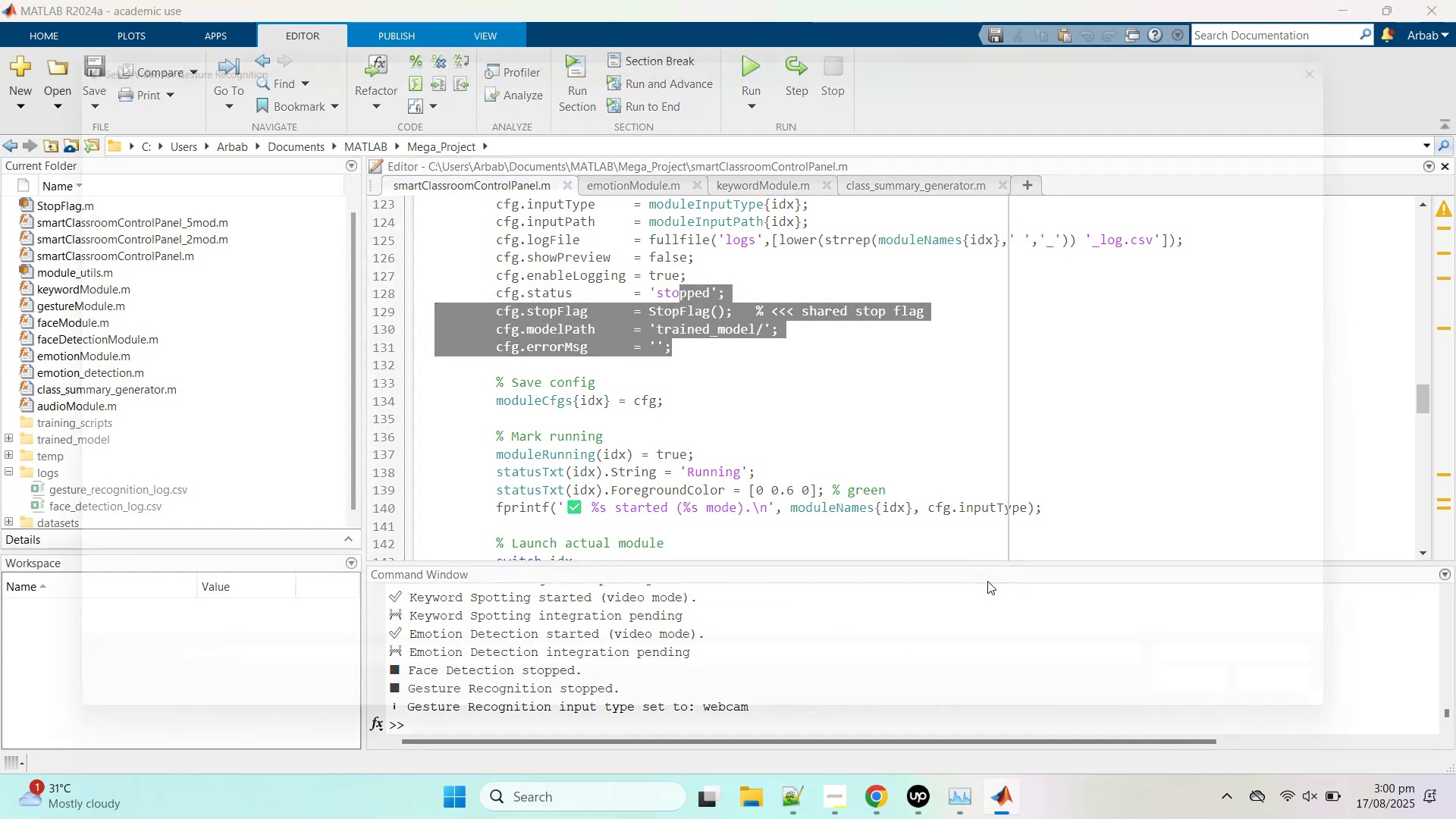 
hold_key(key=C, duration=0.35)
 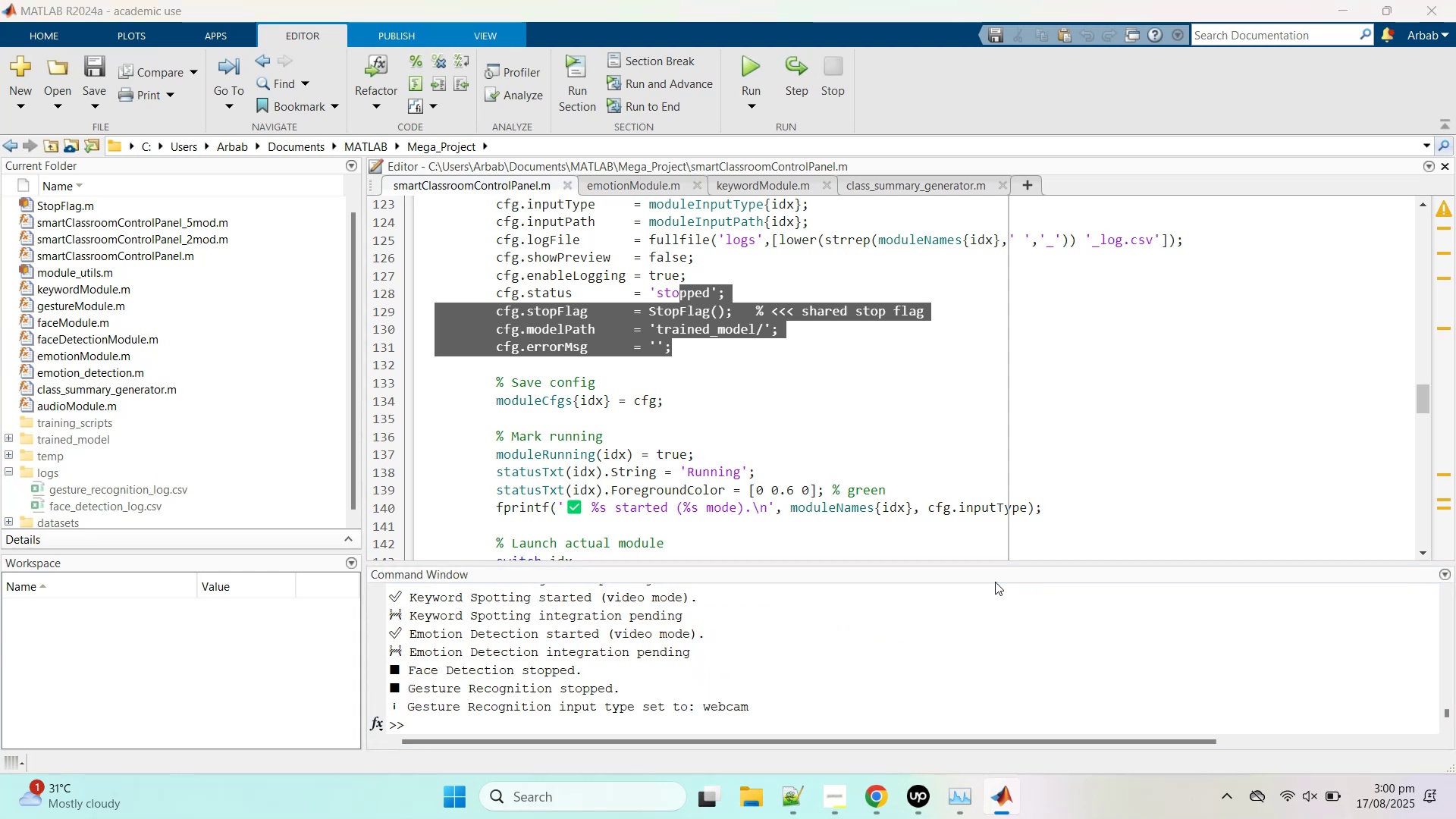 
hold_key(key=C, duration=0.33)
 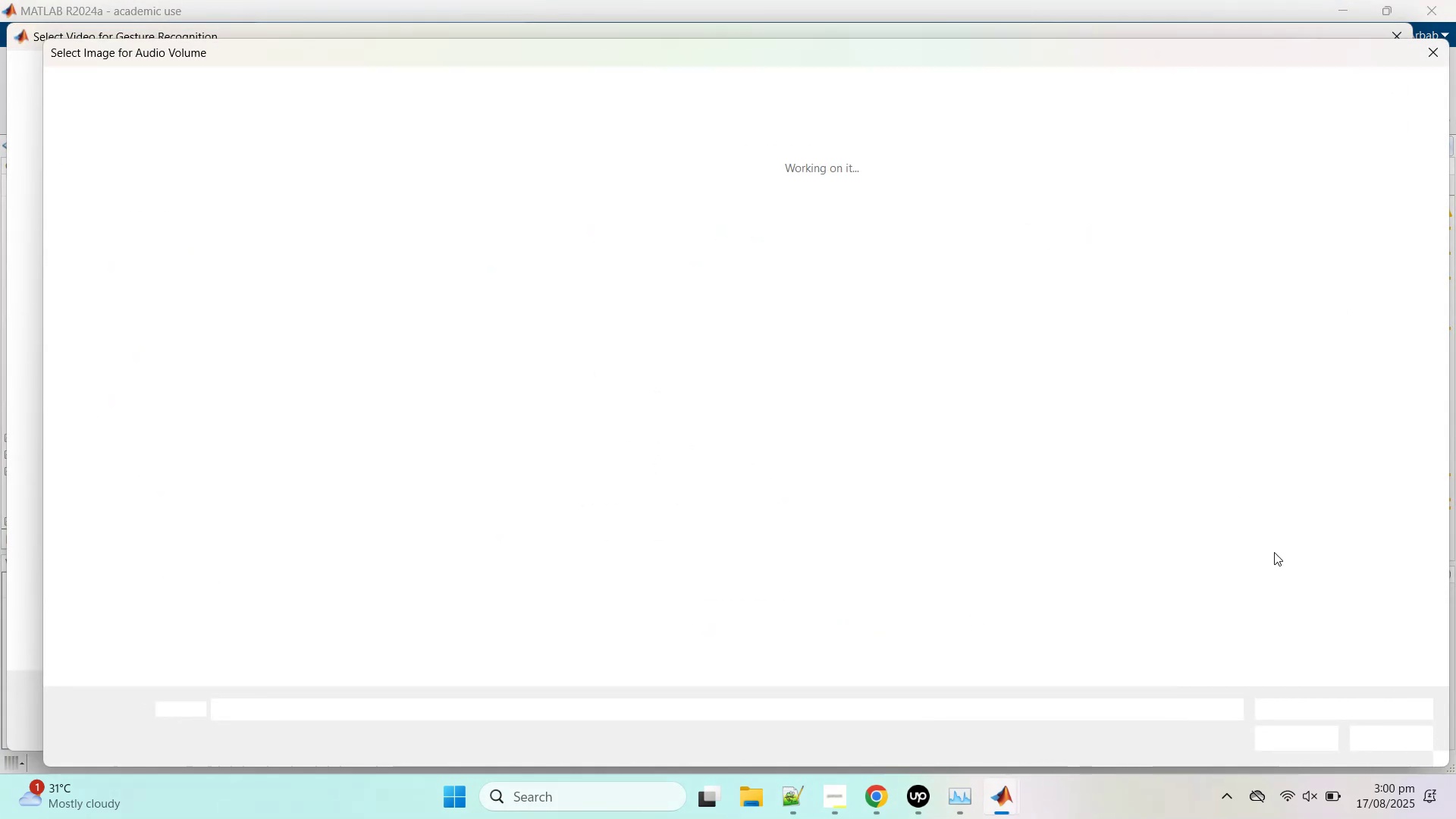 
key(Control+X)
 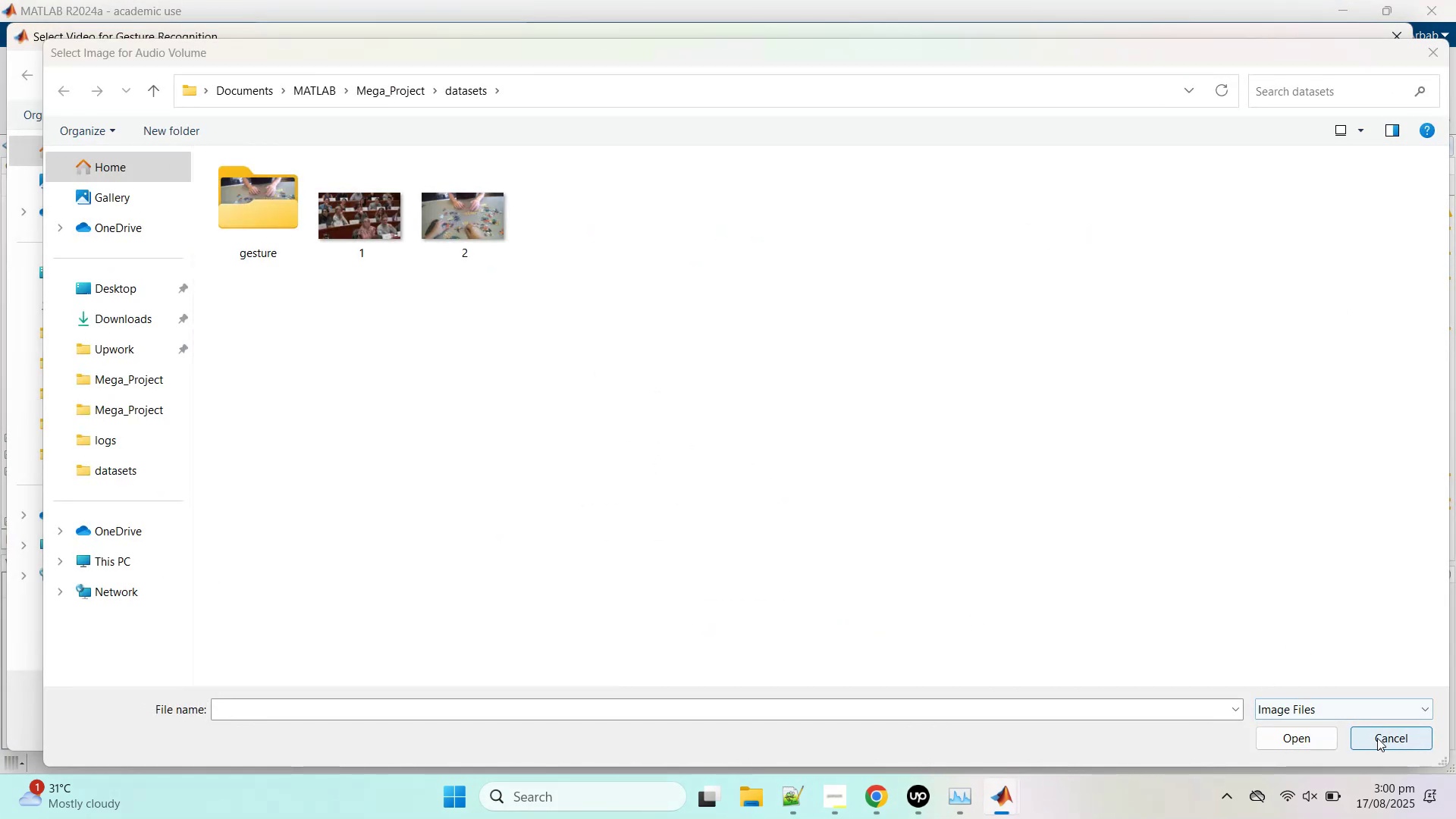 
left_click([1365, 722])
 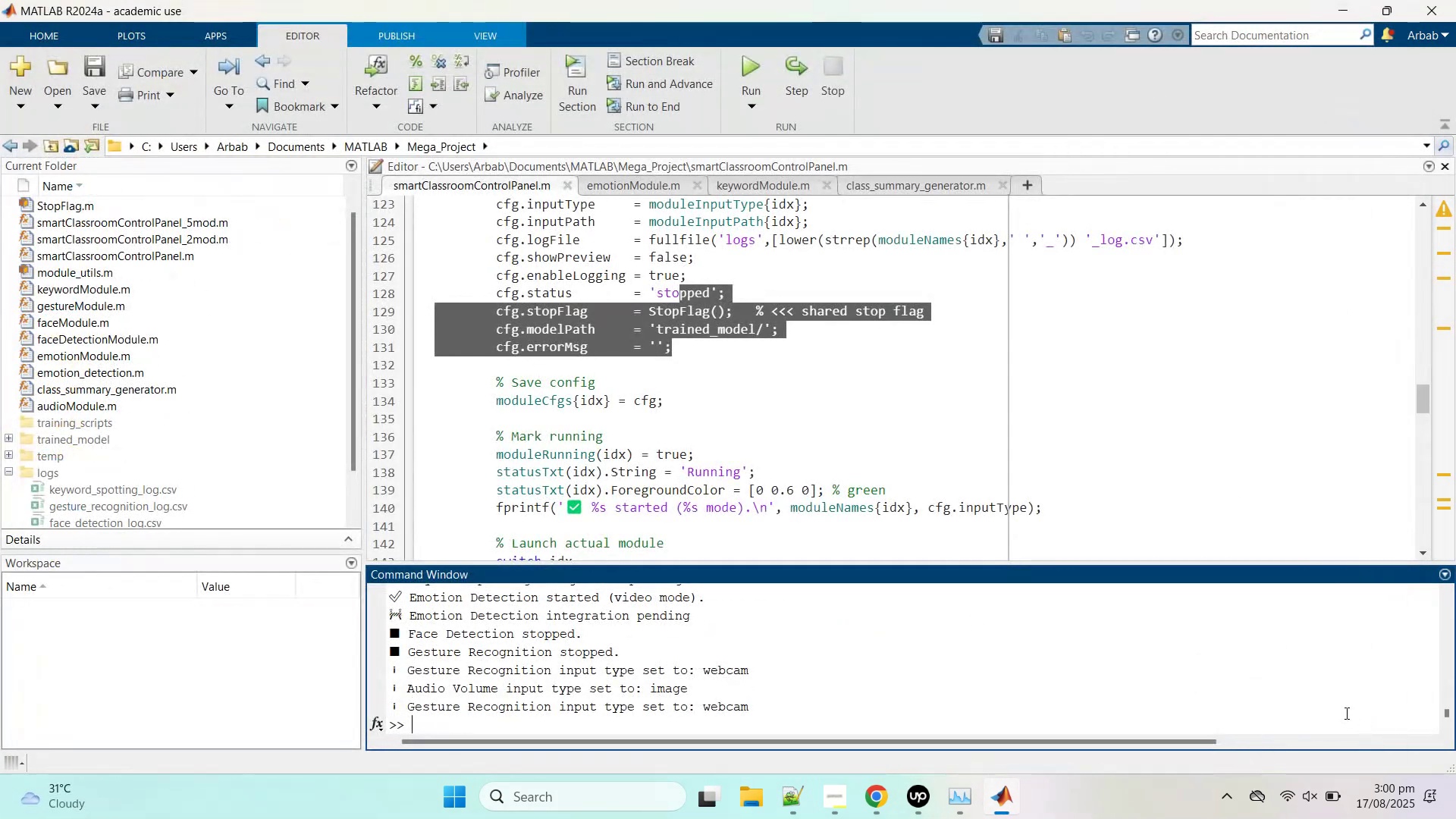 
key(Control+C)
 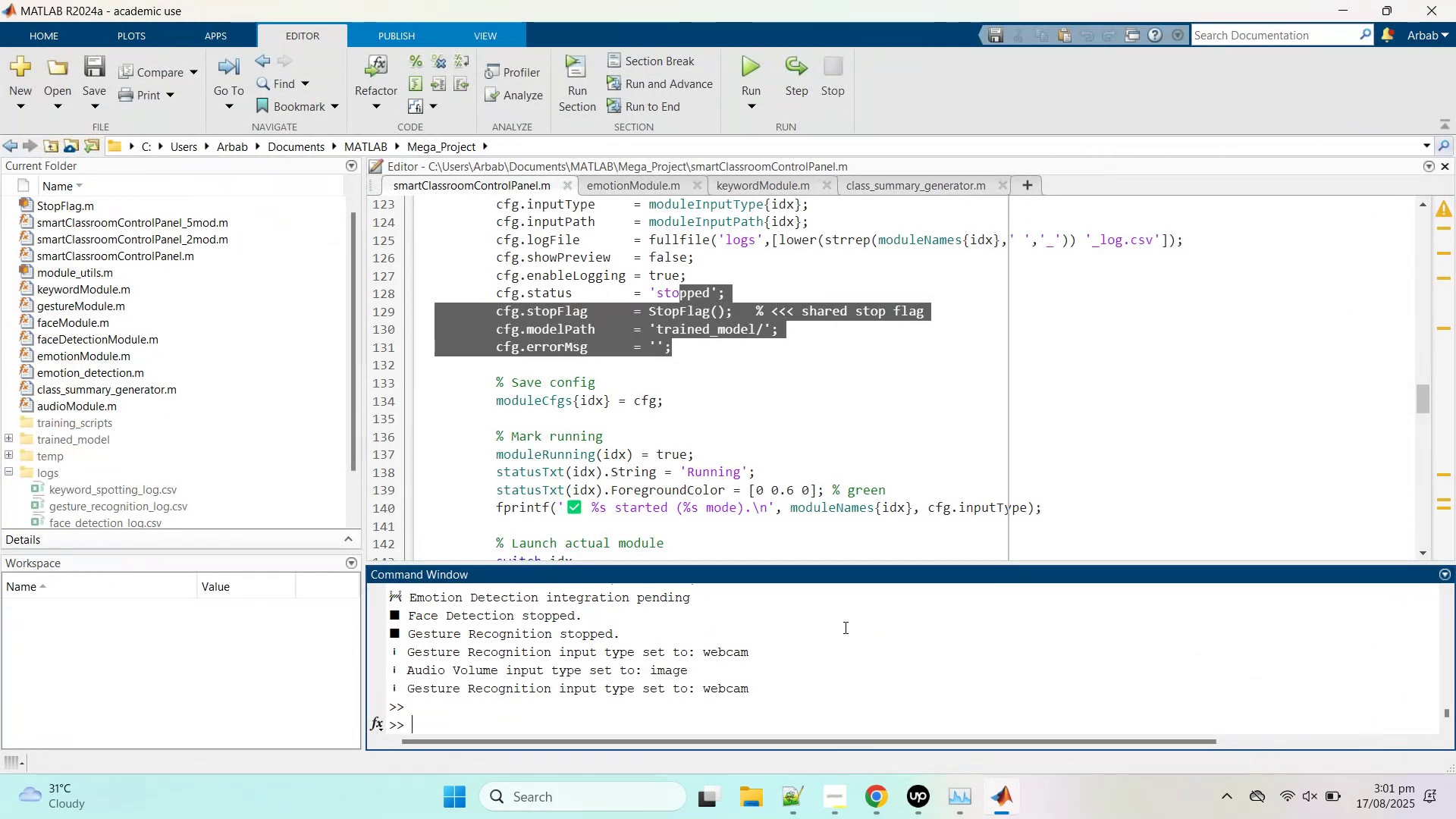 
key(Control+Z)
 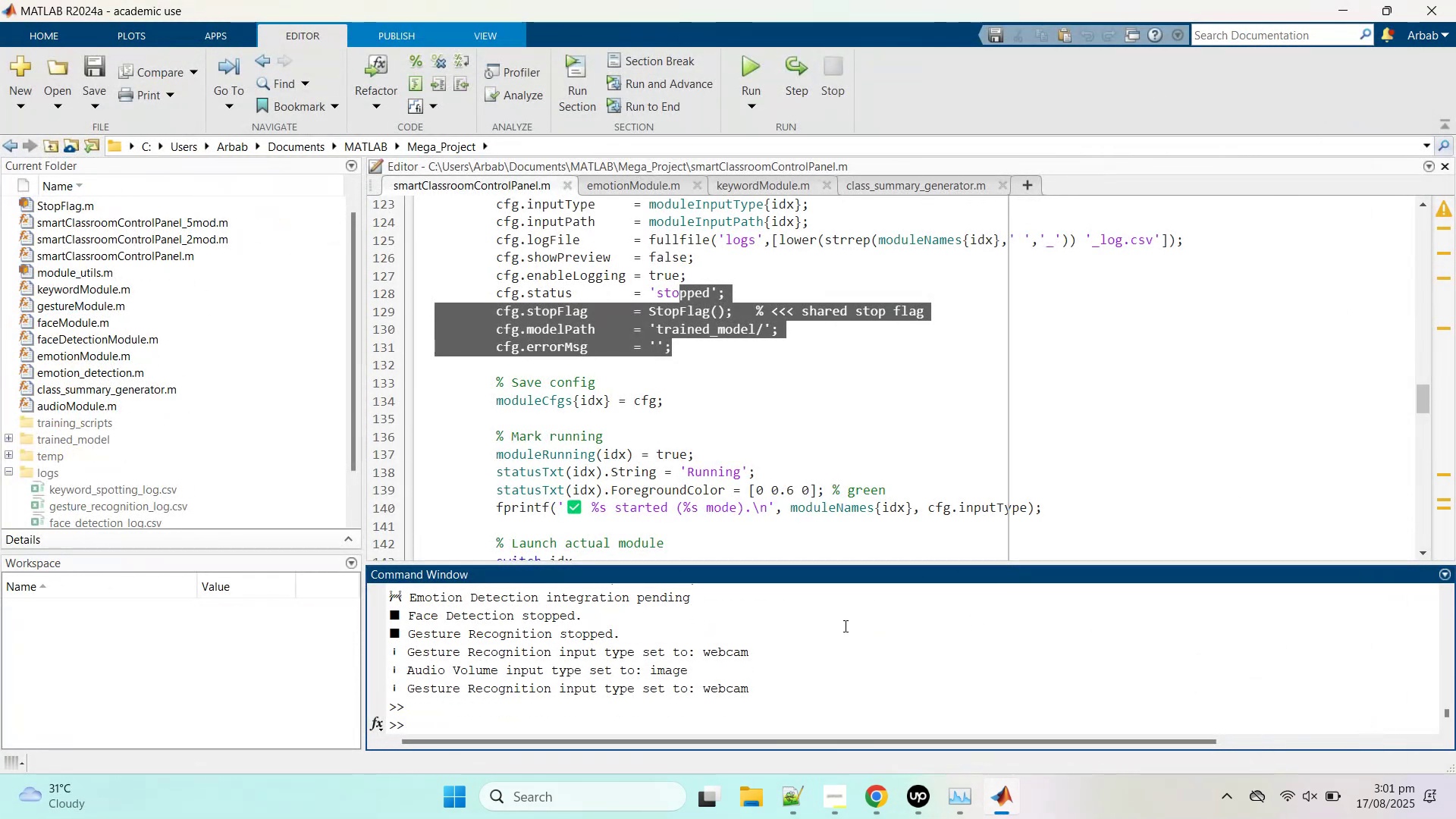 
key(Control+X)
 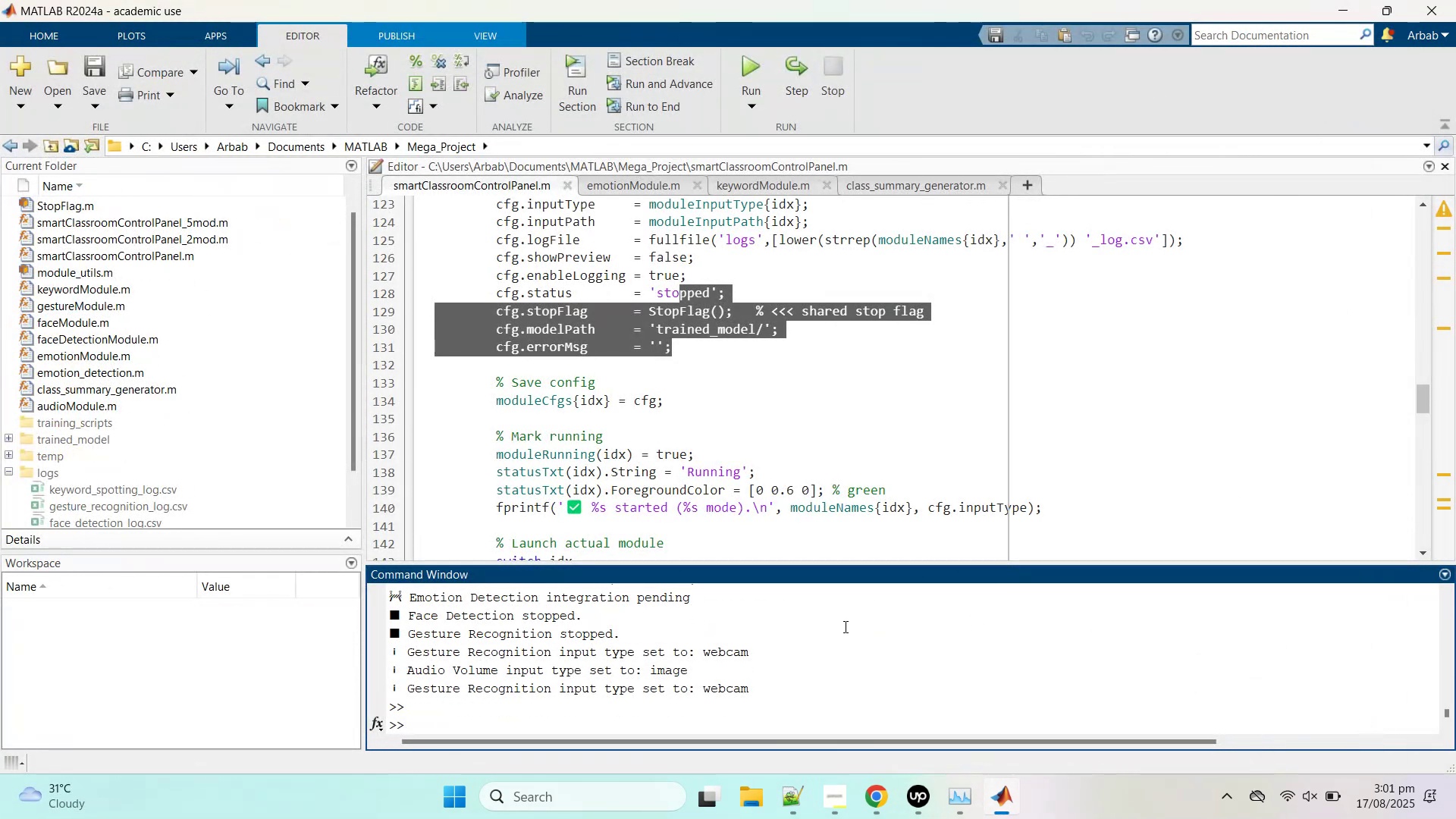 
hold_key(key=Z, duration=0.37)
 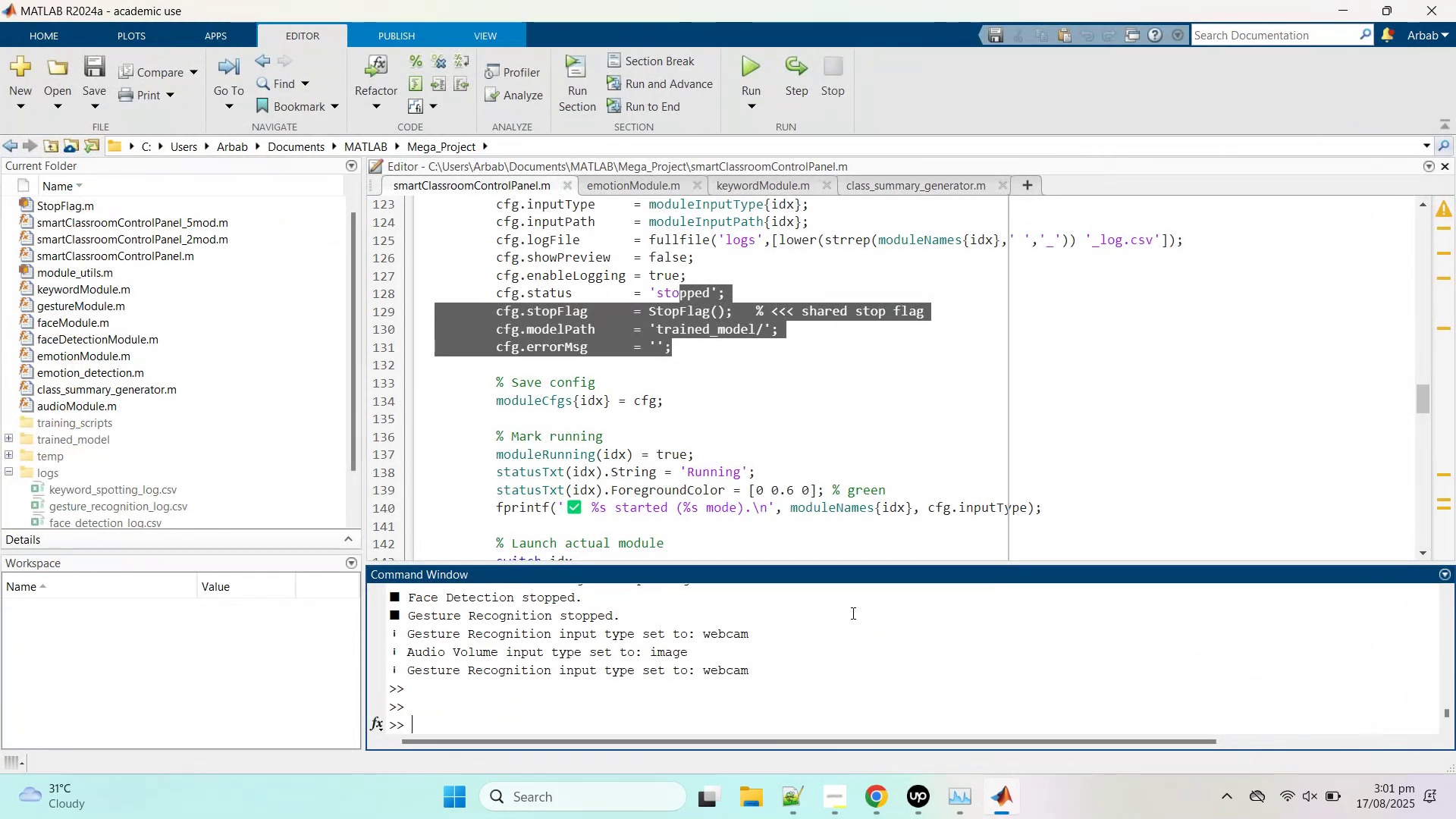 
hold_key(key=X, duration=0.33)
 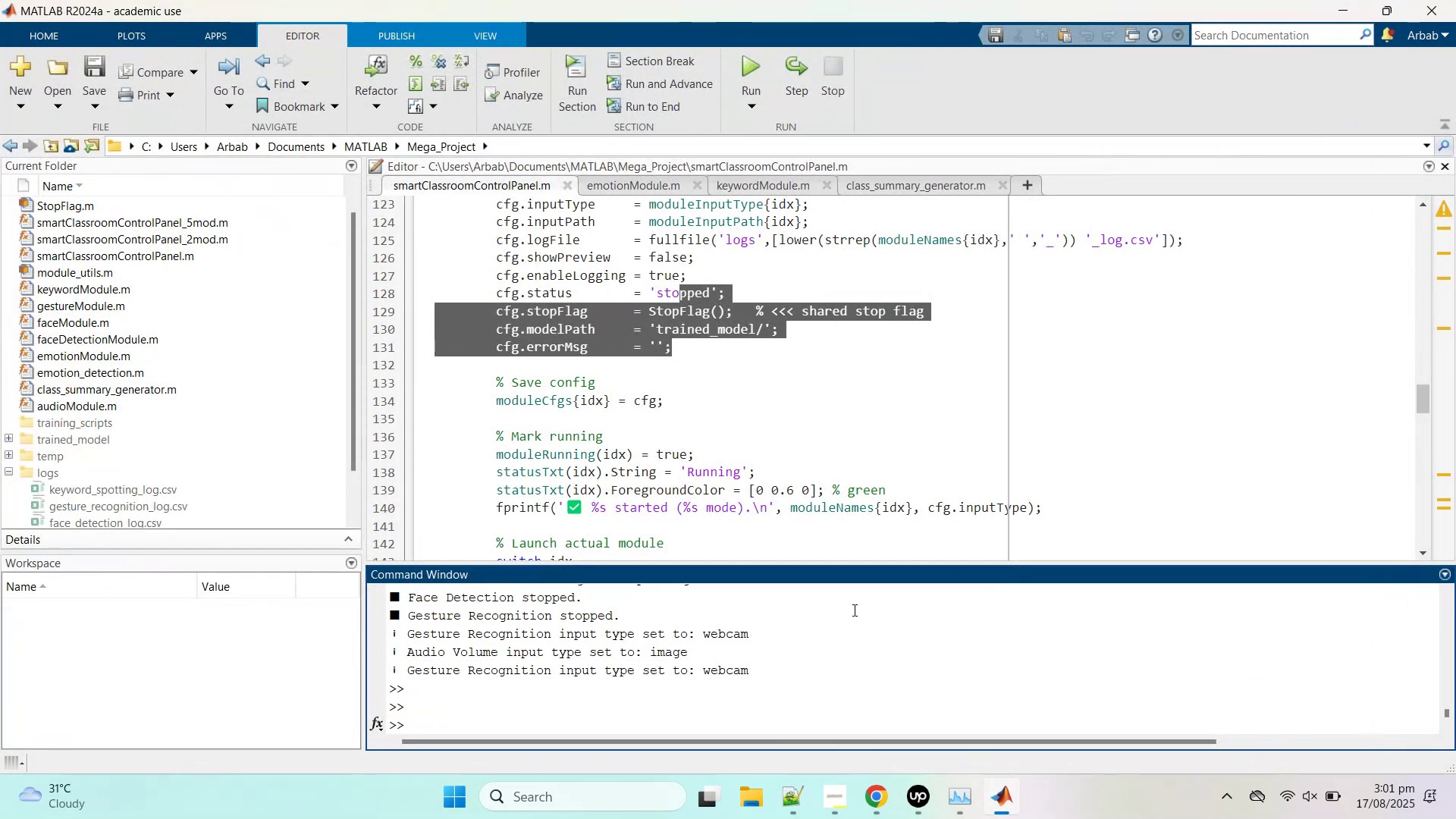 
key(Control+C)
 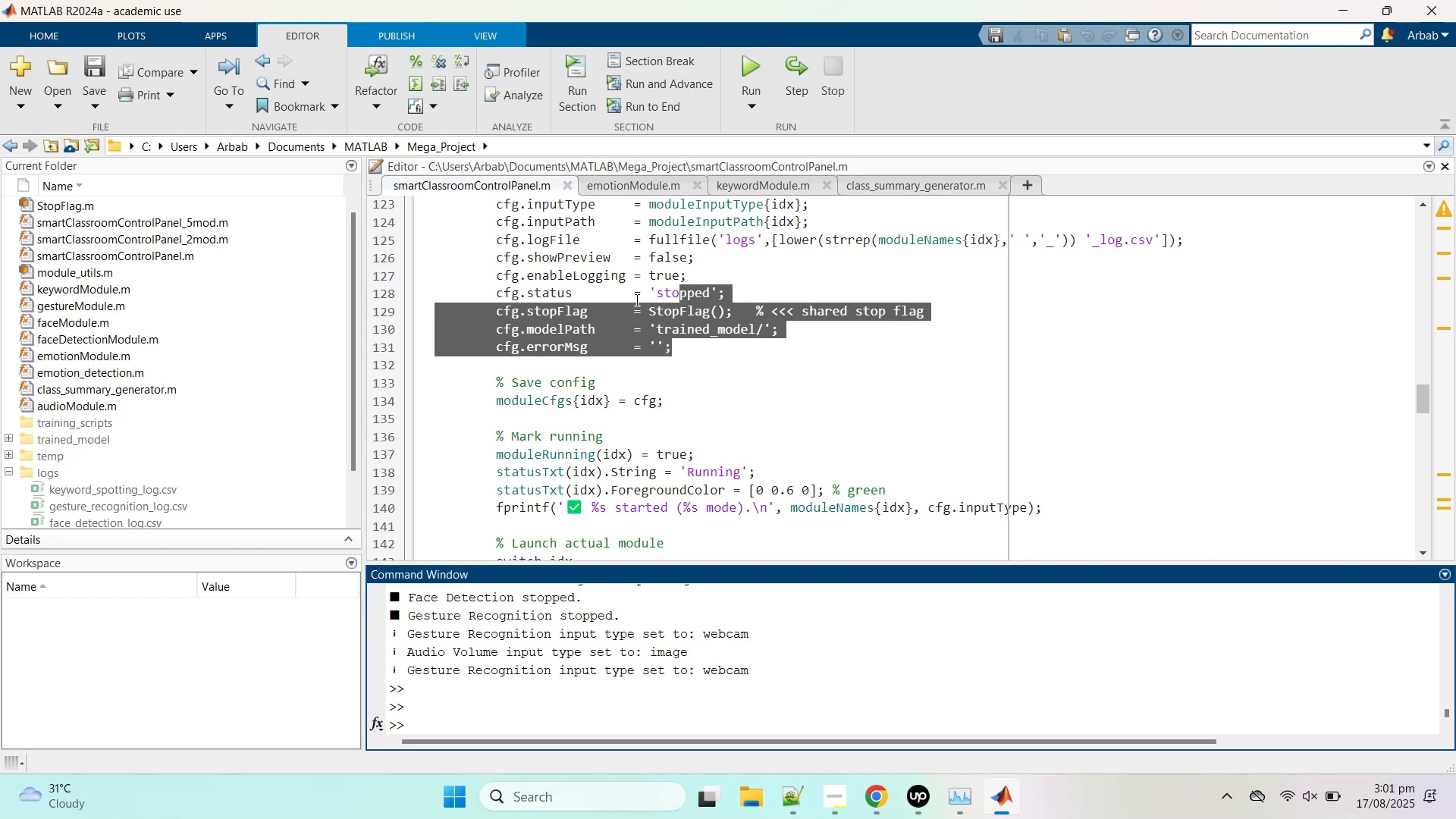 
wait(30.37)
 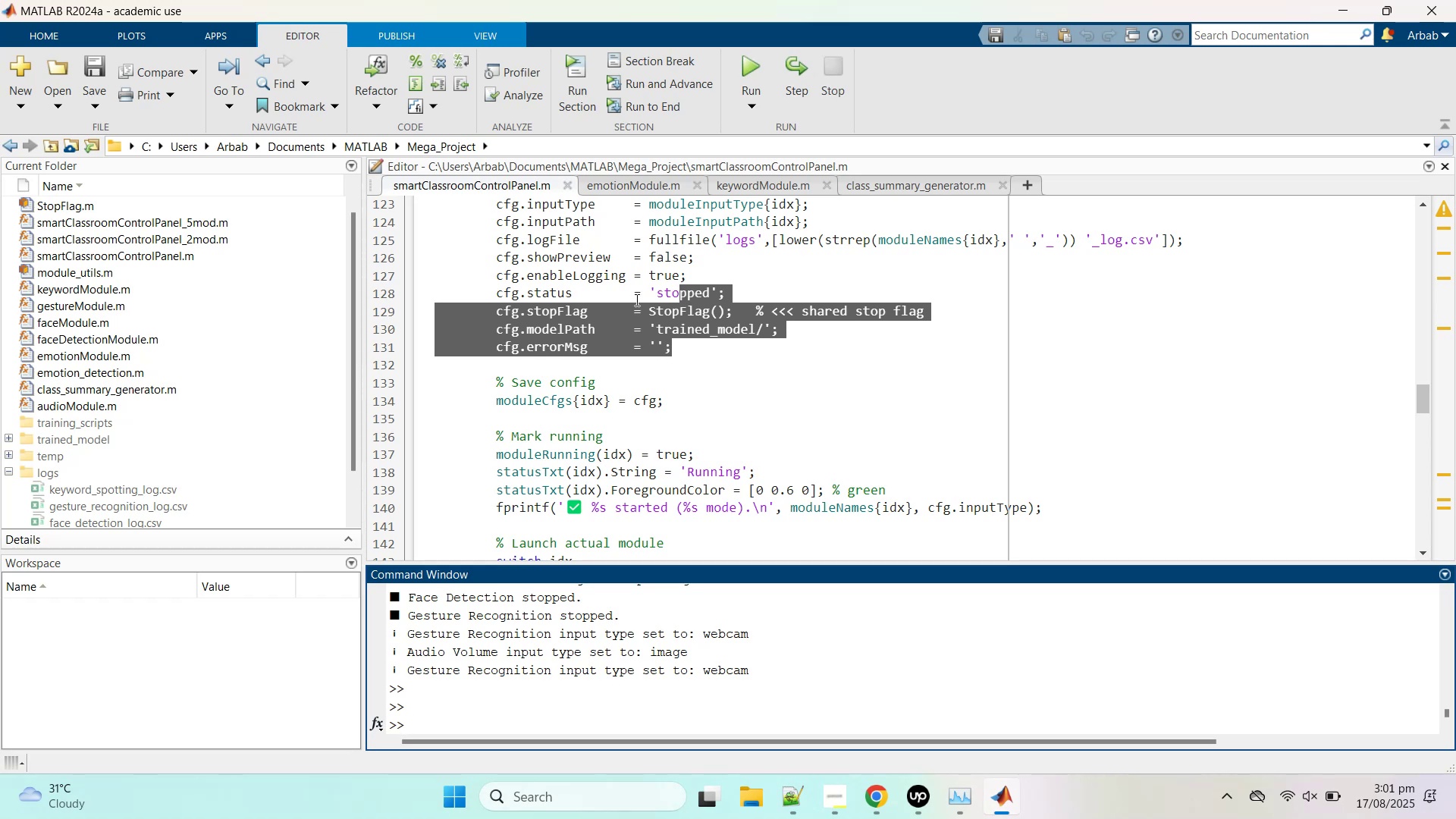 
left_click([749, 60])
 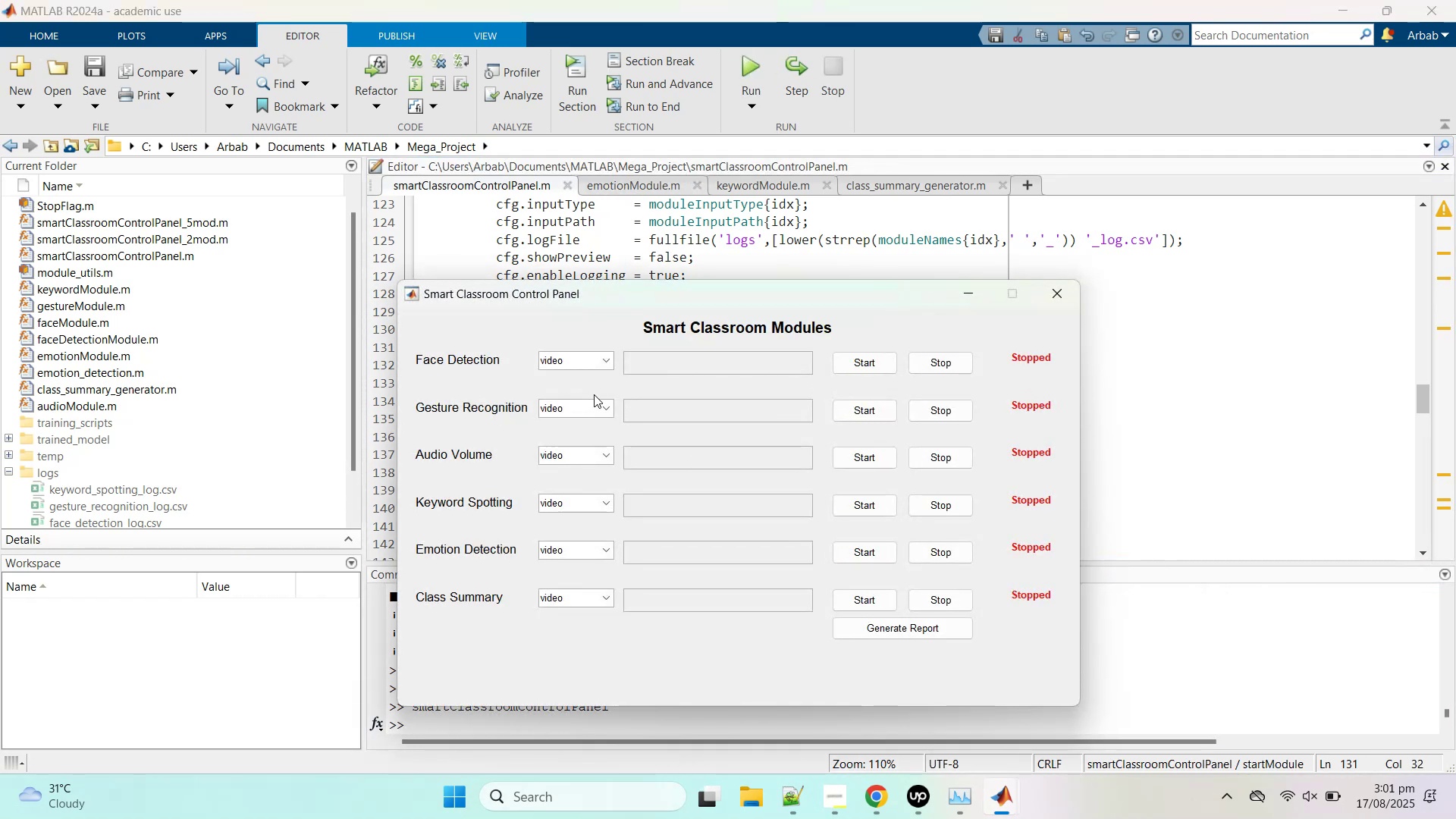 
left_click([580, 356])
 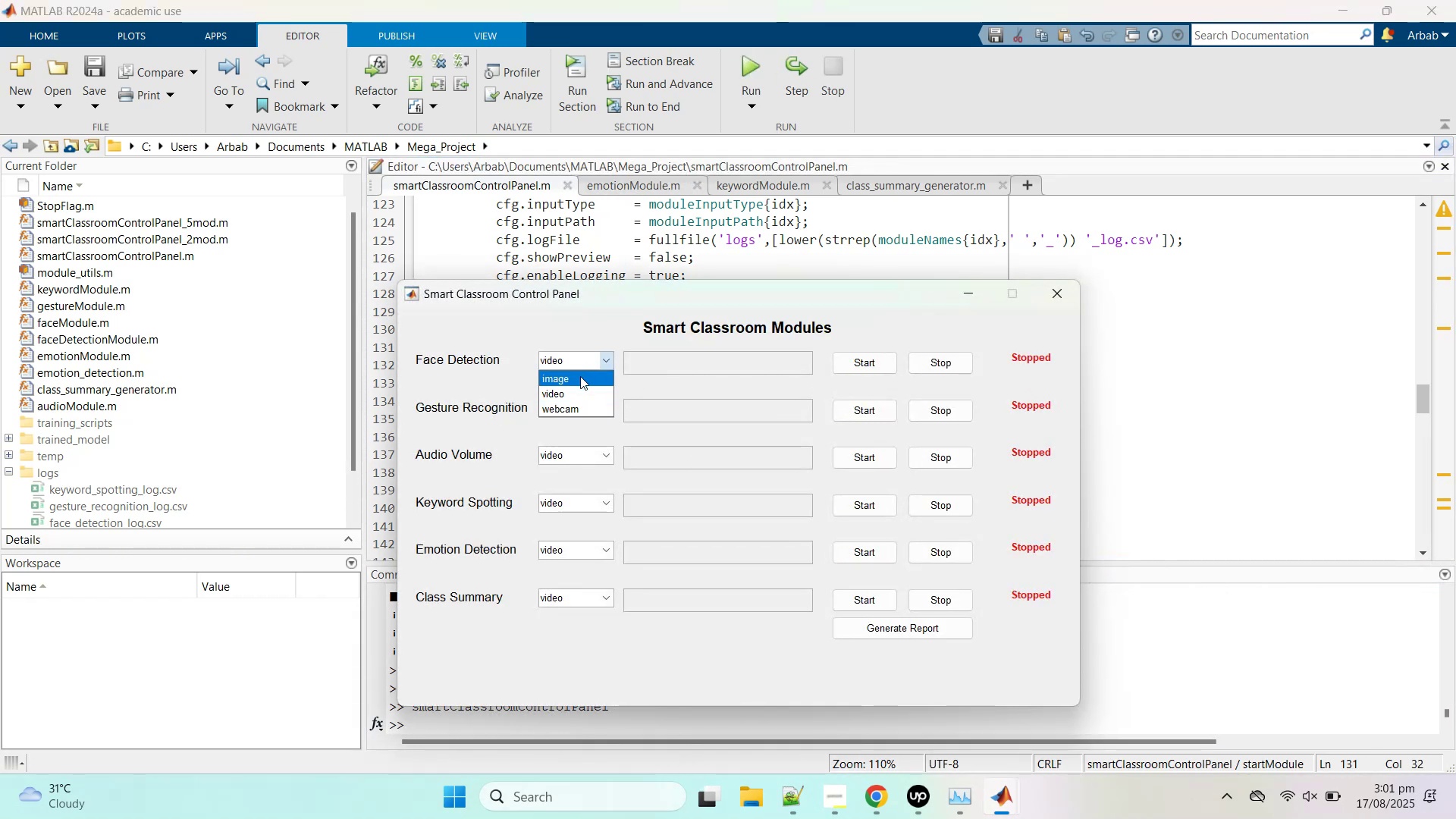 
left_click([580, 378])
 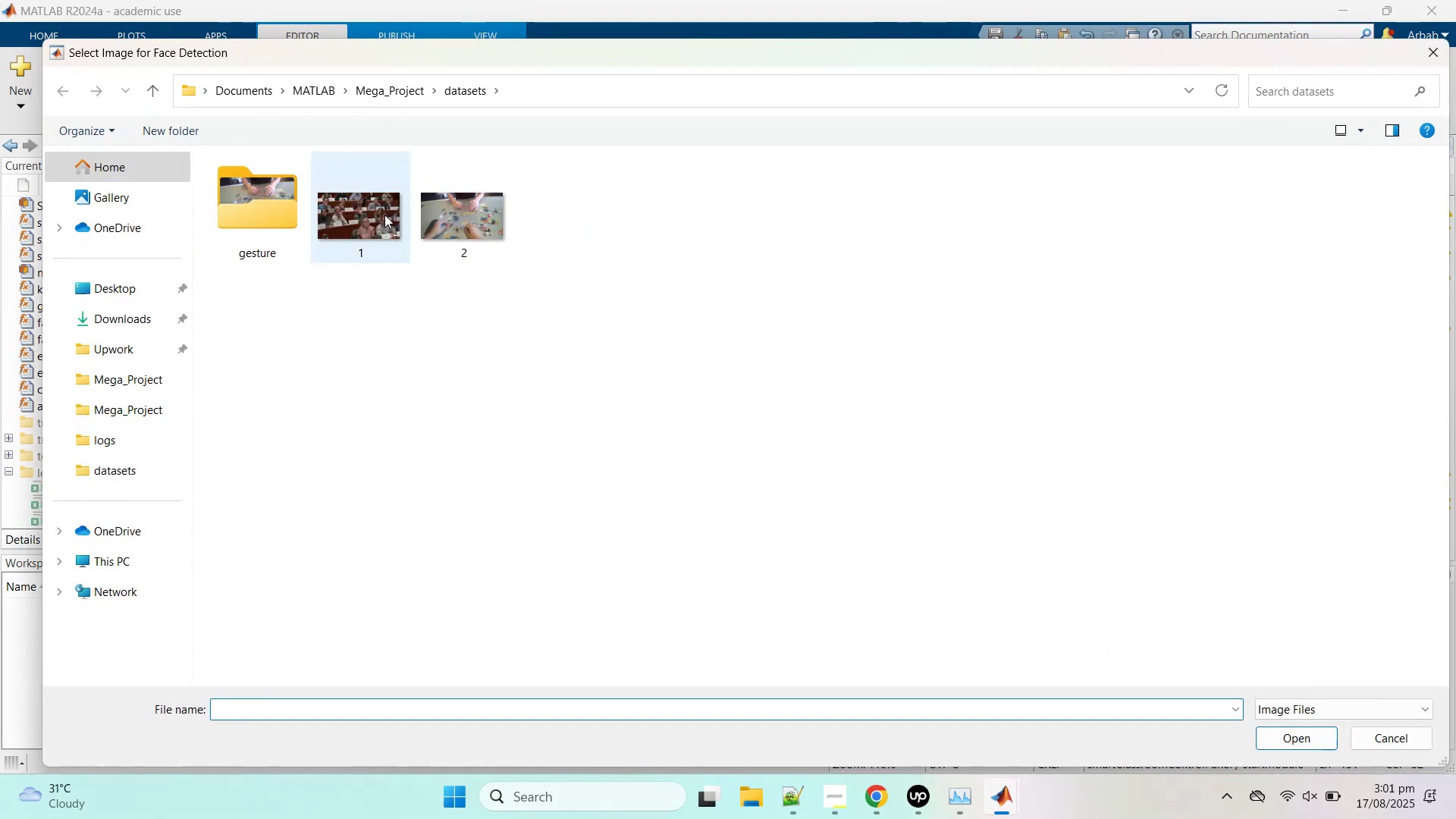 
double_click([384, 215])
 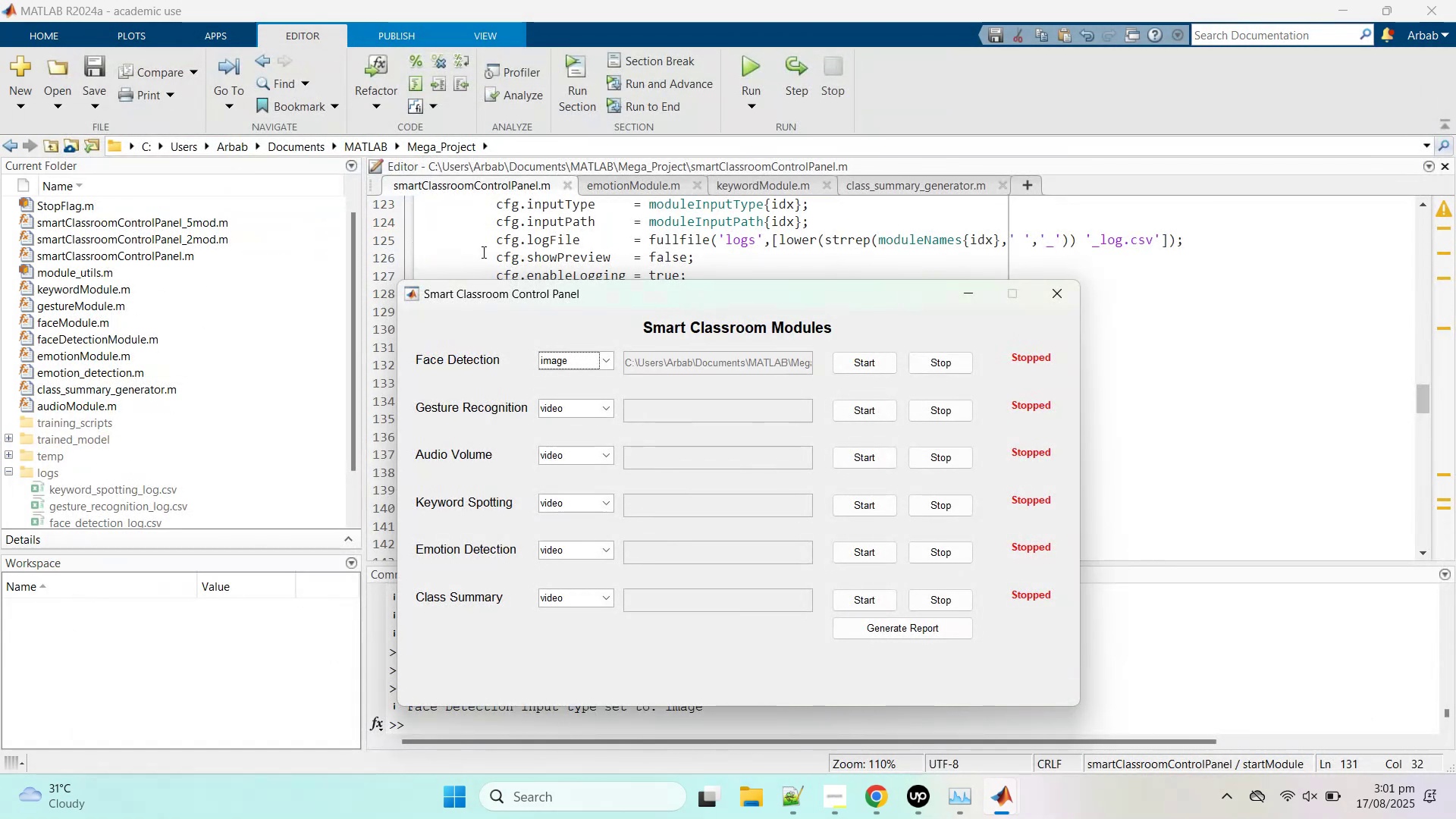 
left_click_drag(start_coordinate=[635, 291], to_coordinate=[398, 55])
 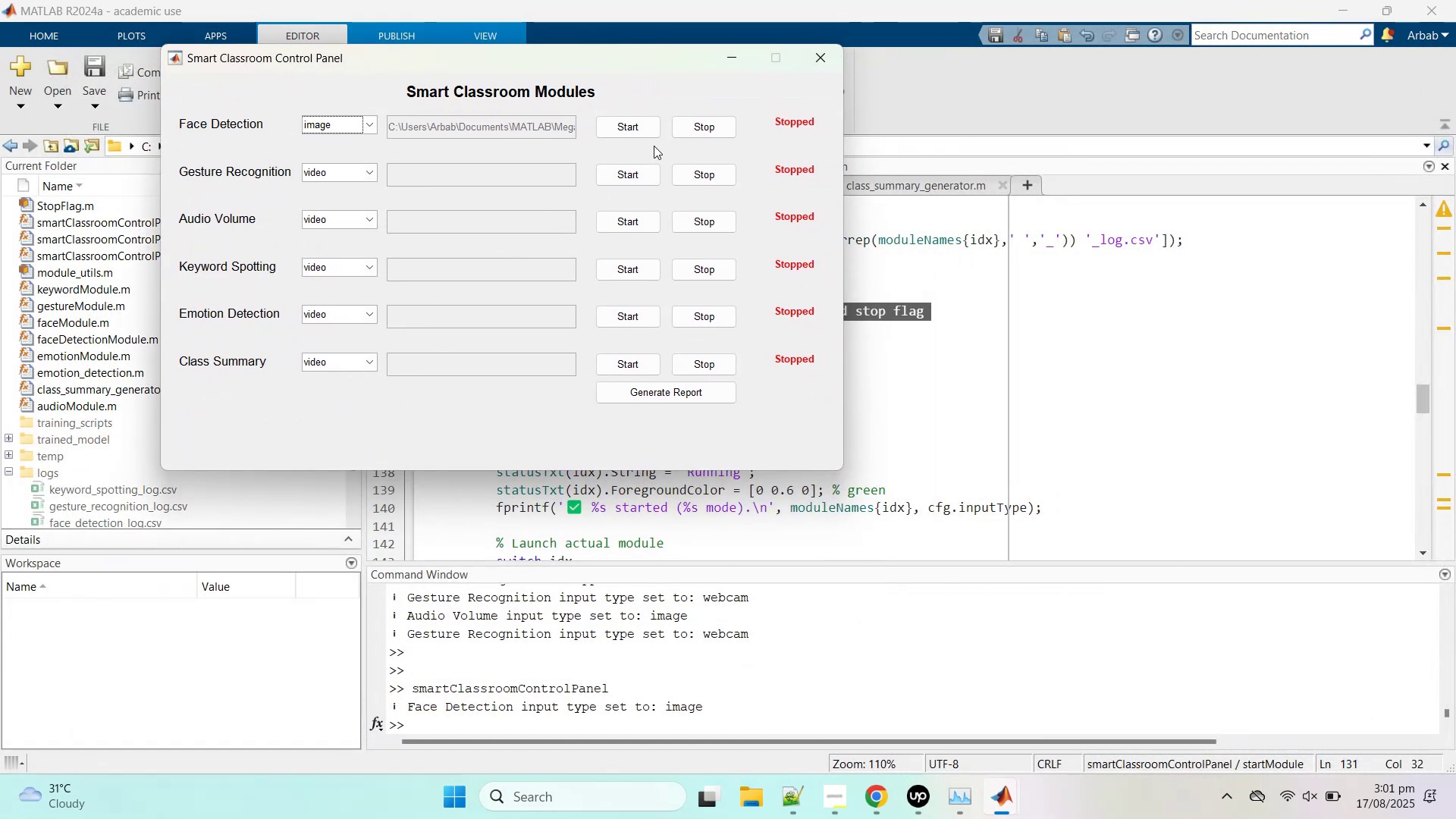 
left_click([616, 122])
 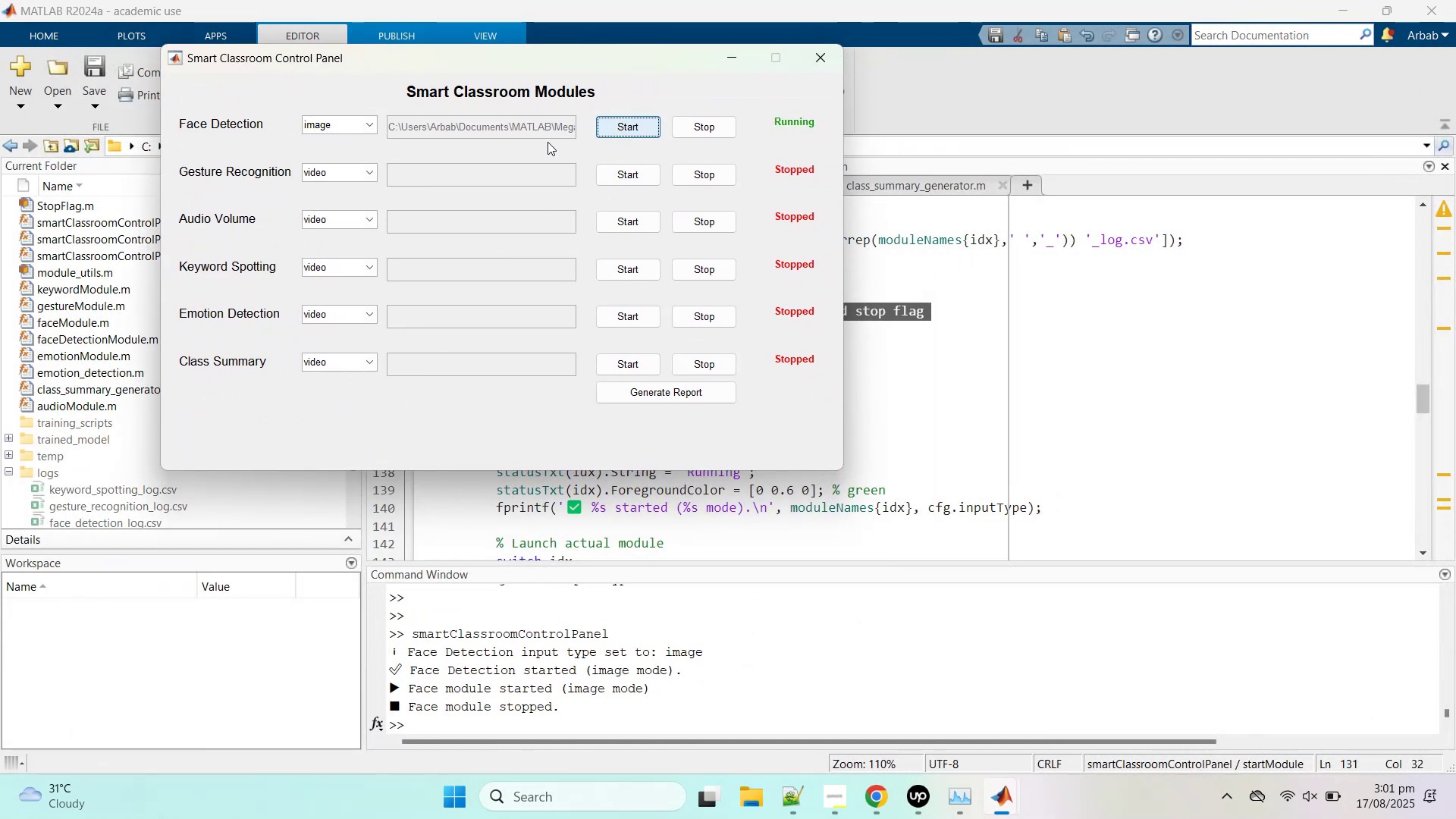 
left_click([350, 169])
 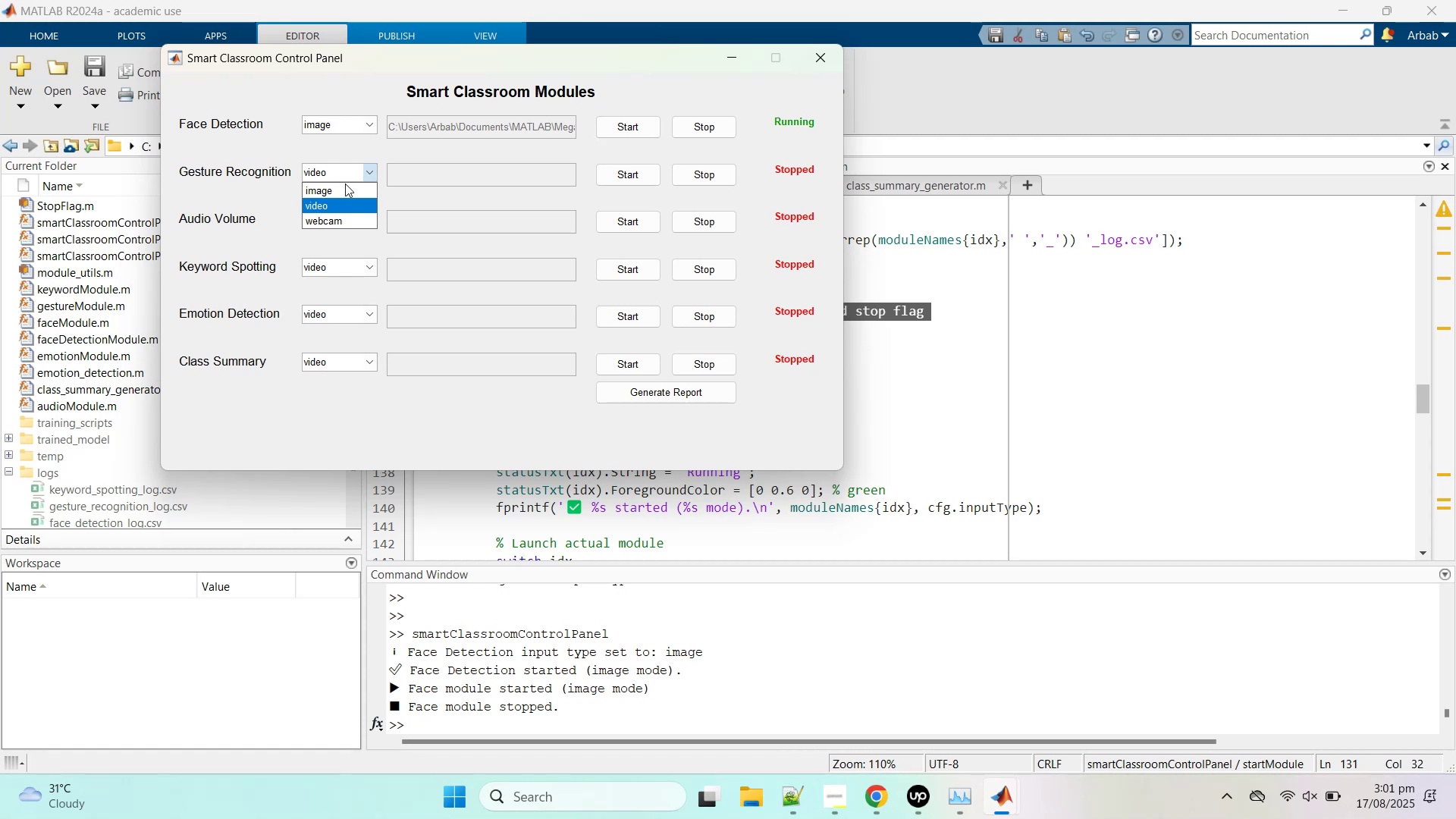 
left_click([326, 210])
 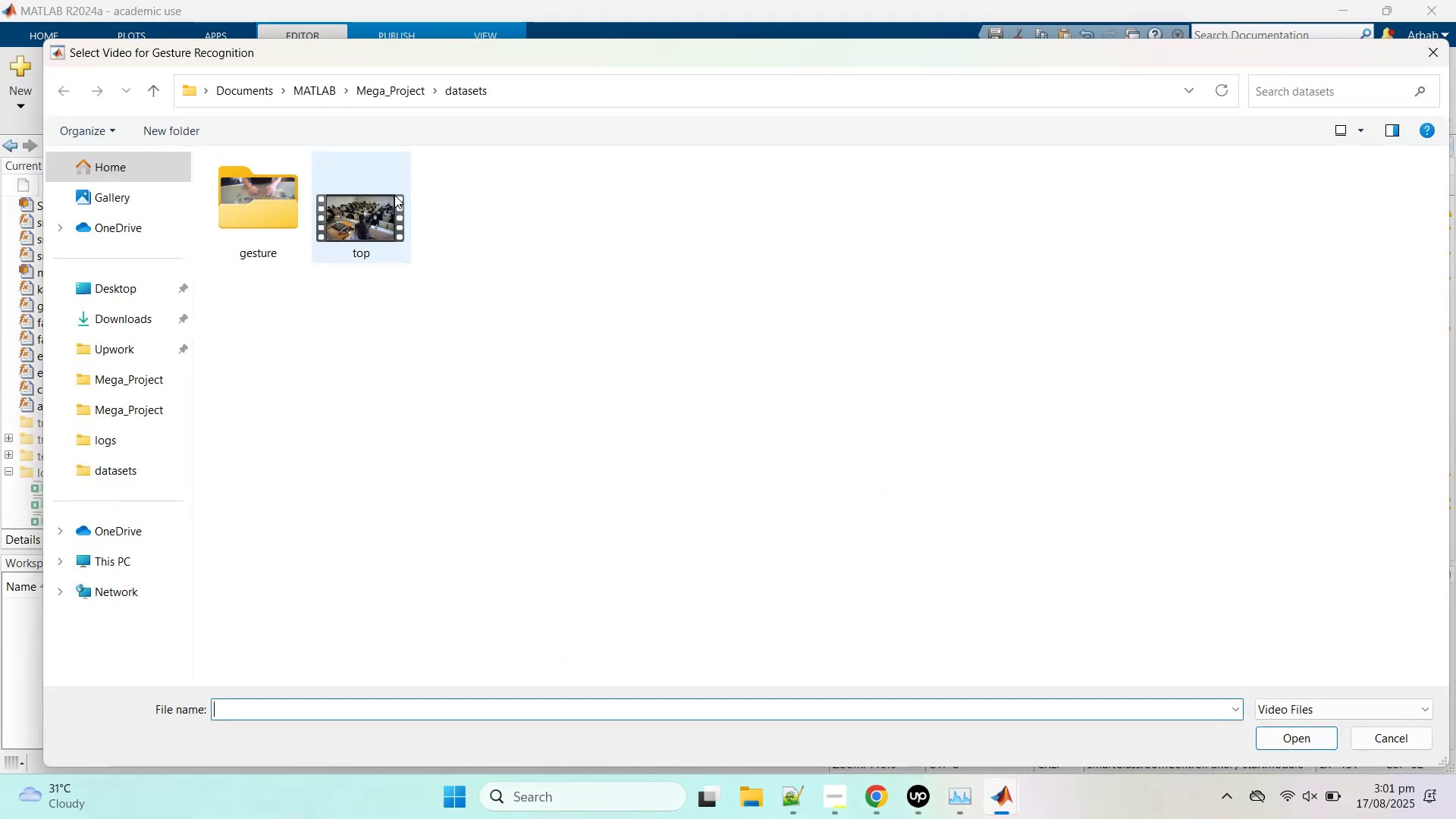 
double_click([394, 195])
 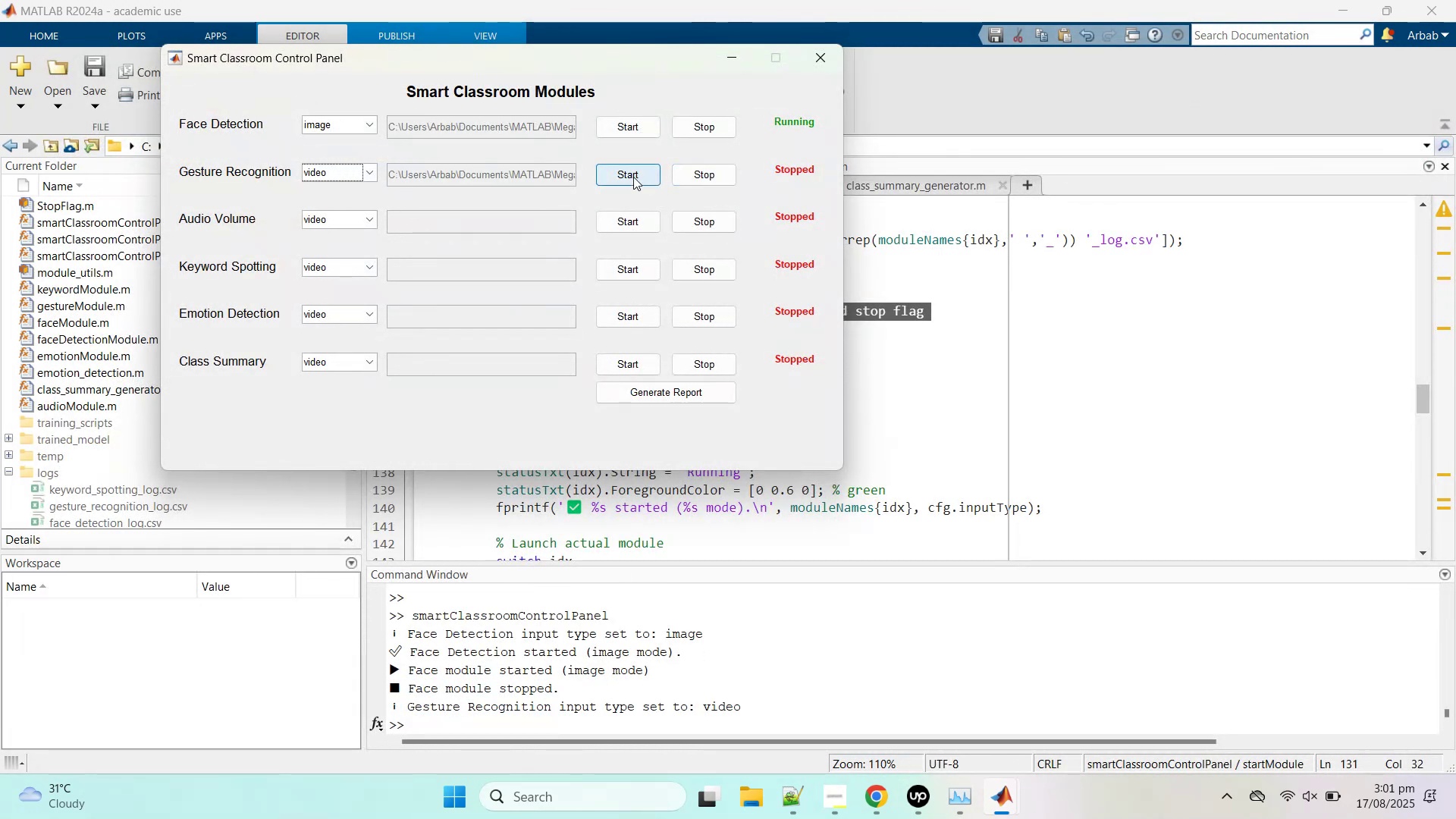 
left_click([632, 177])
 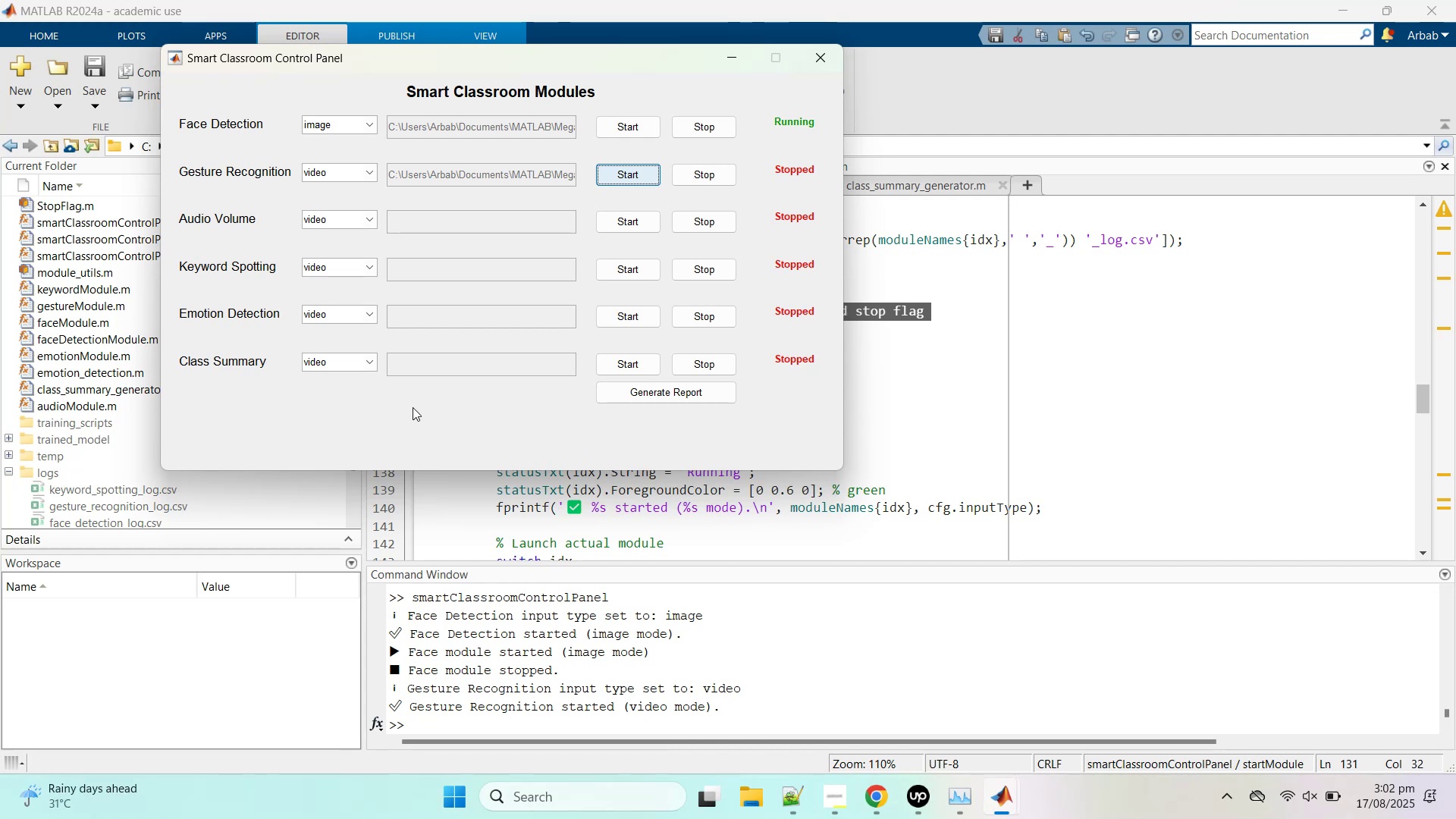 
wait(17.79)
 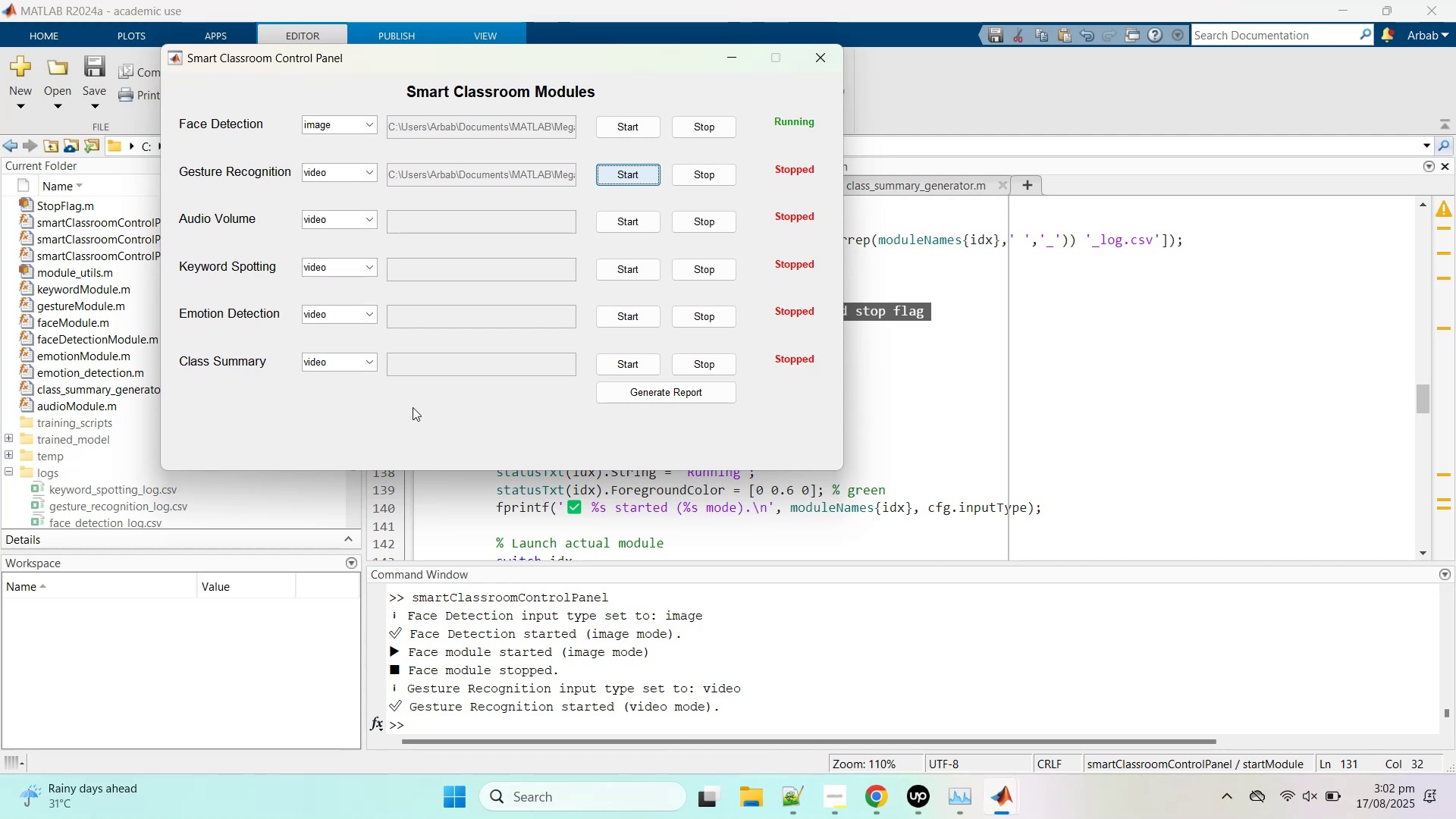 
scroll: coordinate [68, 482], scroll_direction: down, amount: 1.0
 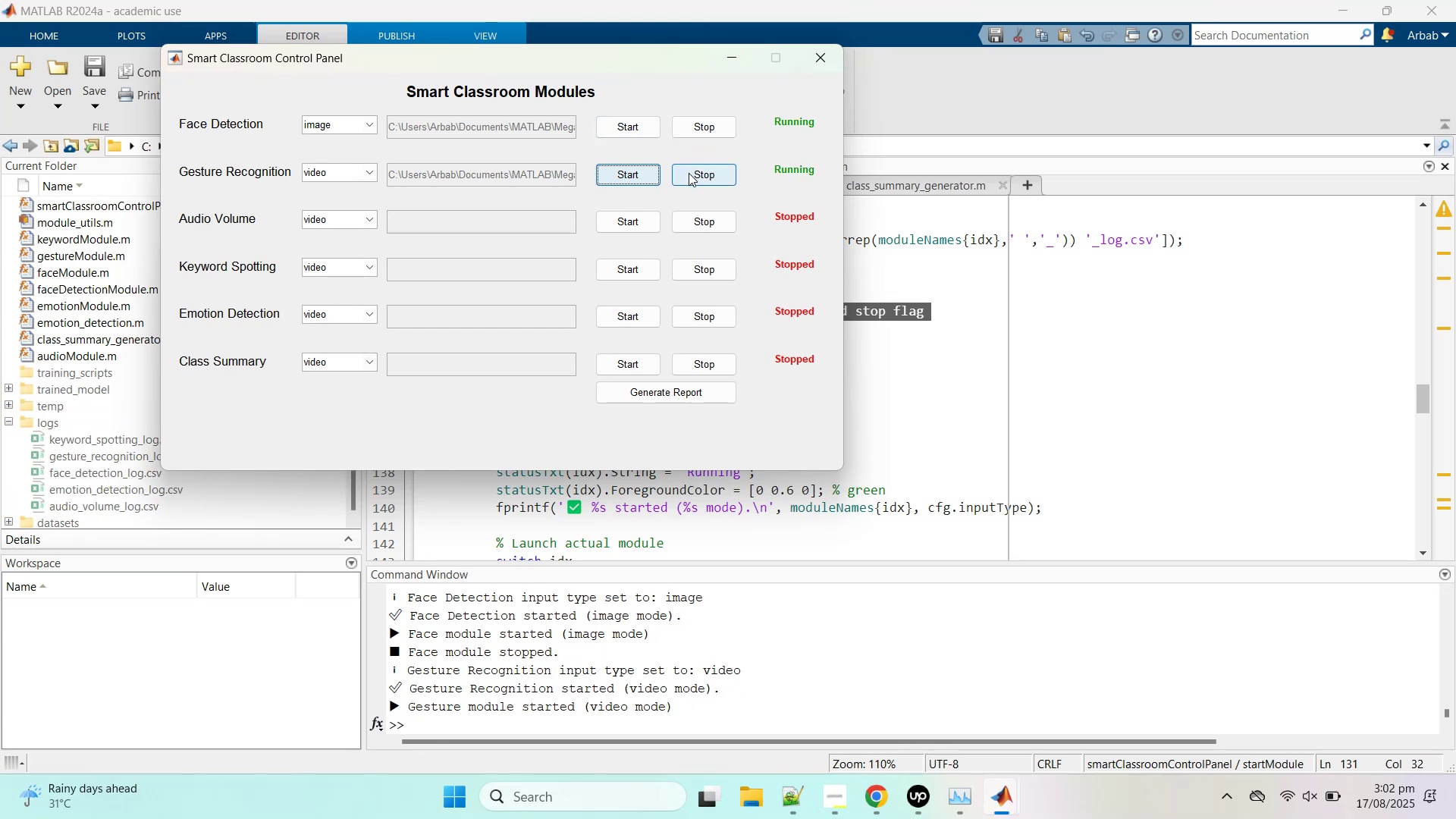 
wait(5.11)
 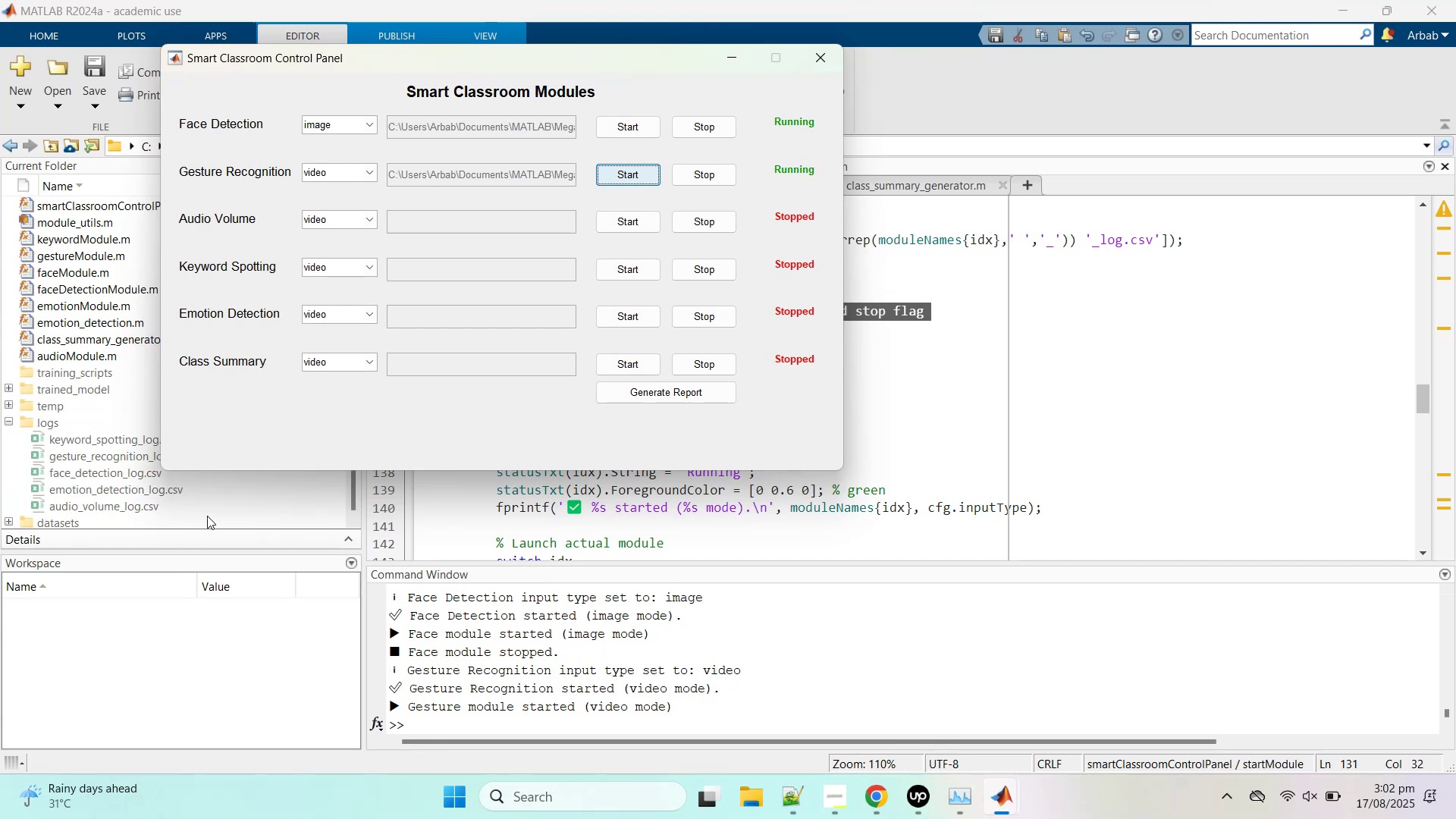 
left_click([689, 173])
 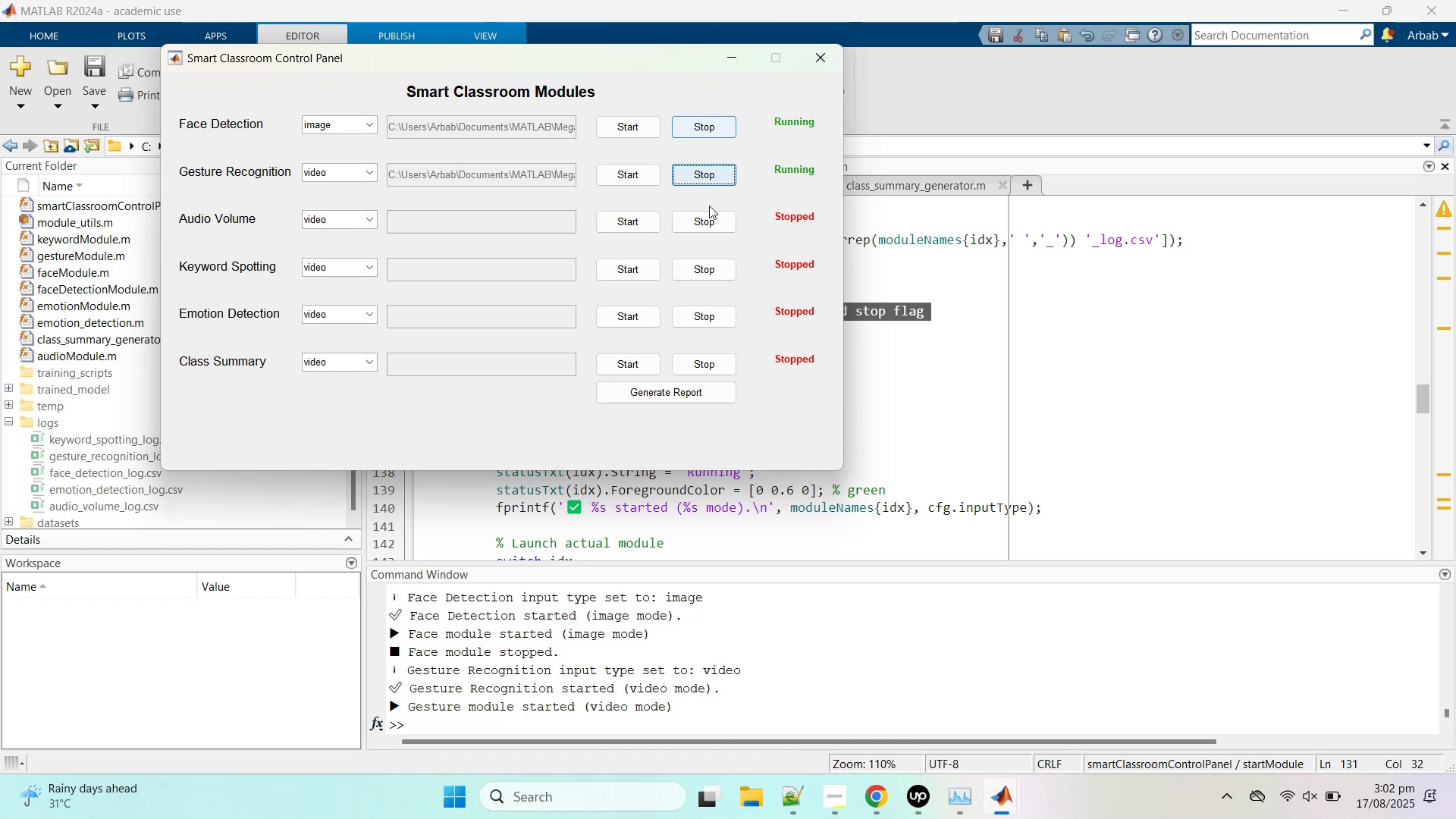 
left_click([708, 169])
 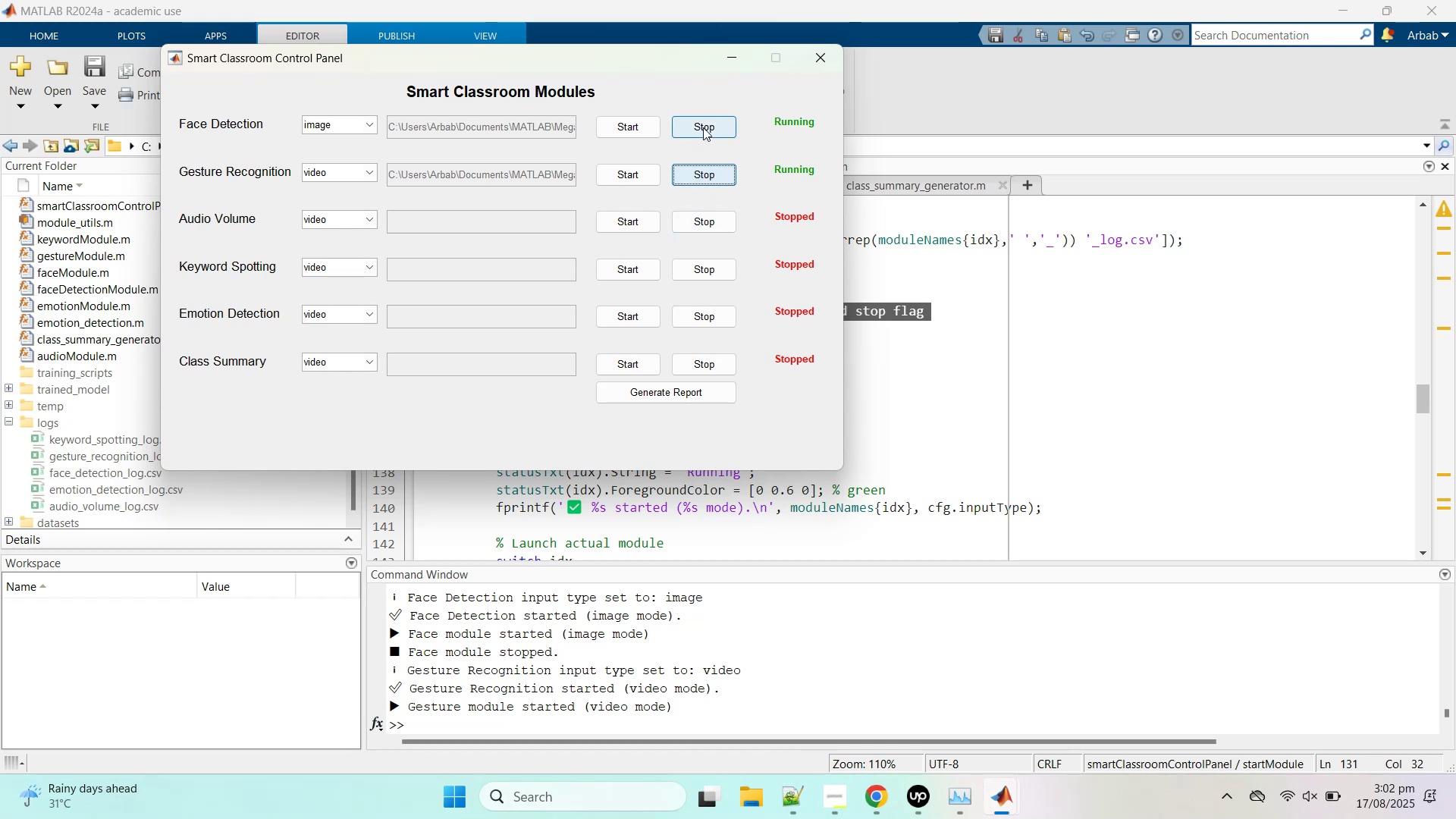 
left_click([703, 127])
 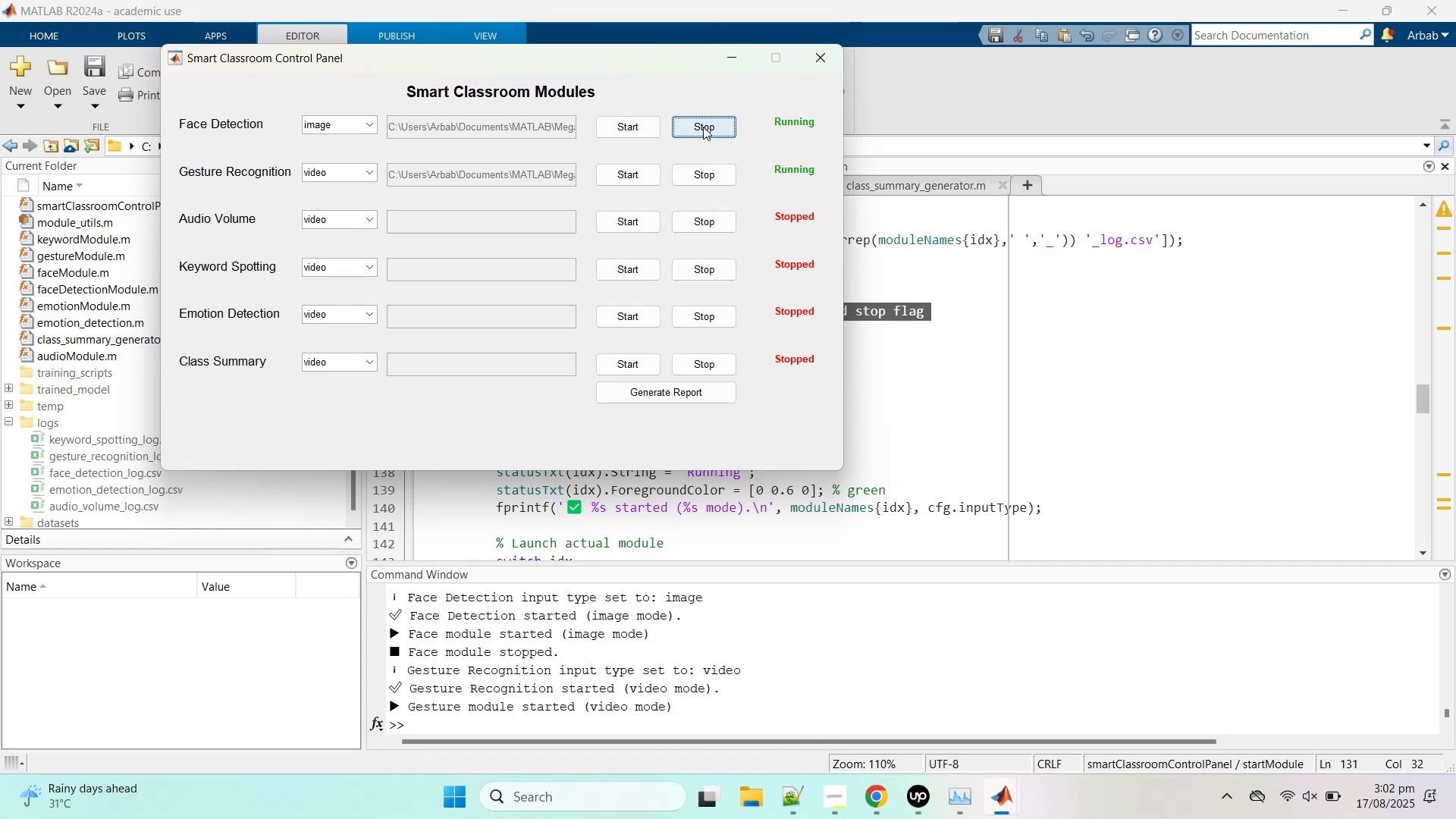 
left_click([703, 127])
 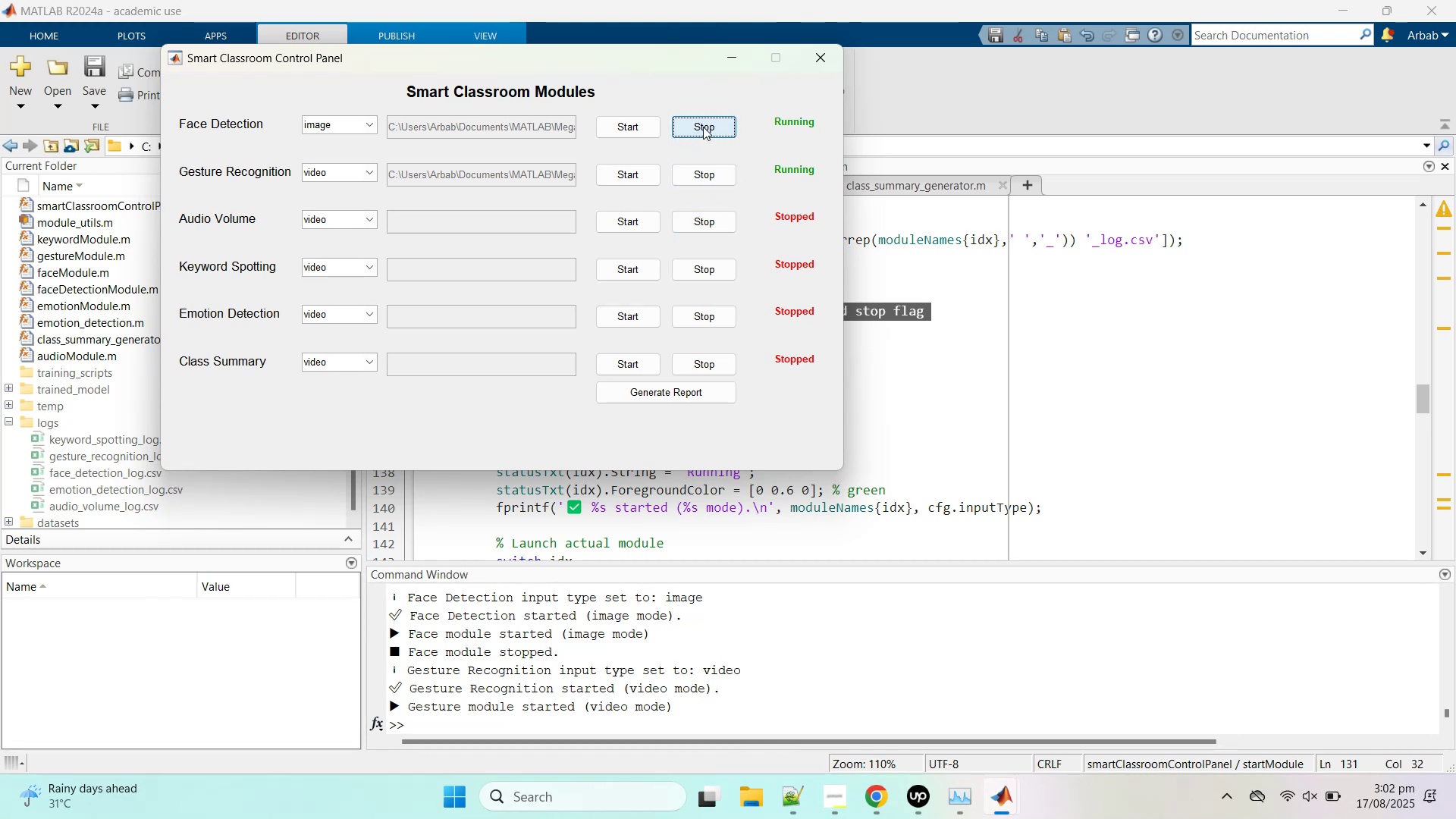 
left_click([703, 127])
 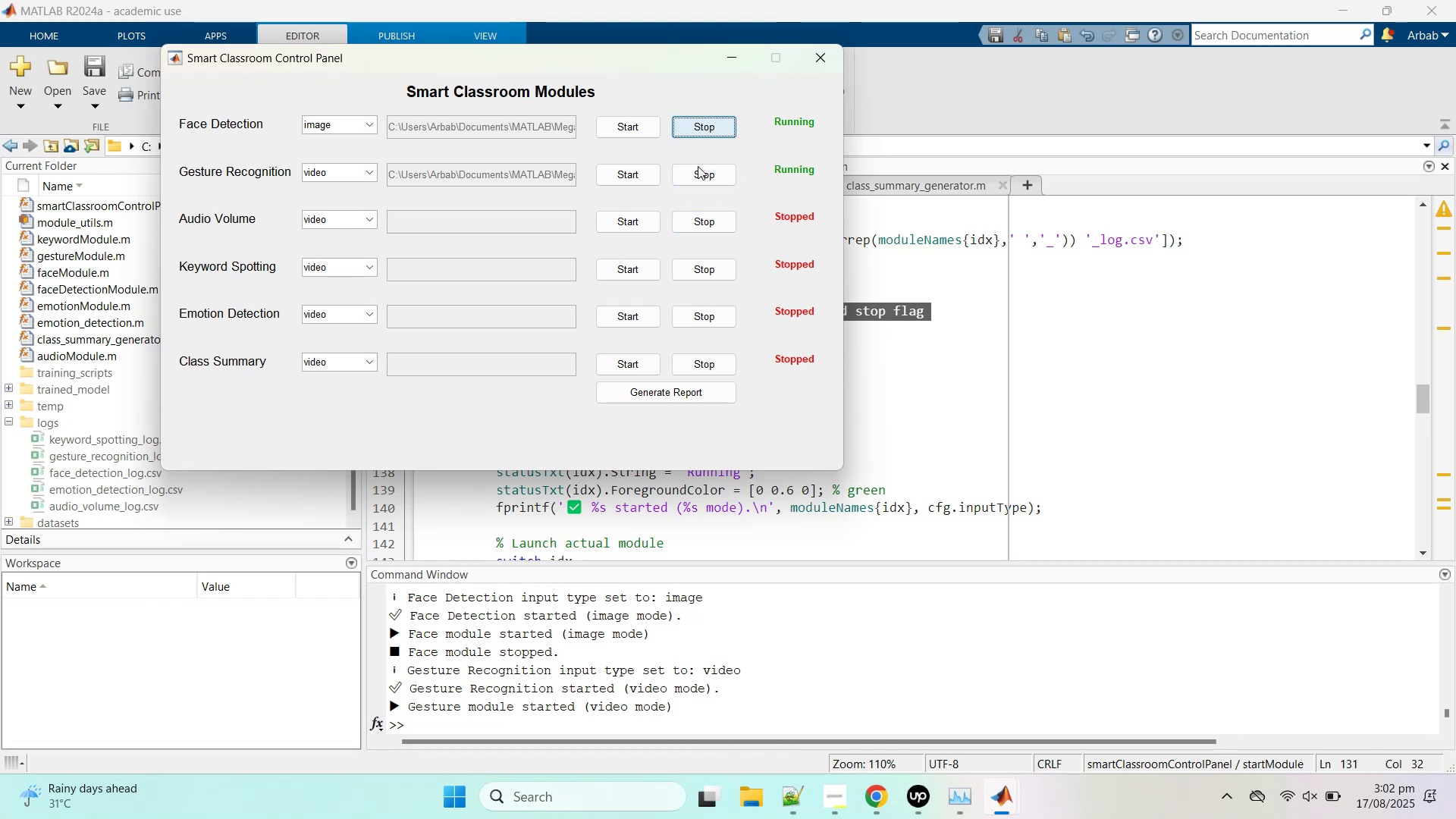 
left_click([699, 178])
 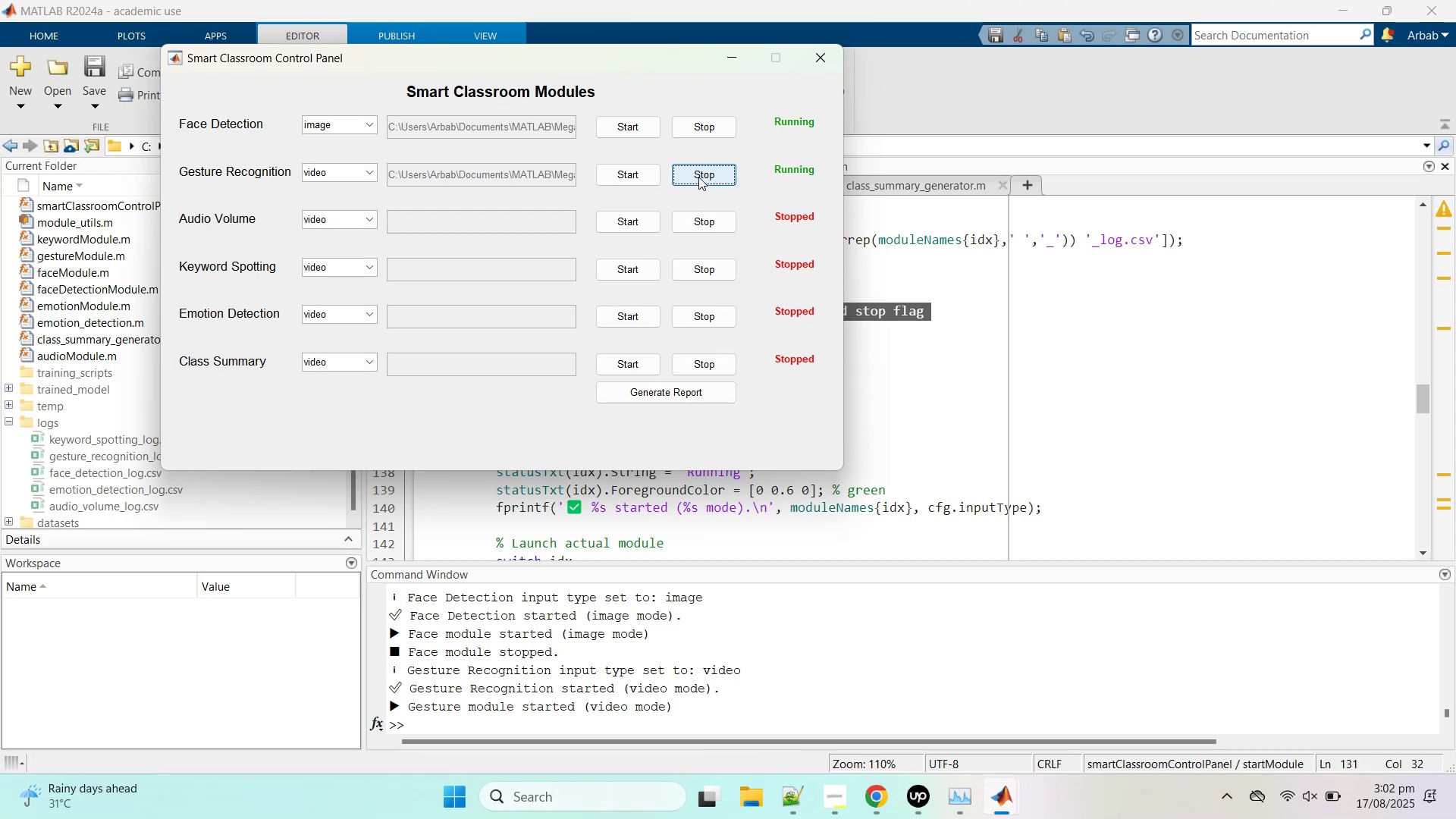 
left_click([698, 176])
 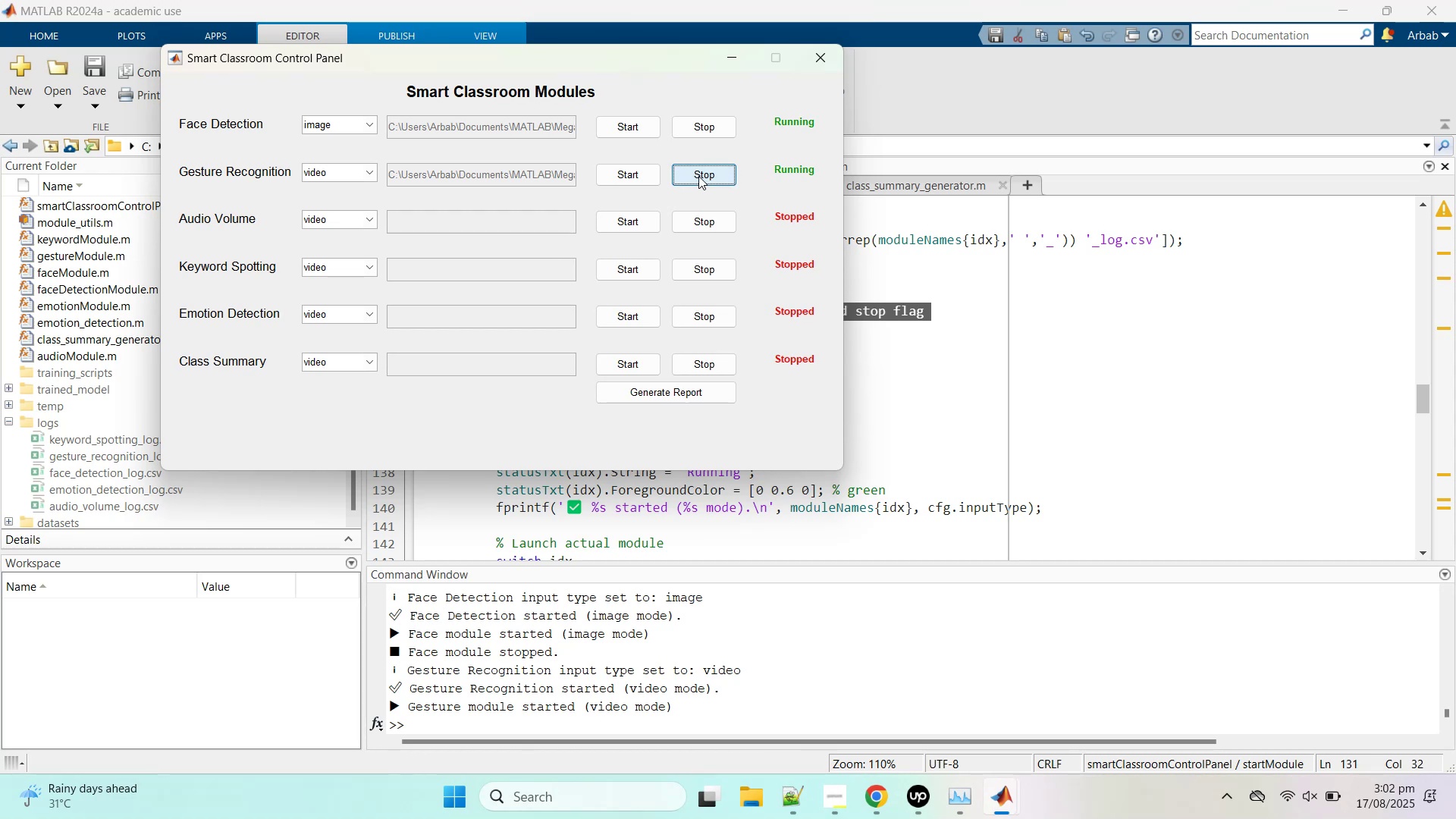 
double_click([698, 176])
 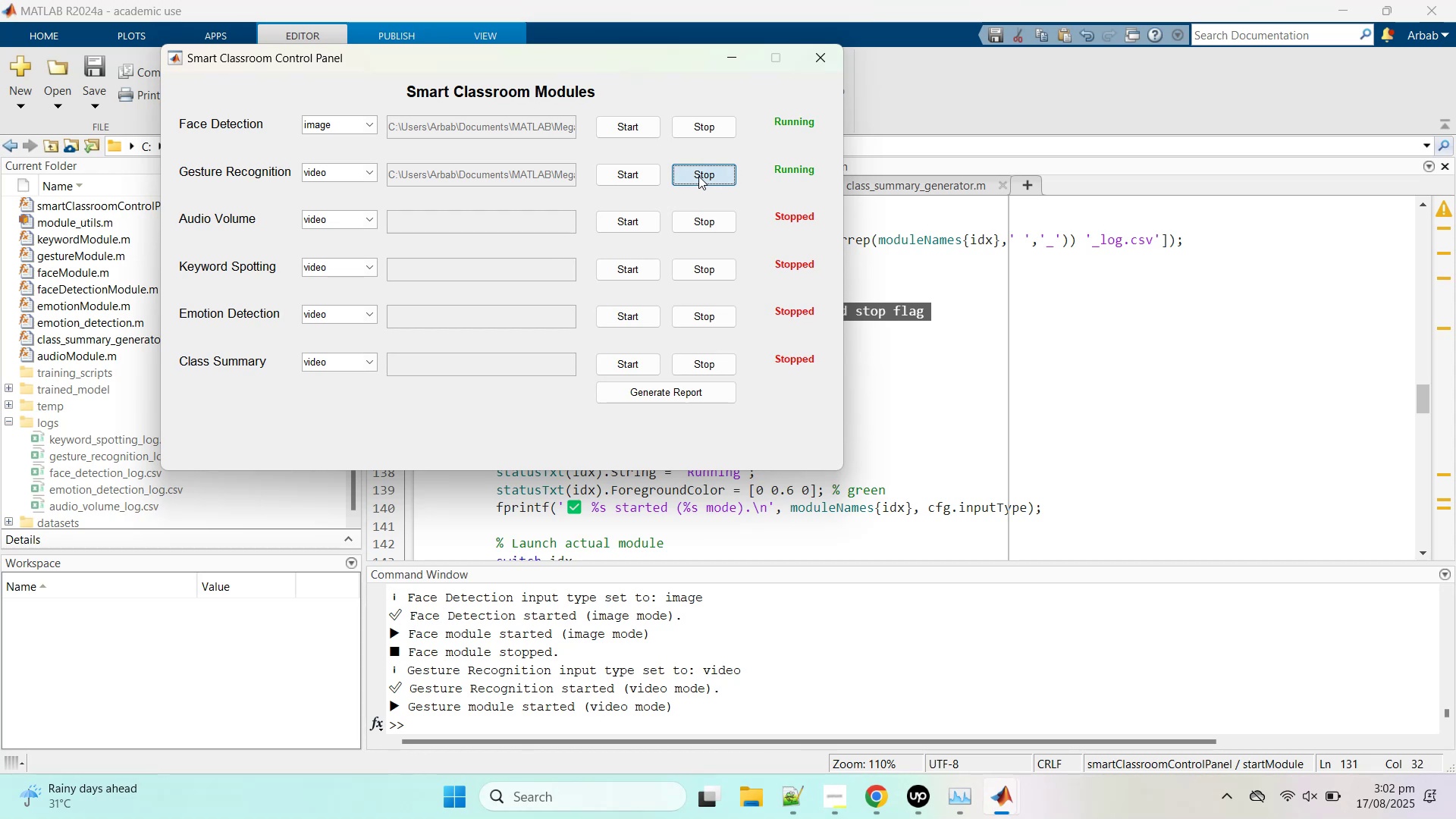 
triple_click([698, 176])
 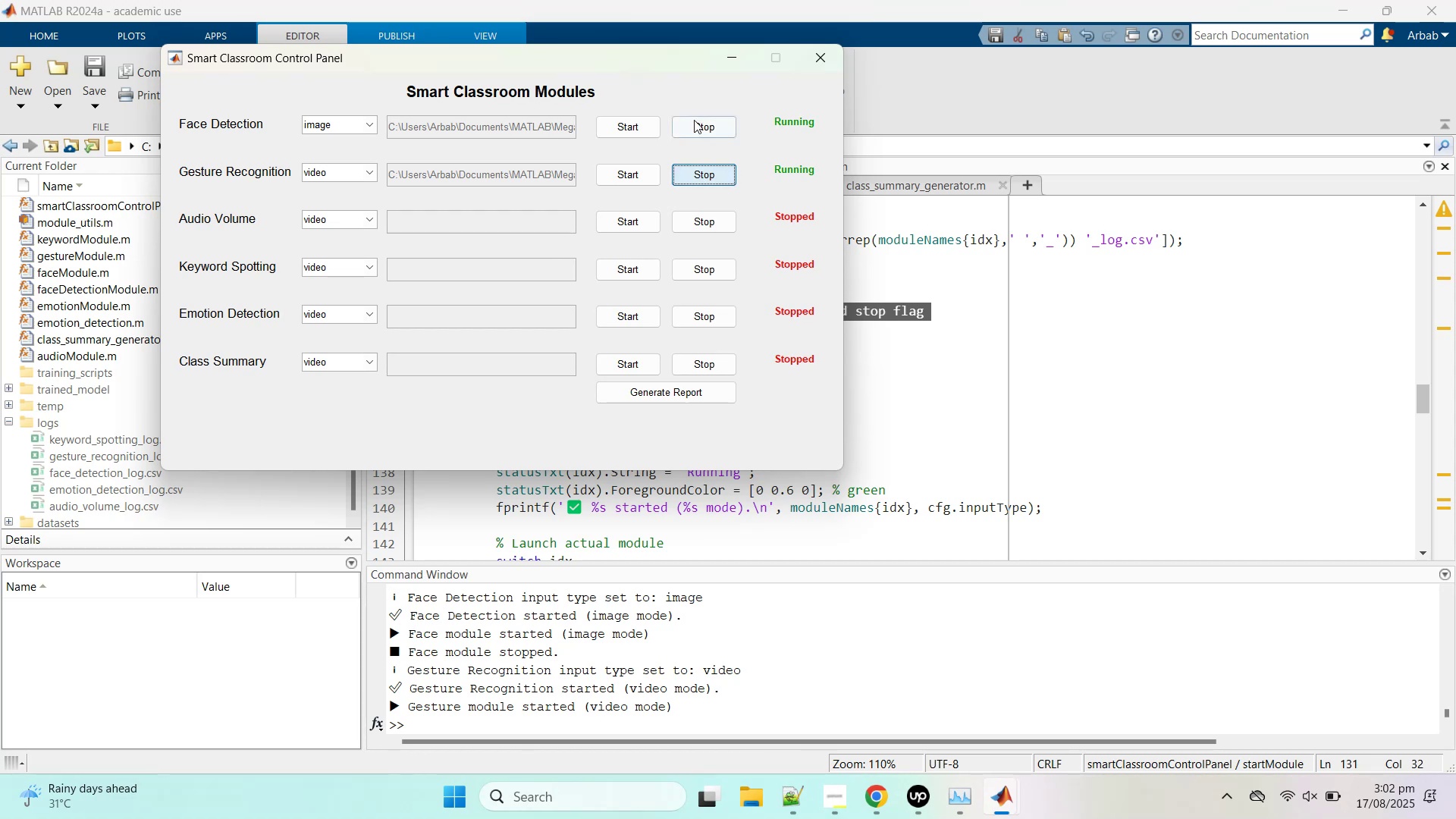 
triple_click([694, 120])
 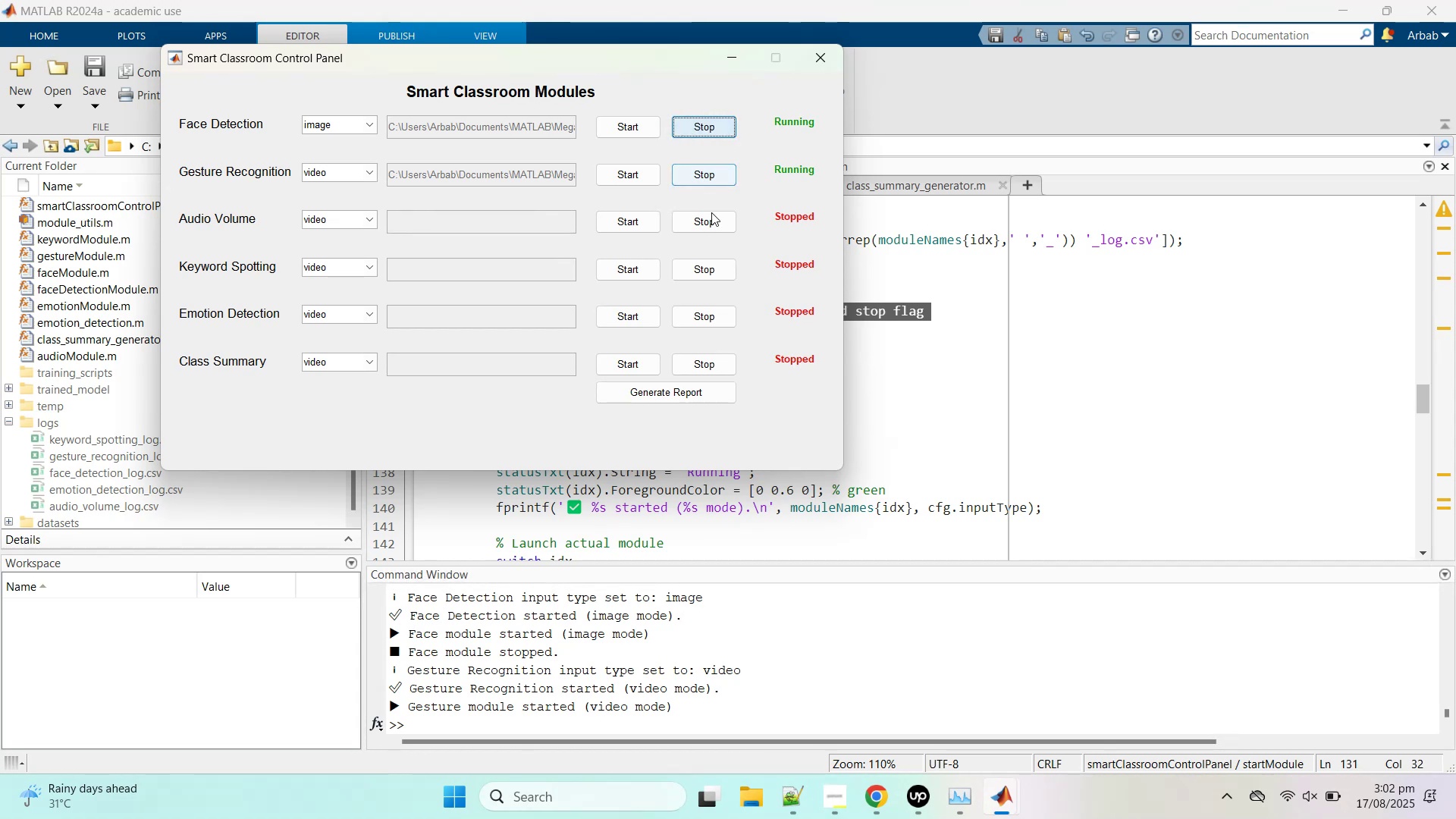 
left_click([711, 218])
 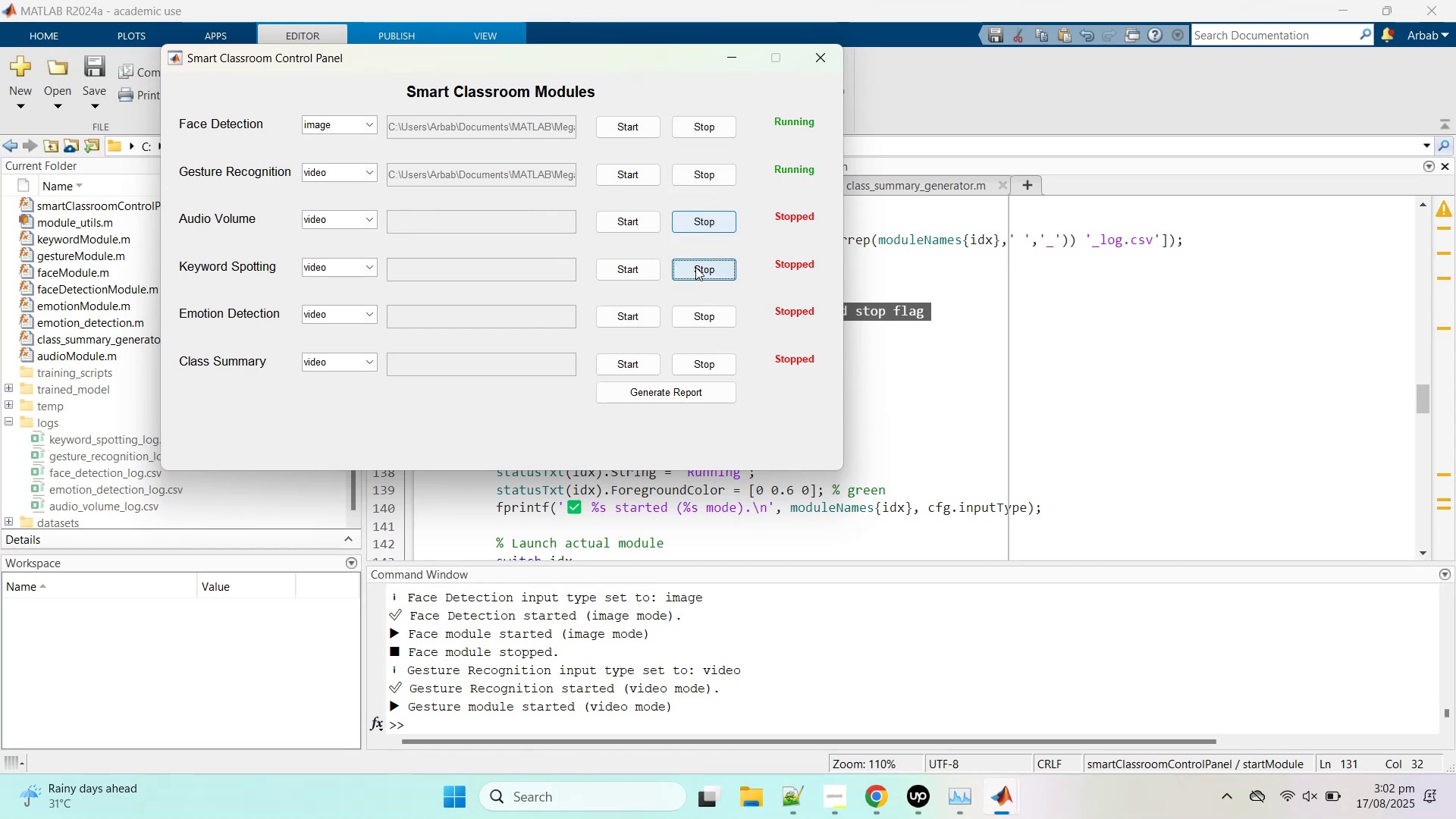 
double_click([695, 267])
 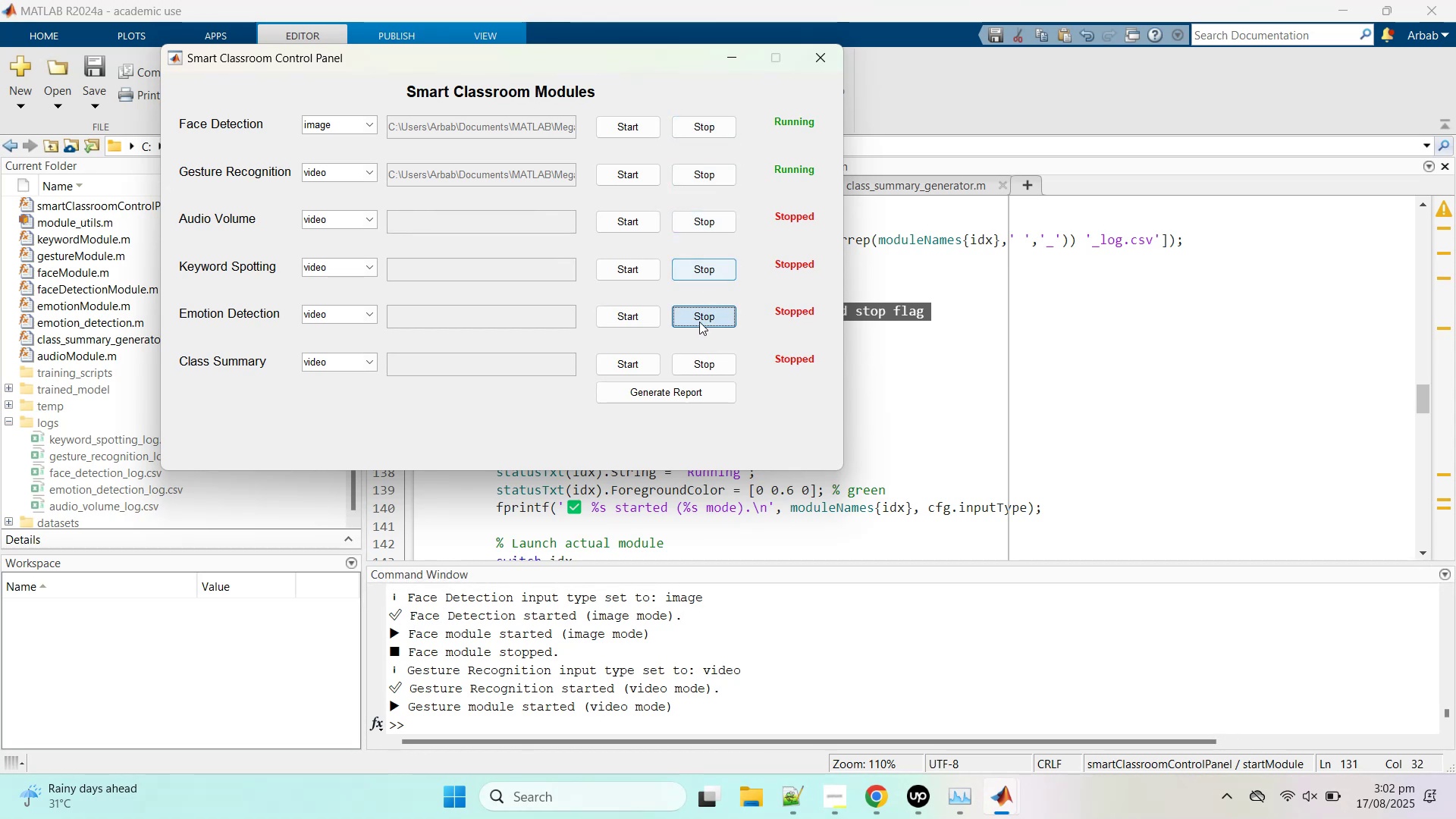 
double_click([701, 355])
 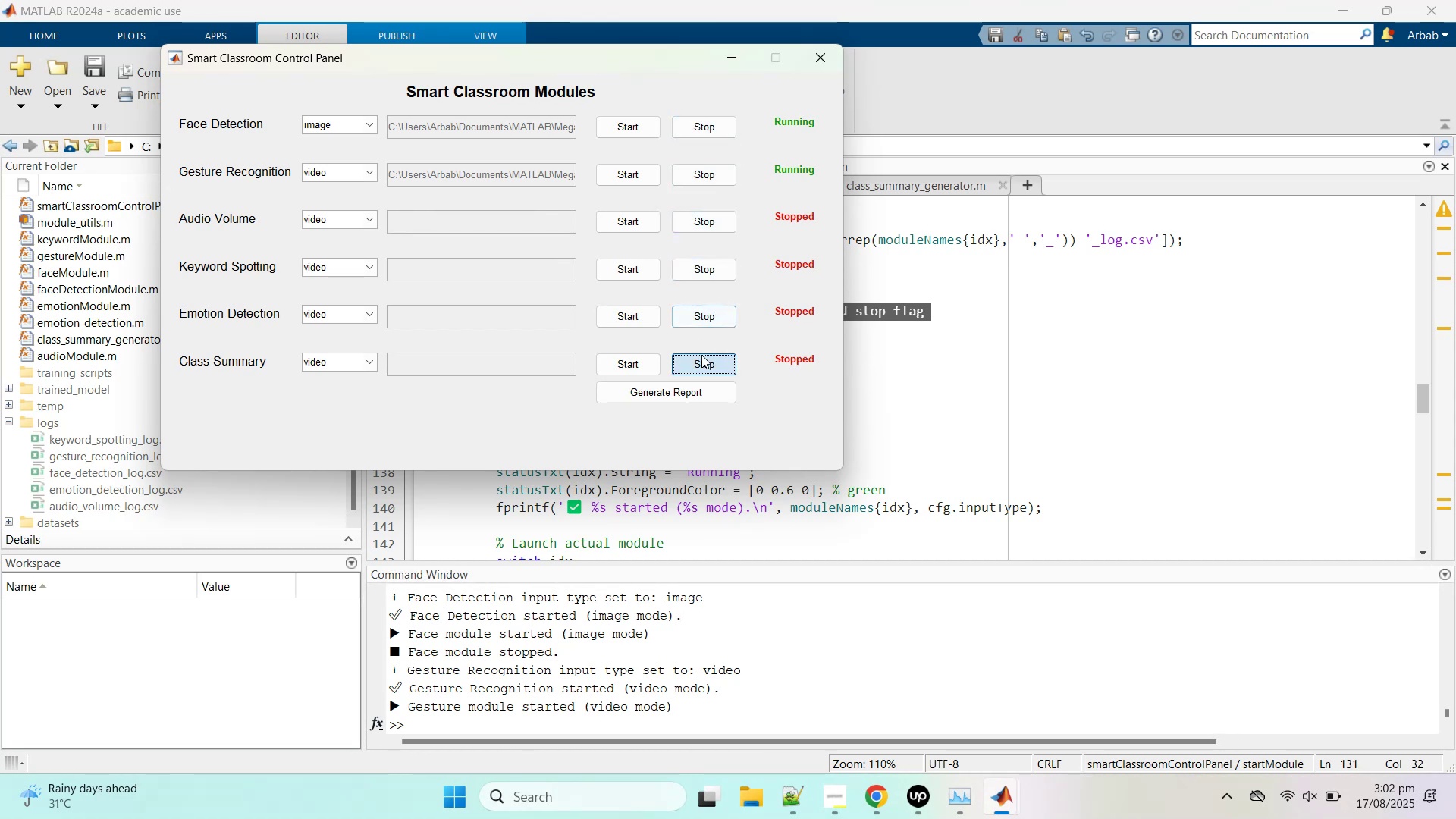 
triple_click([701, 359])
 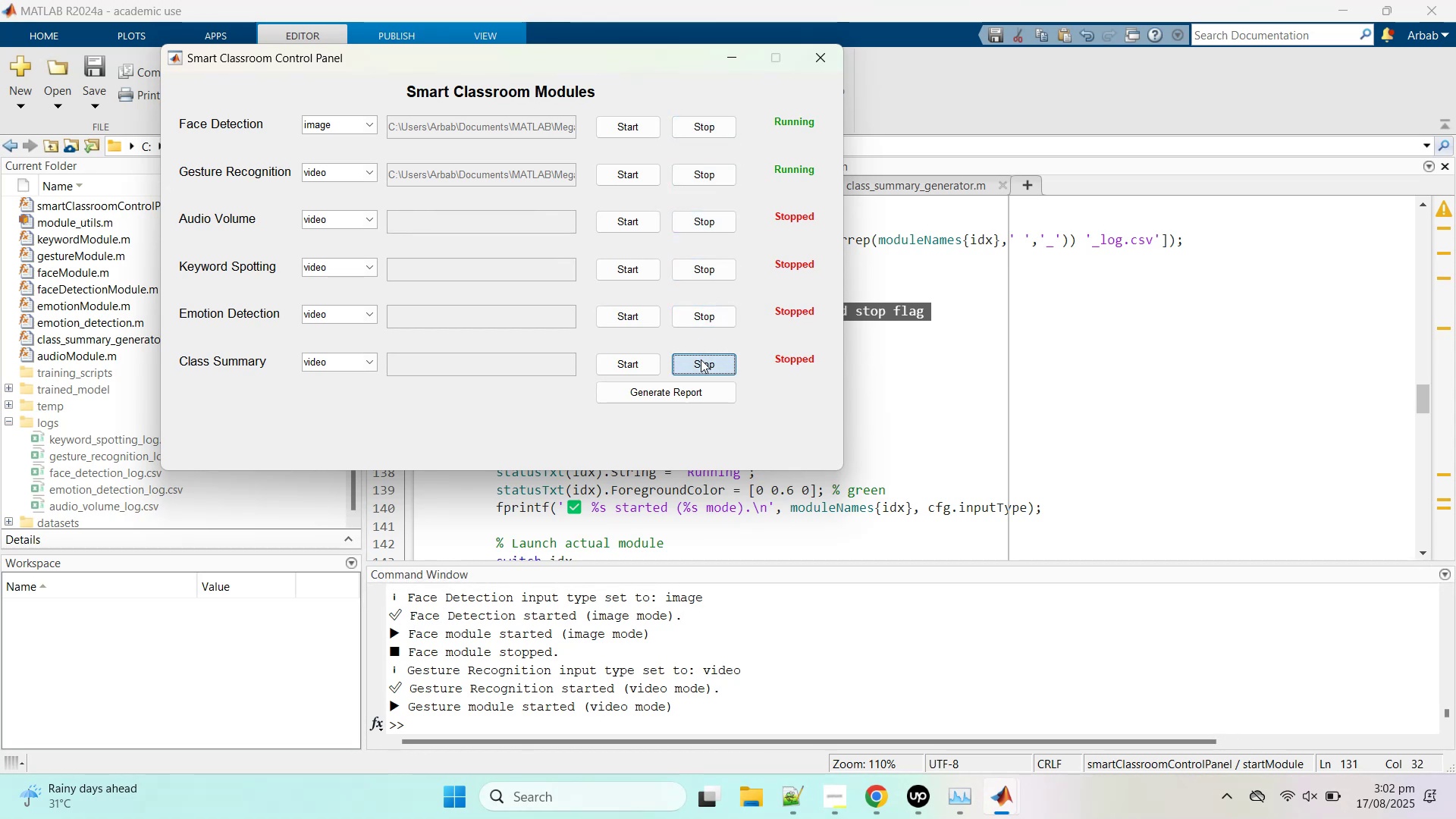 
triple_click([701, 359])
 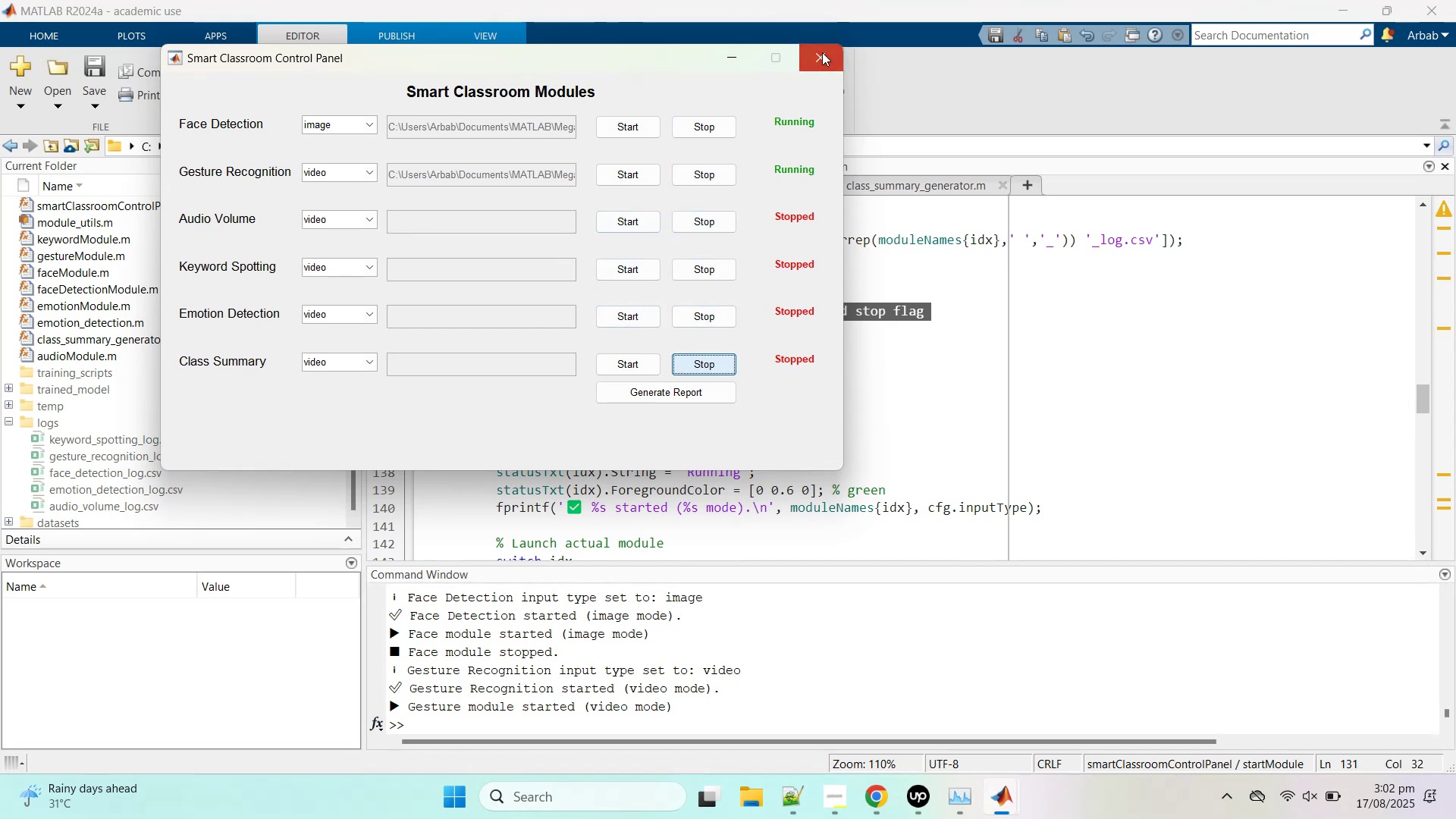 
left_click([822, 52])
 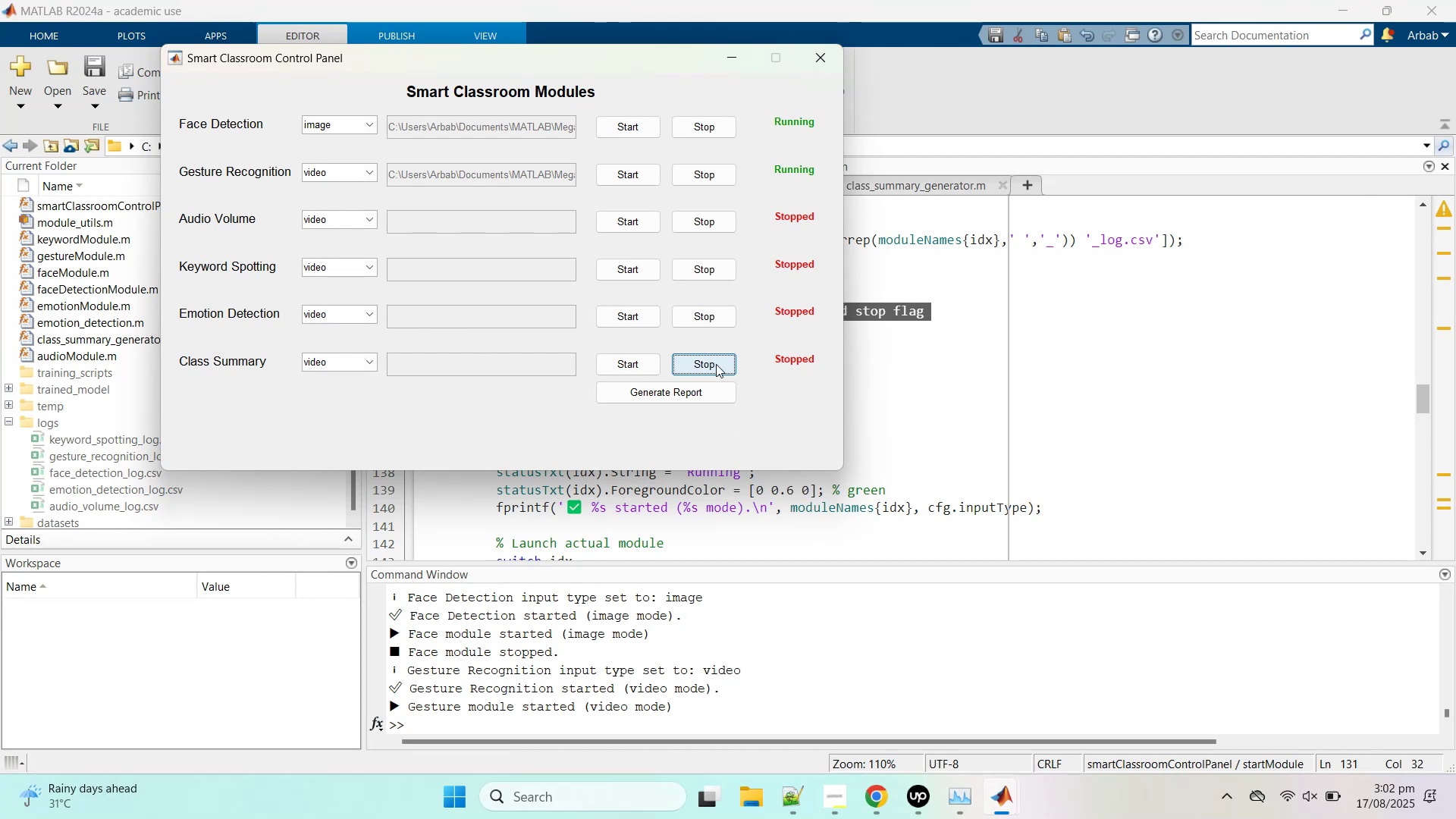 
left_click([811, 63])
 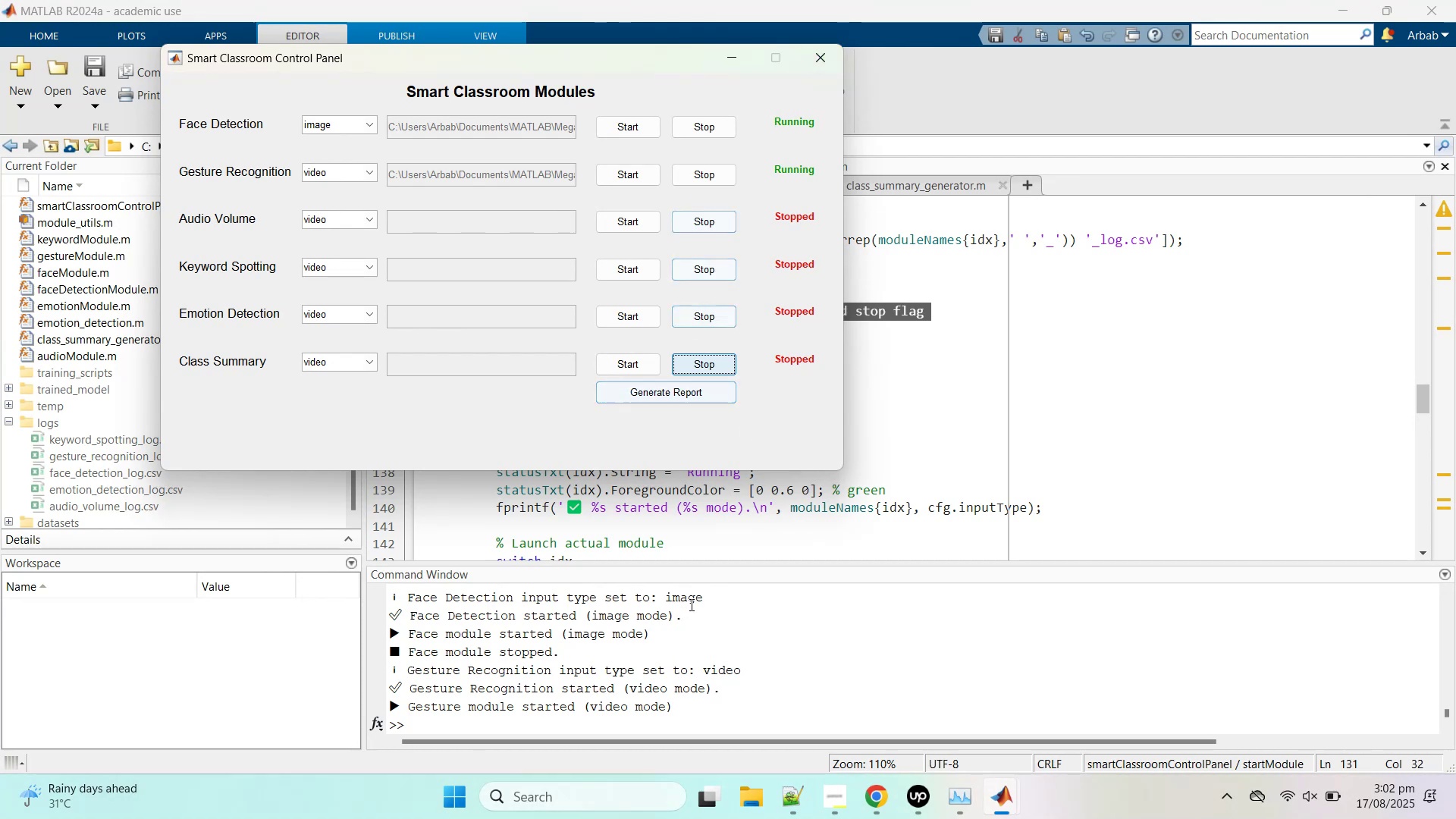 
left_click([695, 718])
 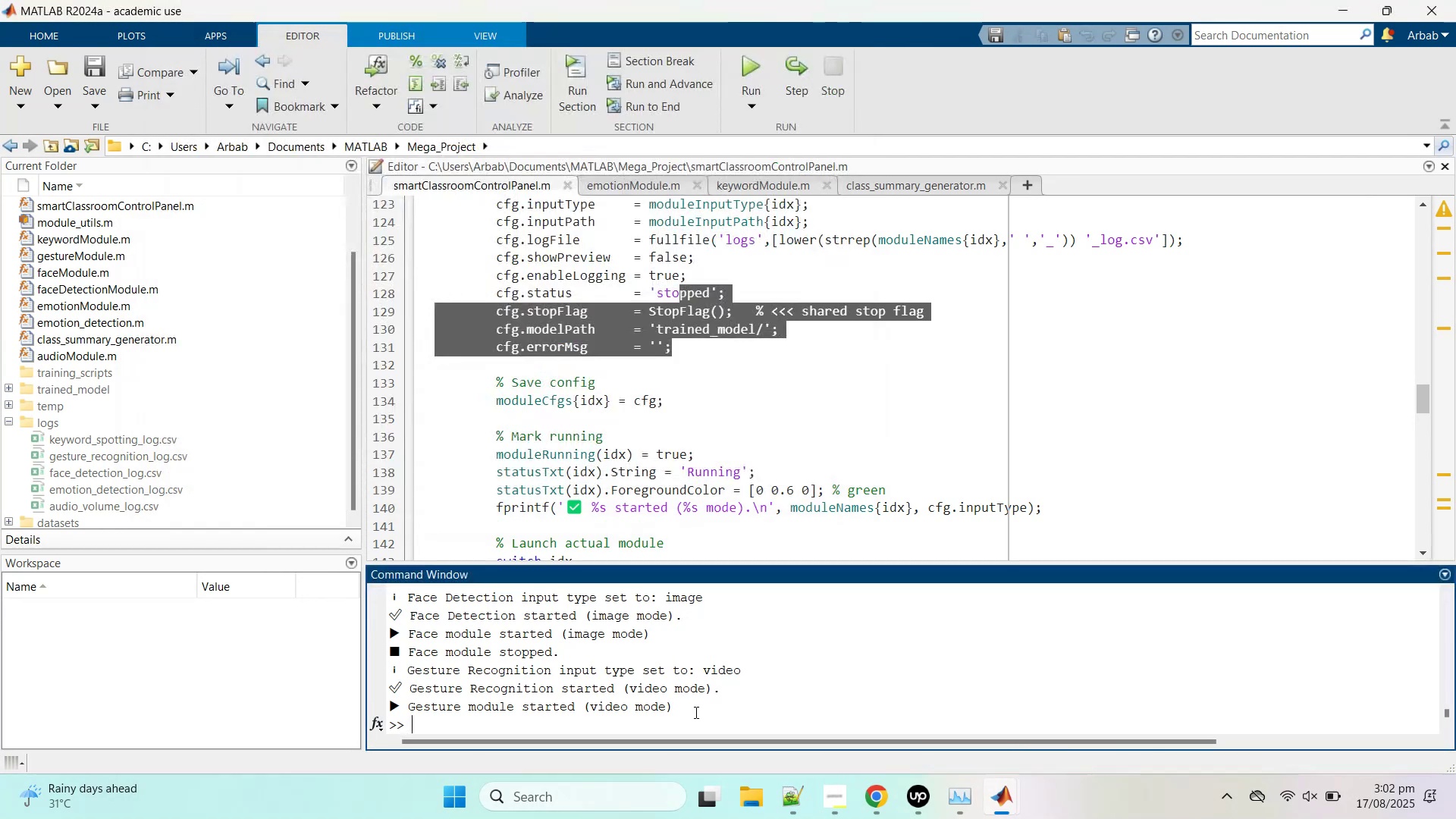 
key(Control+C)
 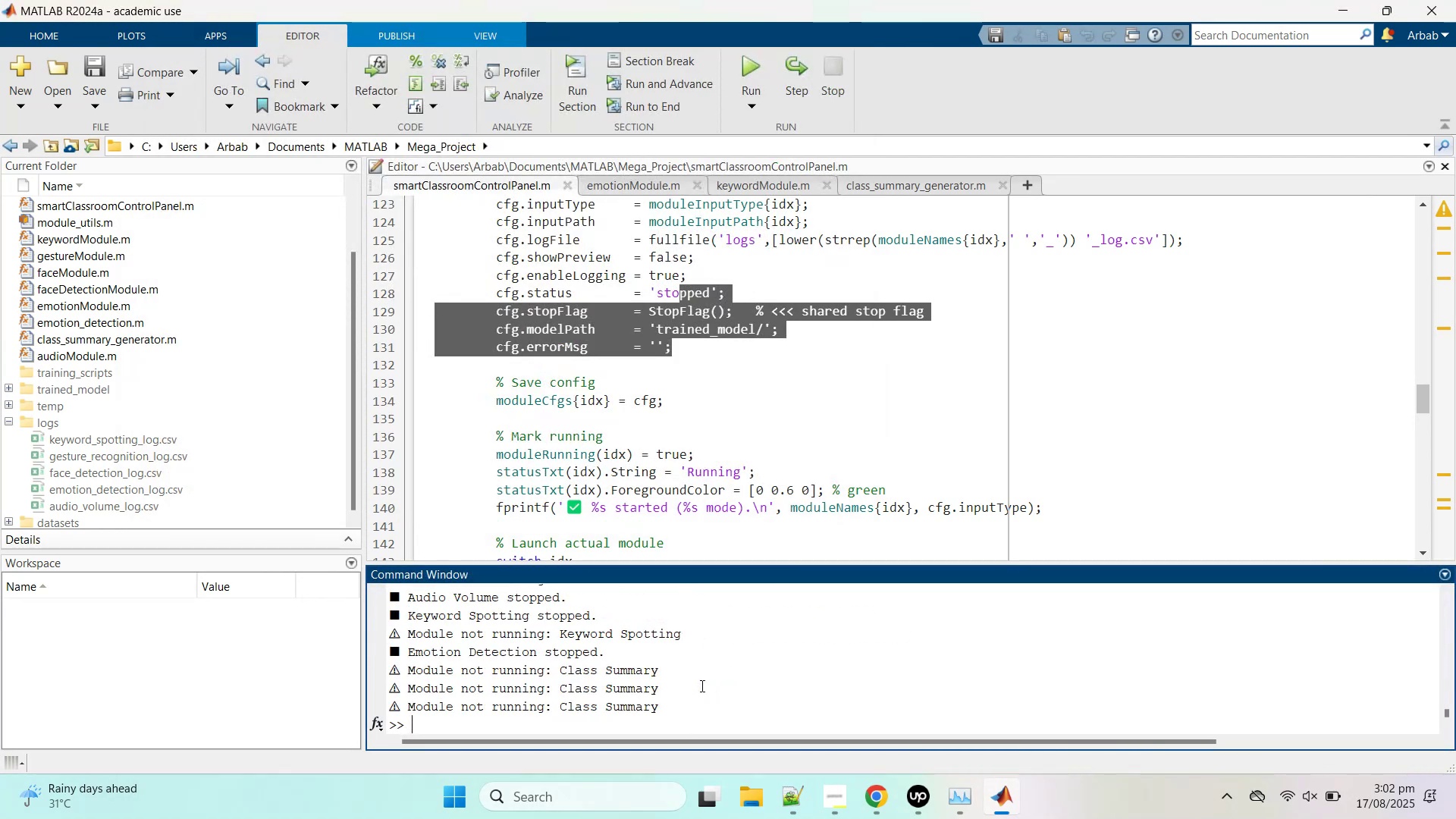 
key(Control+C)
 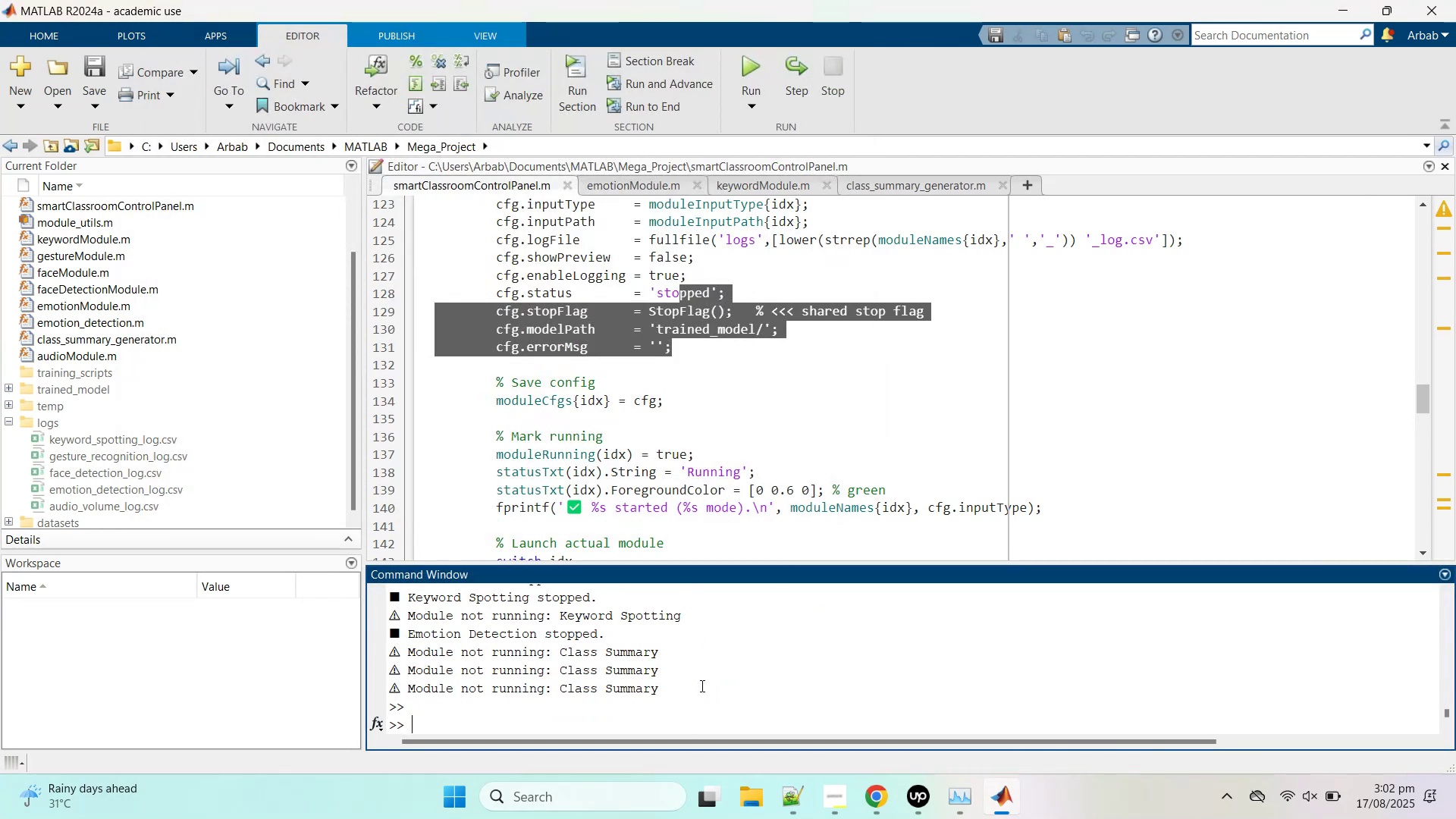 
hold_key(key=Z, duration=0.58)
 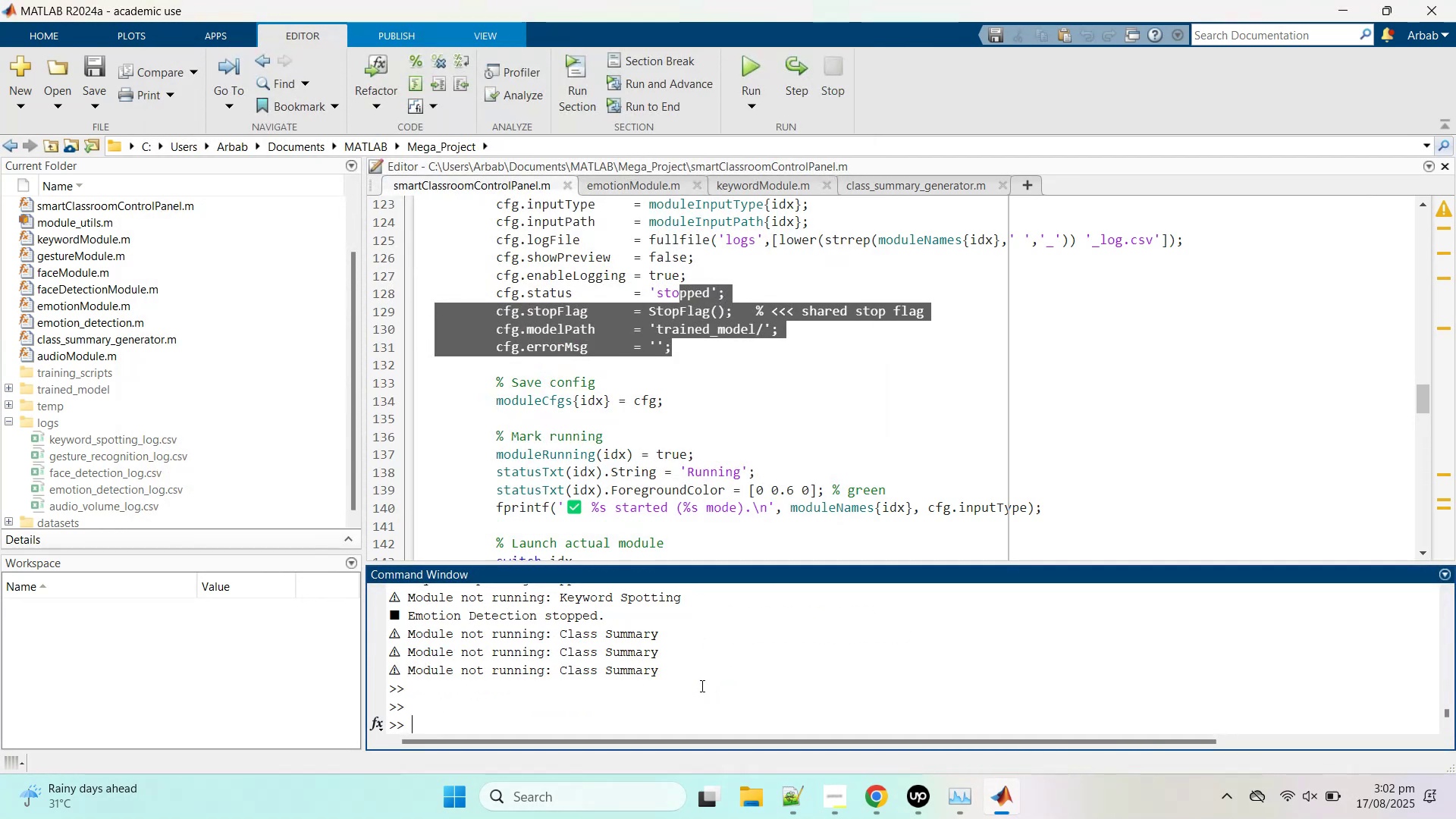 
hold_key(key=X, duration=0.4)
 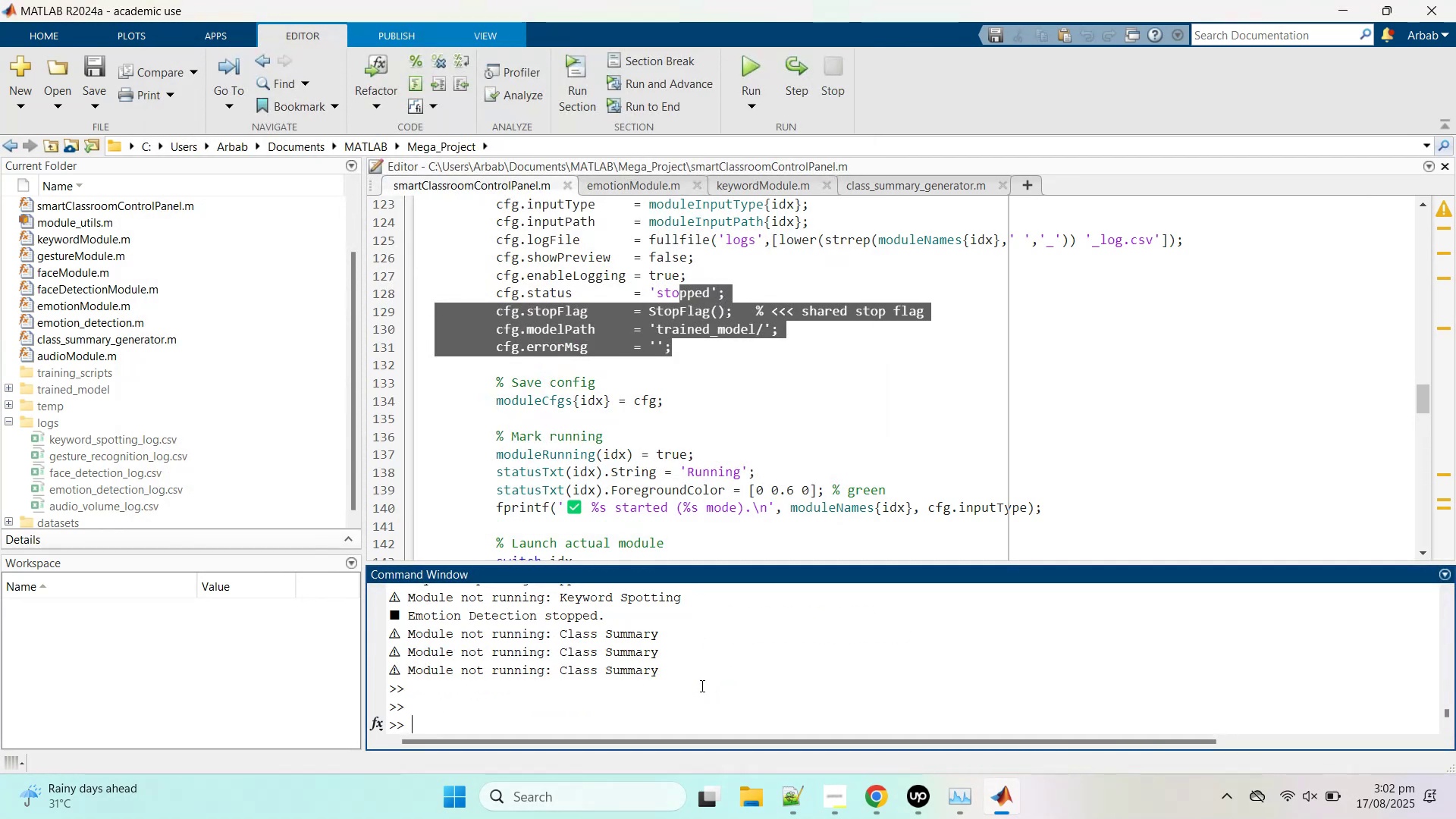 
hold_key(key=C, duration=0.35)
 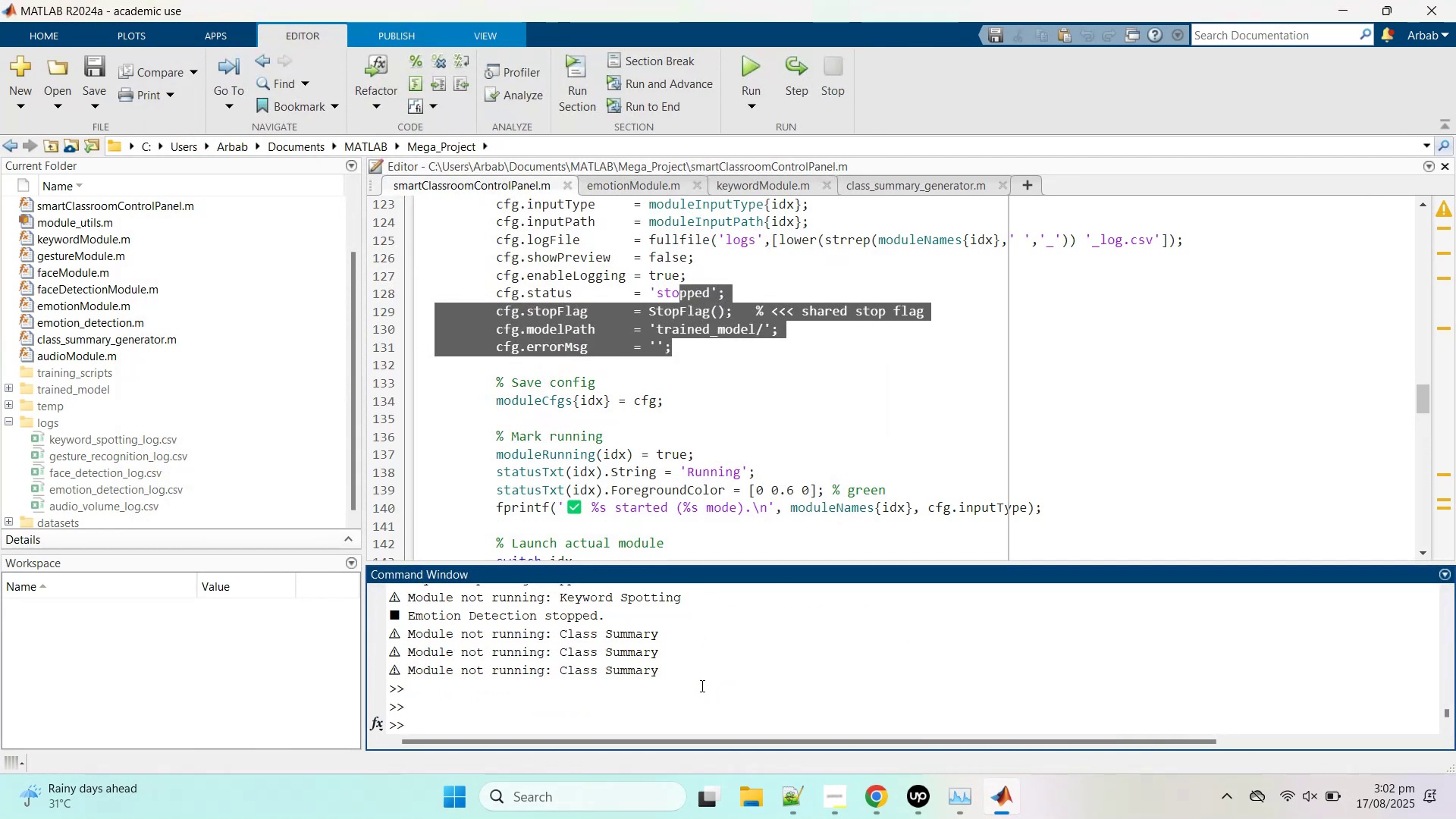 
hold_key(key=Z, duration=0.52)
 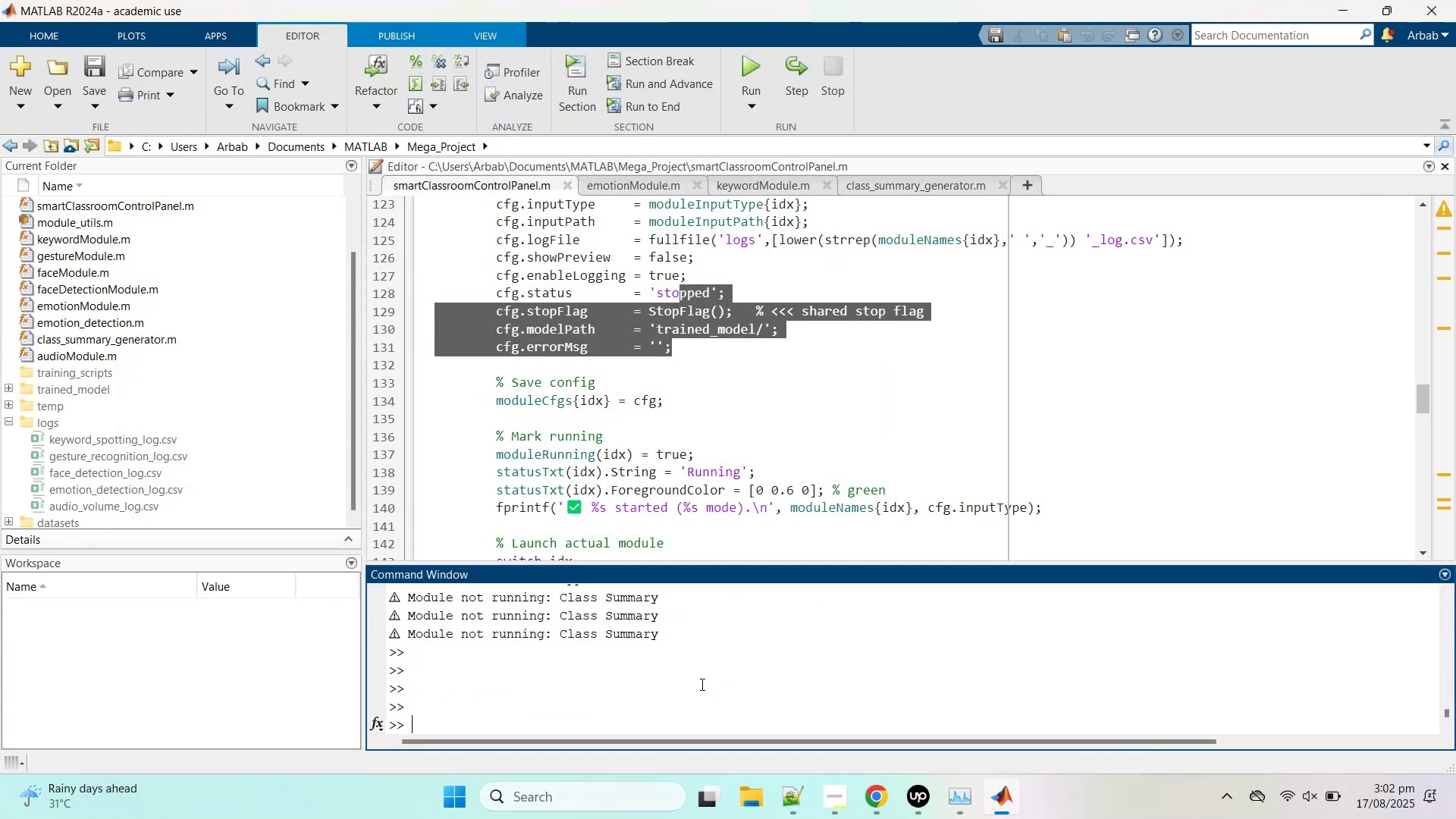 
hold_key(key=X, duration=0.43)
 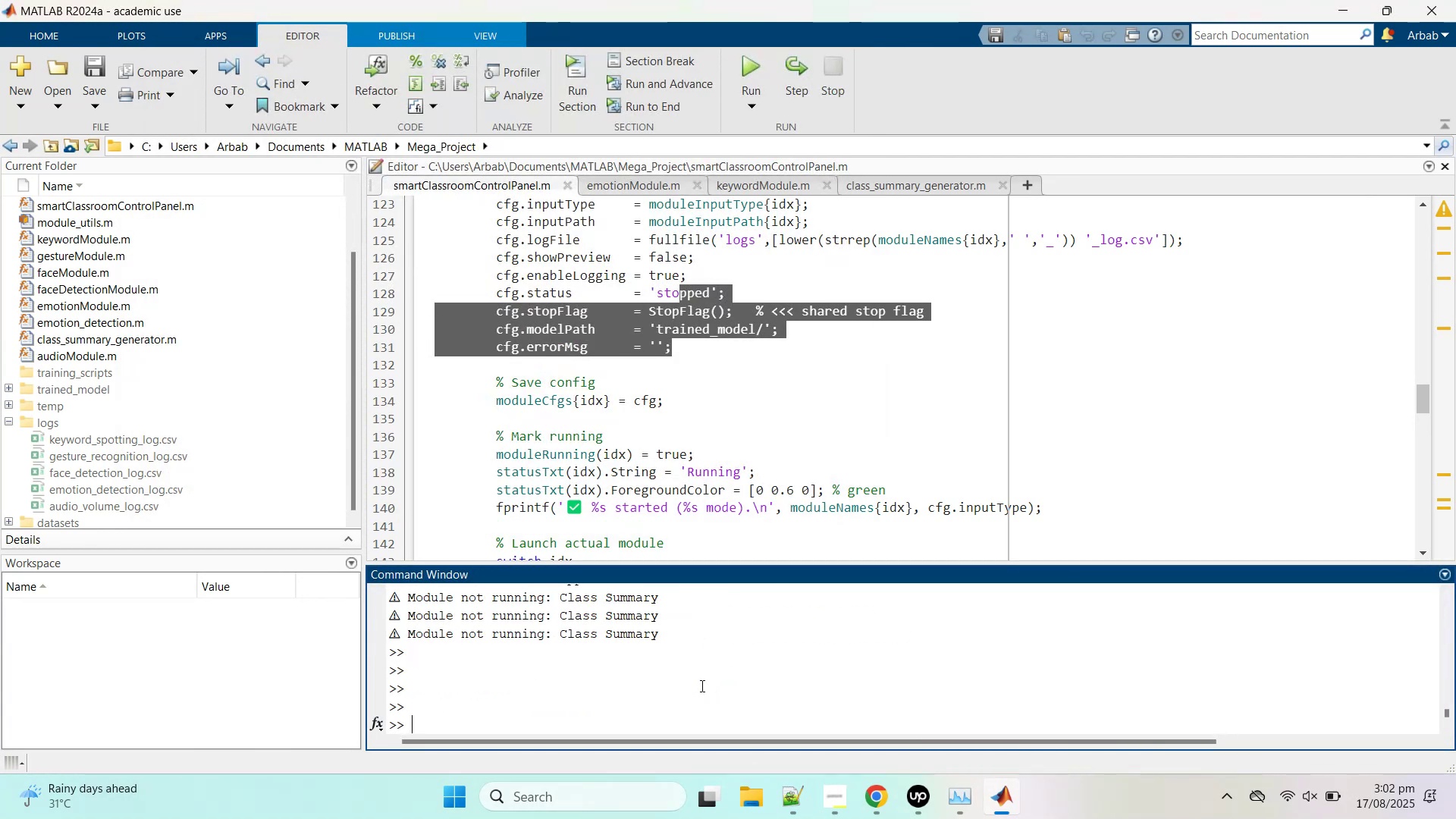 
hold_key(key=C, duration=0.3)
 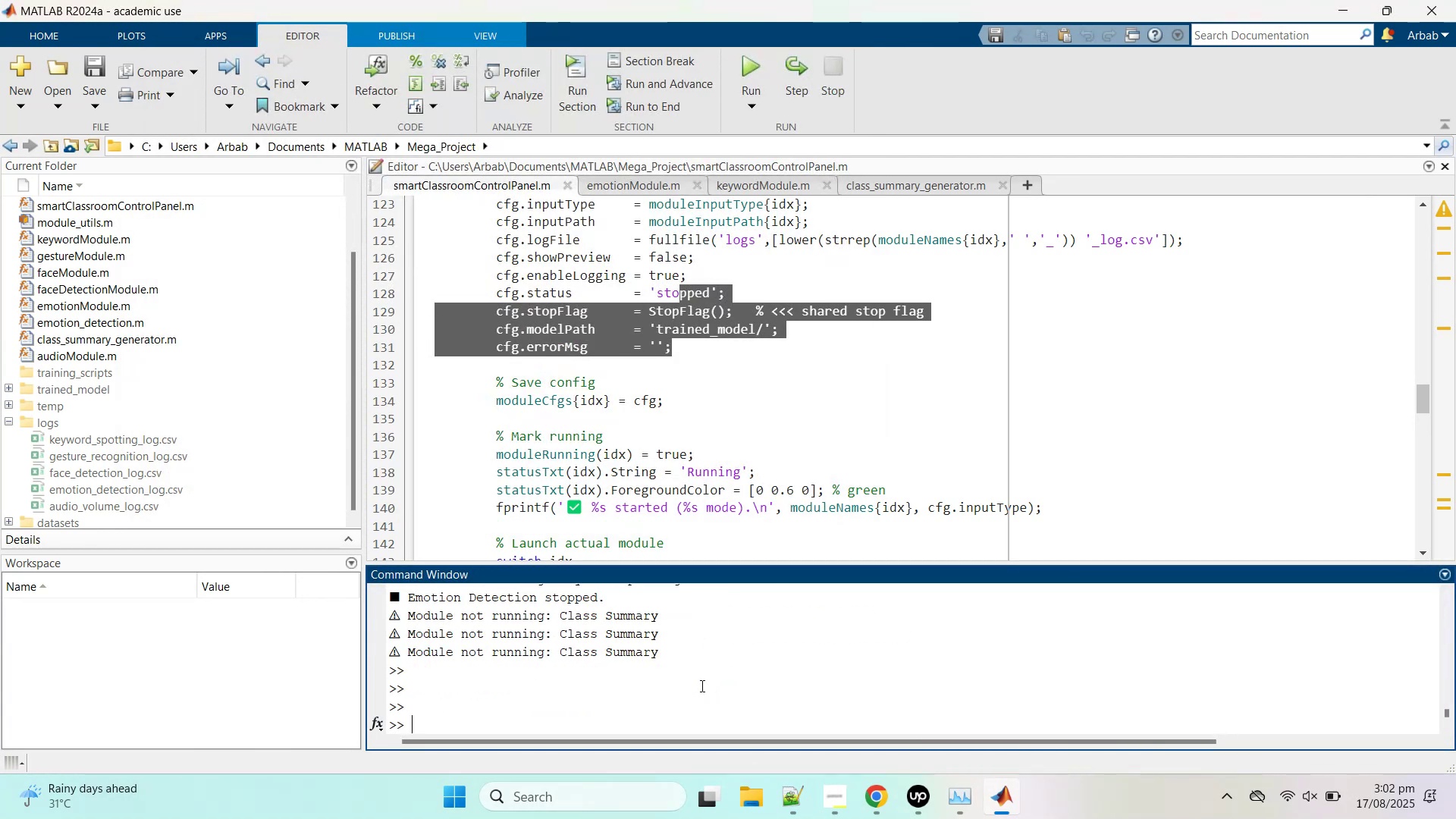 
key(Control+C)
 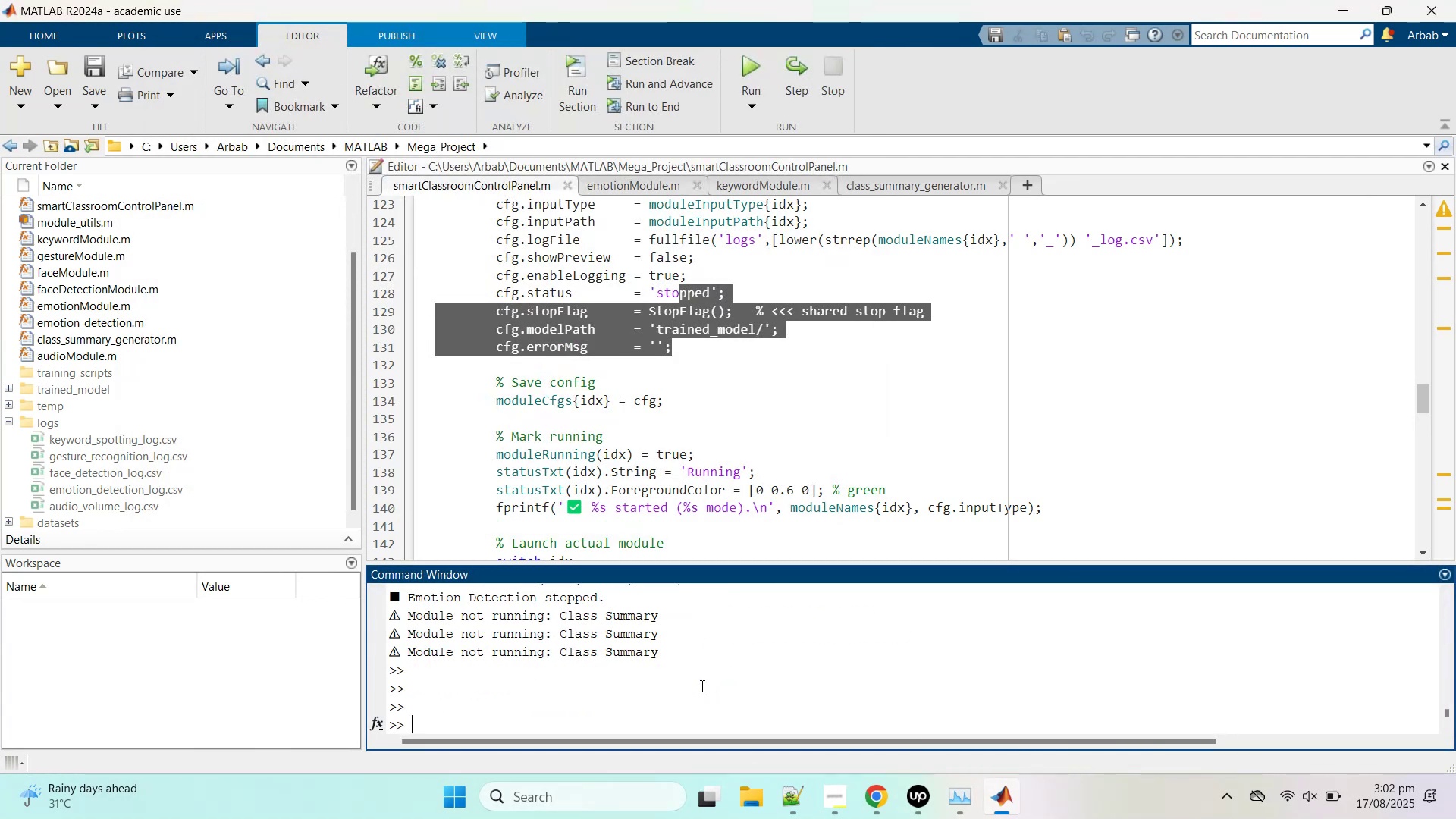 
key(Control+X)
 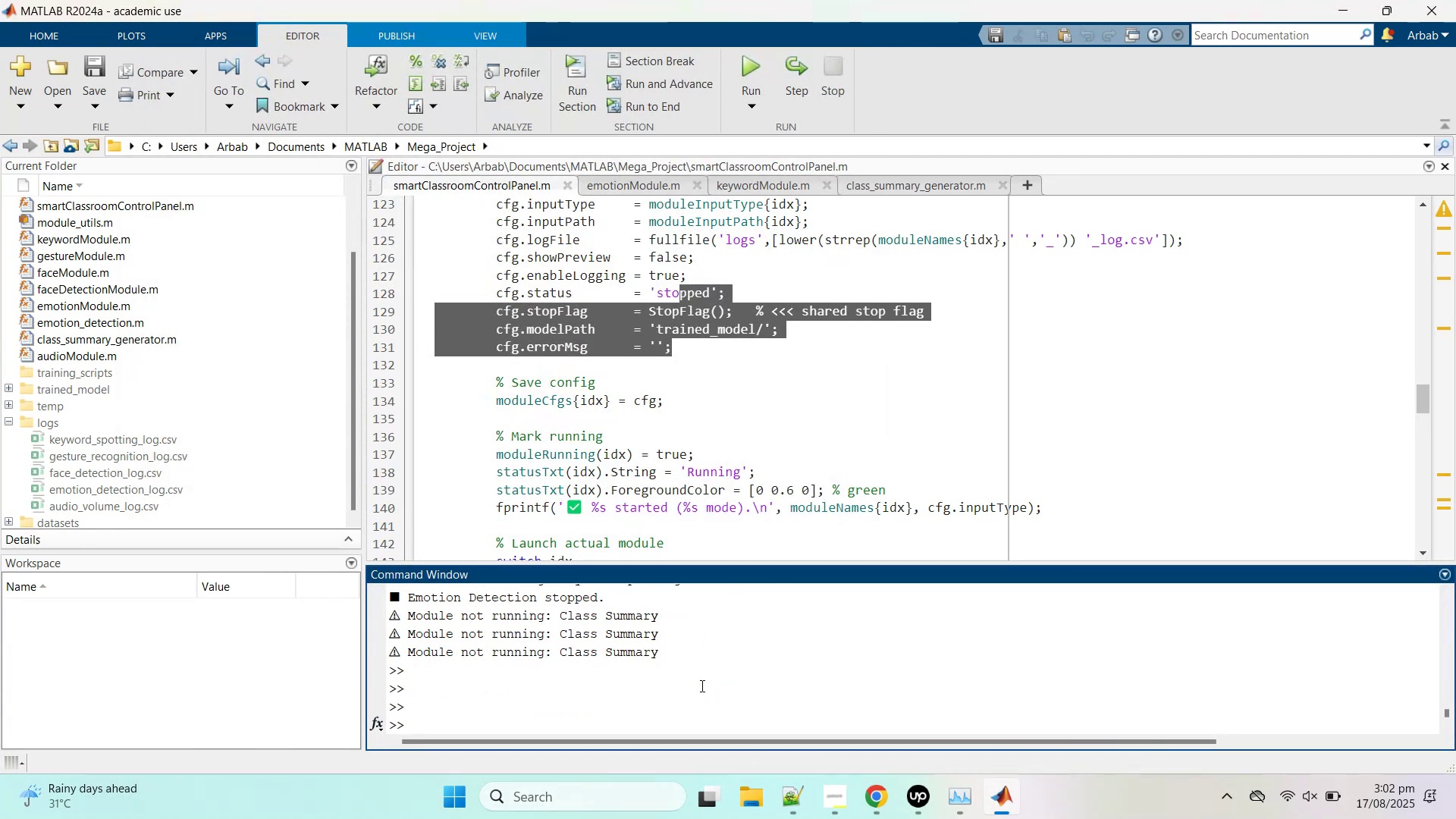 
key(Control+Z)
 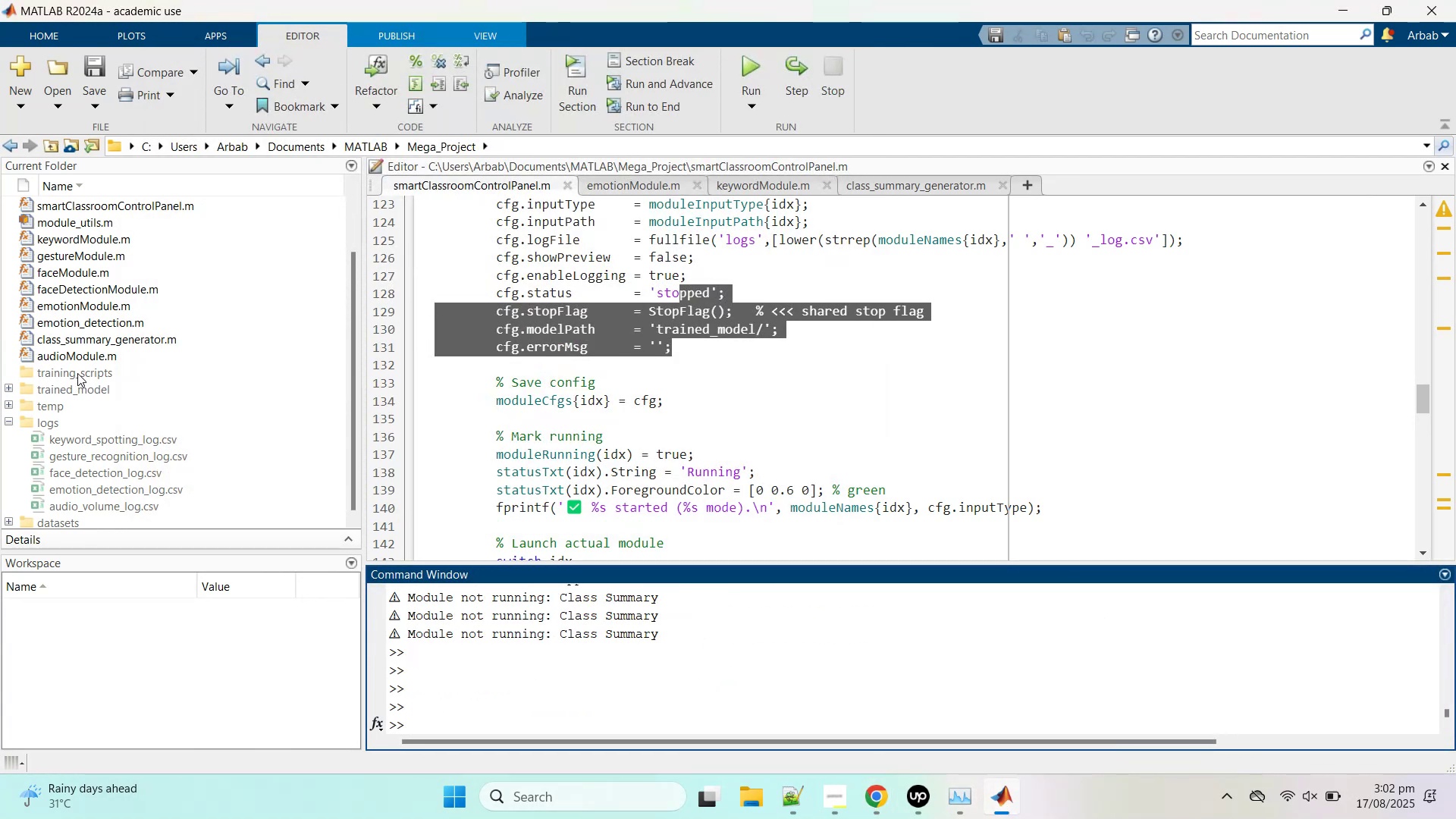 
wait(8.17)
 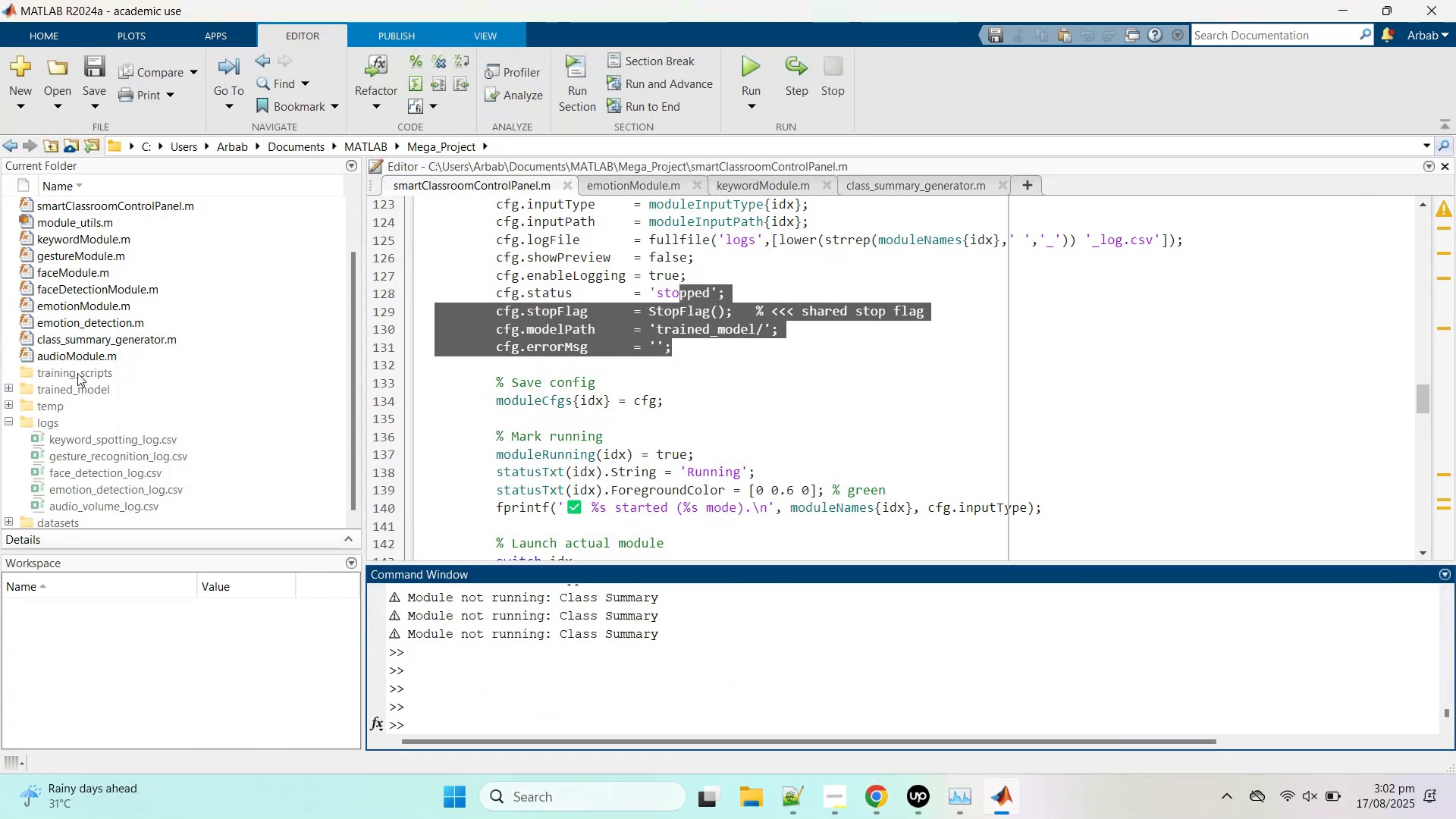 
scroll: coordinate [94, 313], scroll_direction: up, amount: 4.0
 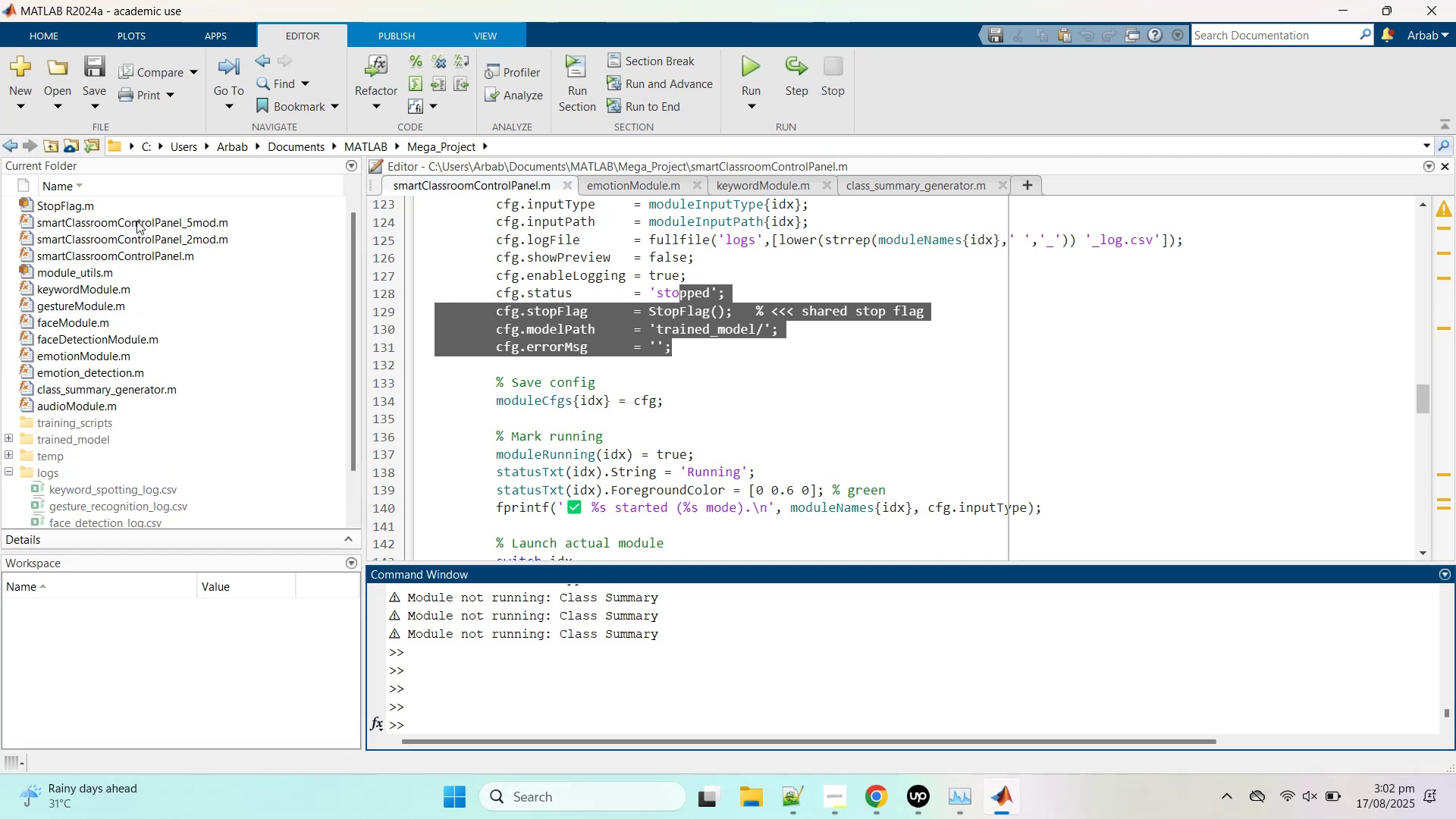 
double_click([136, 219])
 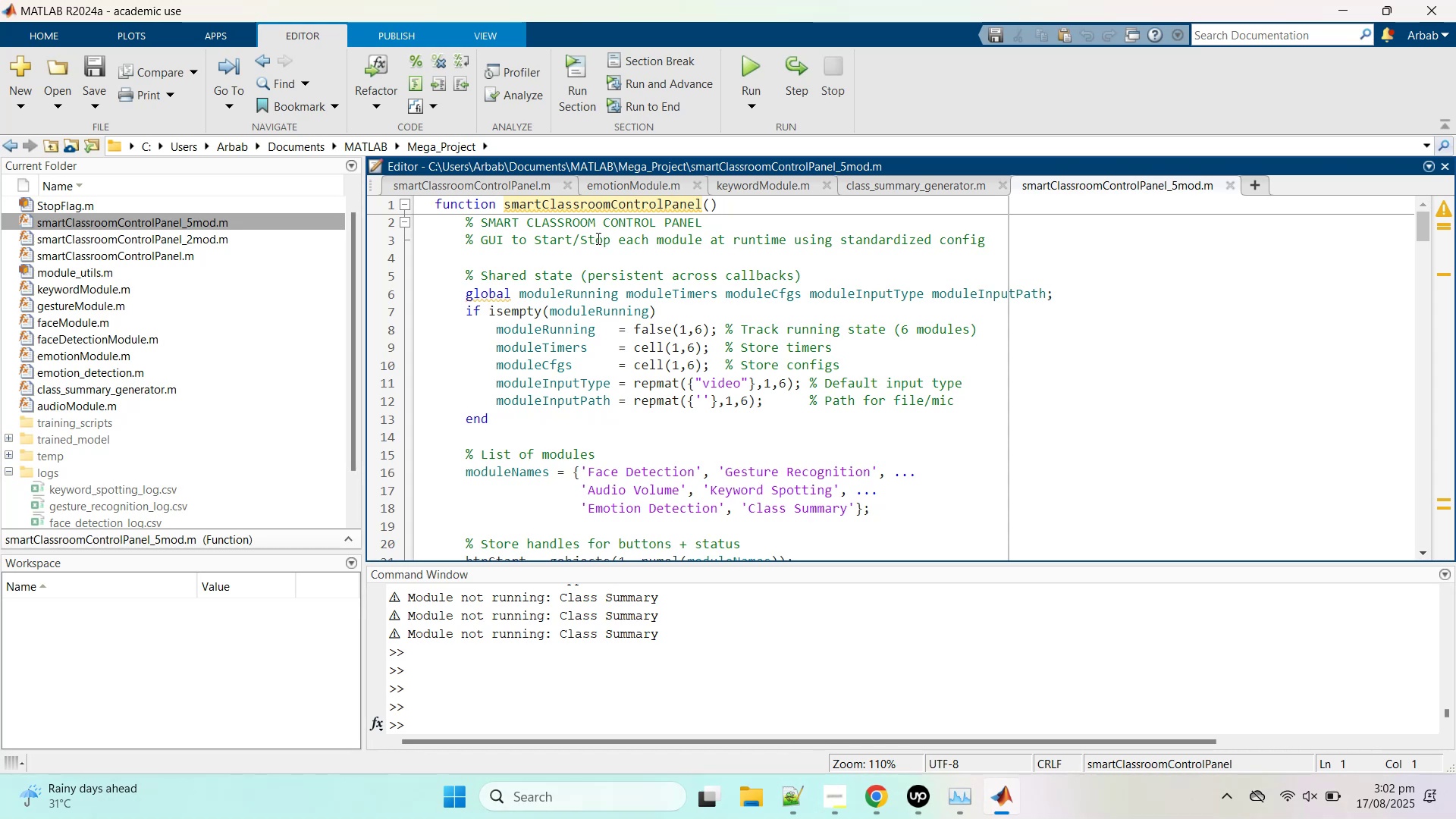 
wait(9.92)
 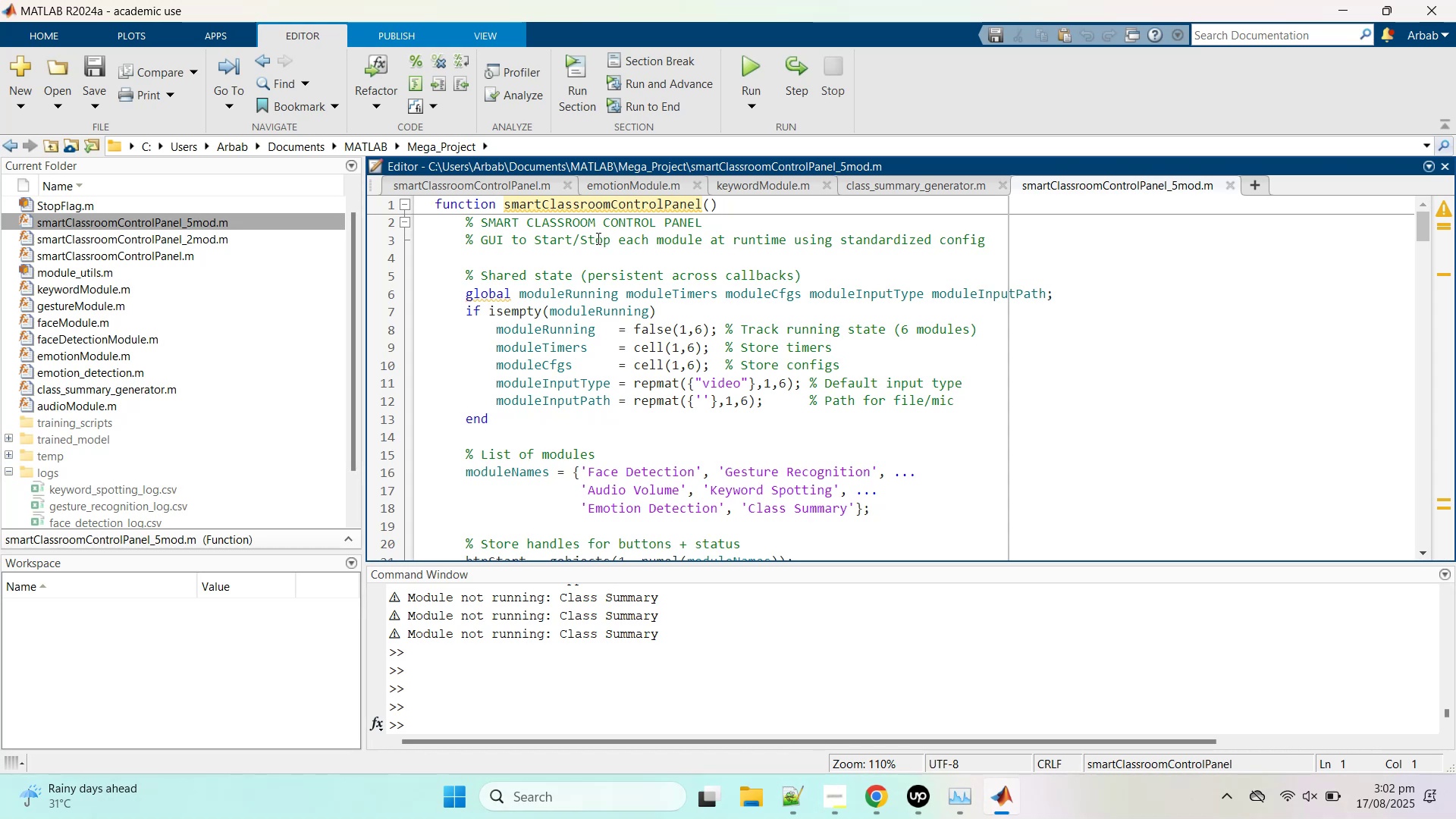 
left_click([665, 199])
 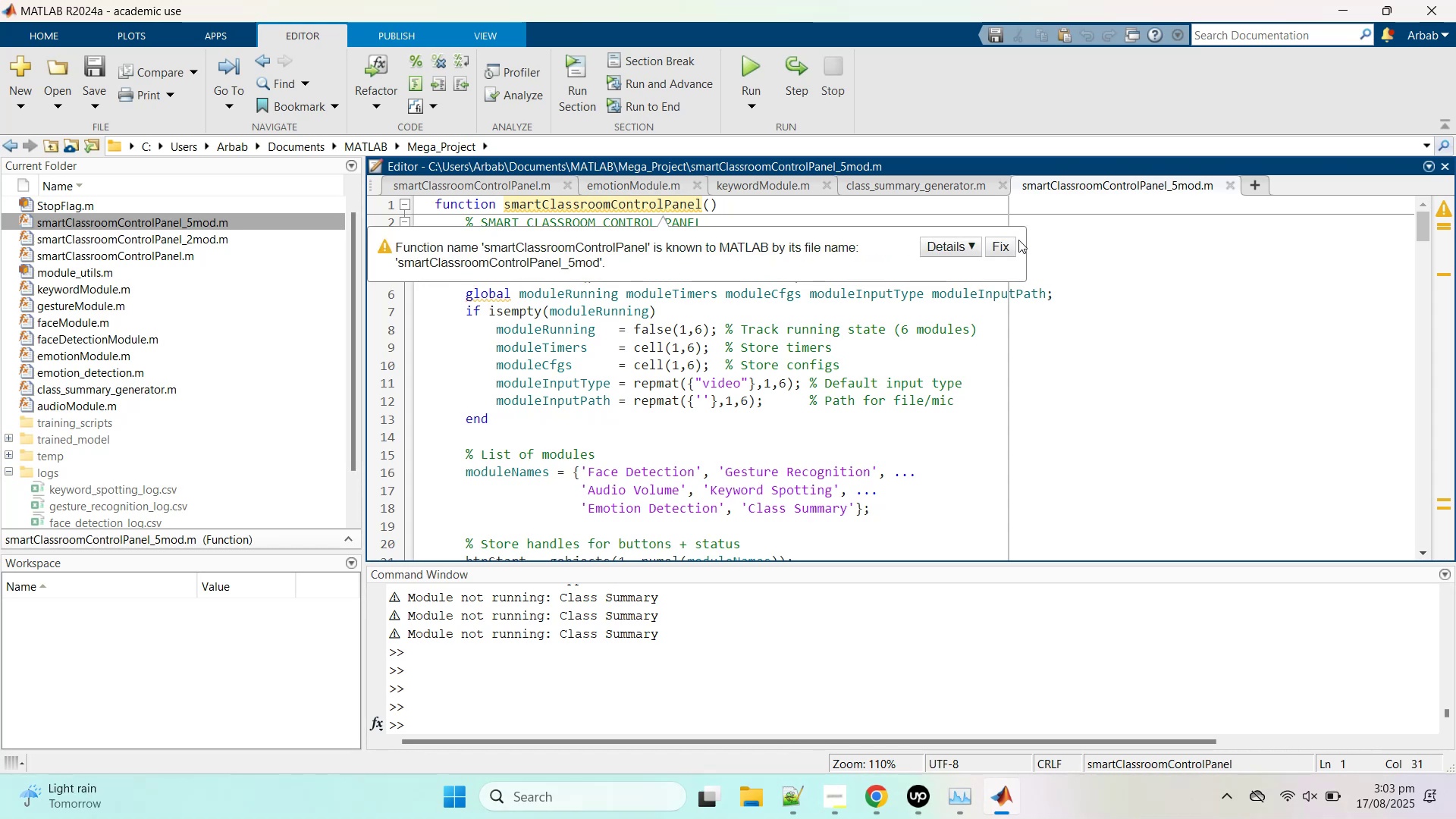 
left_click([1013, 241])
 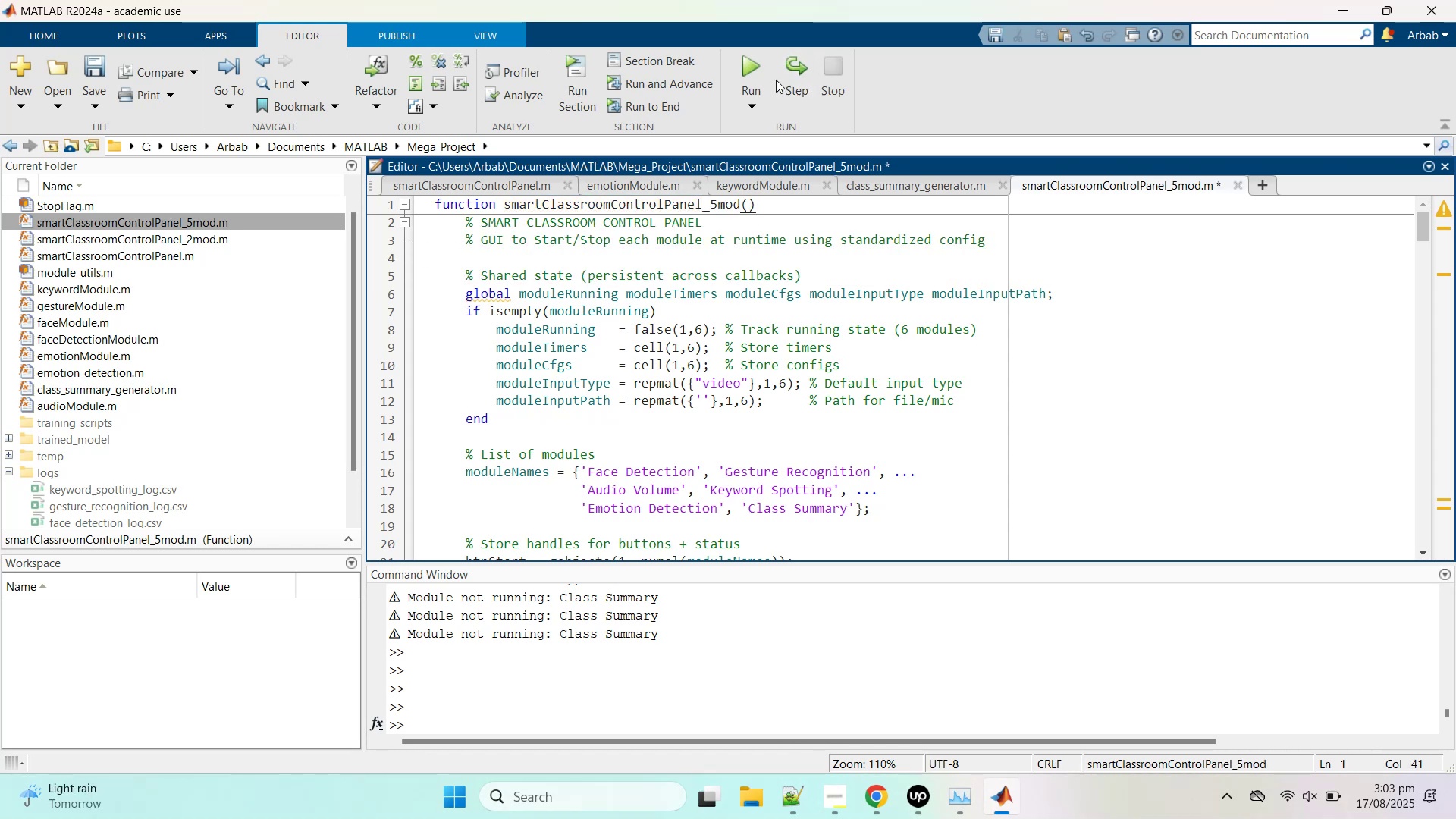 
left_click([750, 67])
 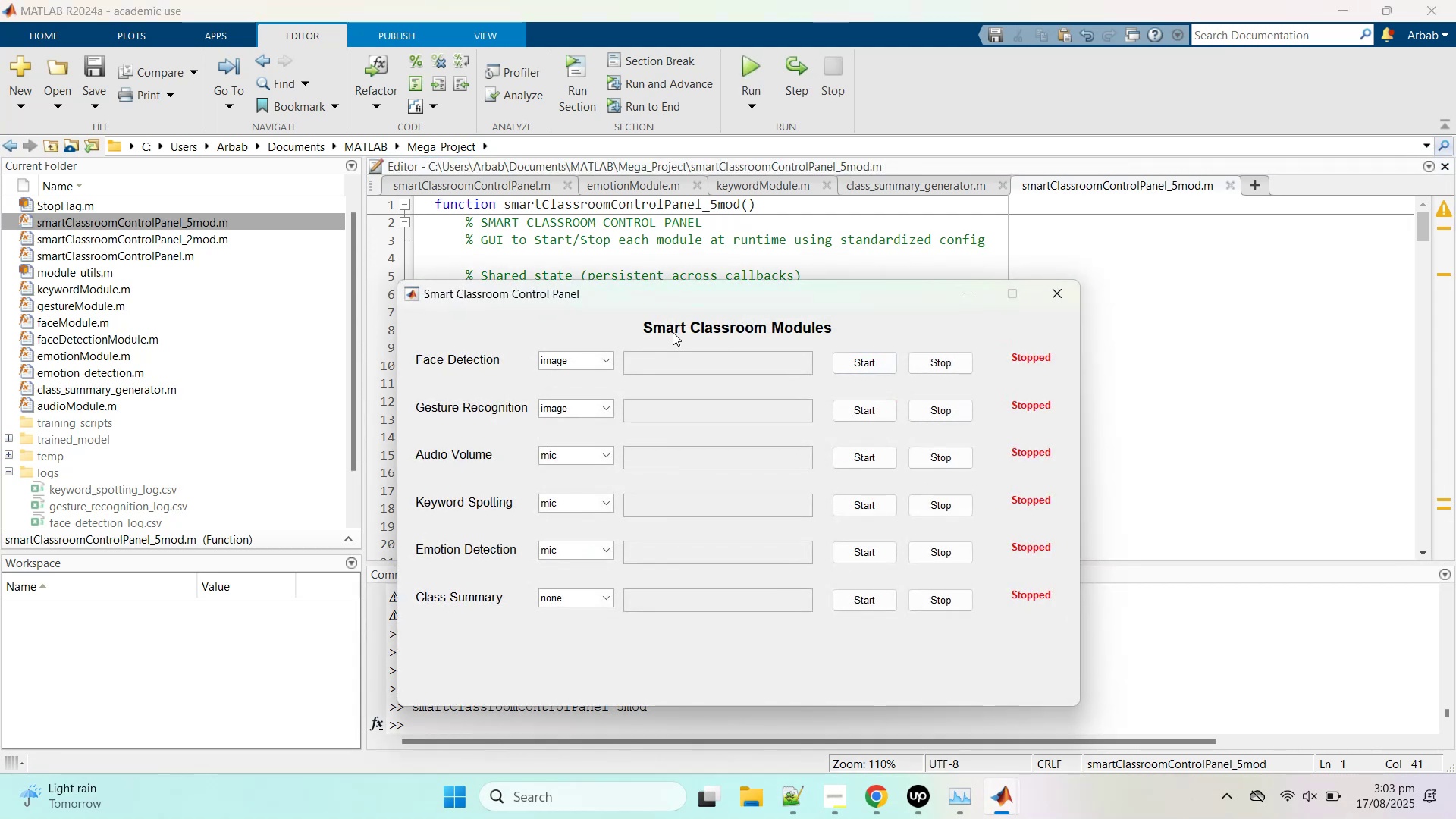 
left_click([582, 356])
 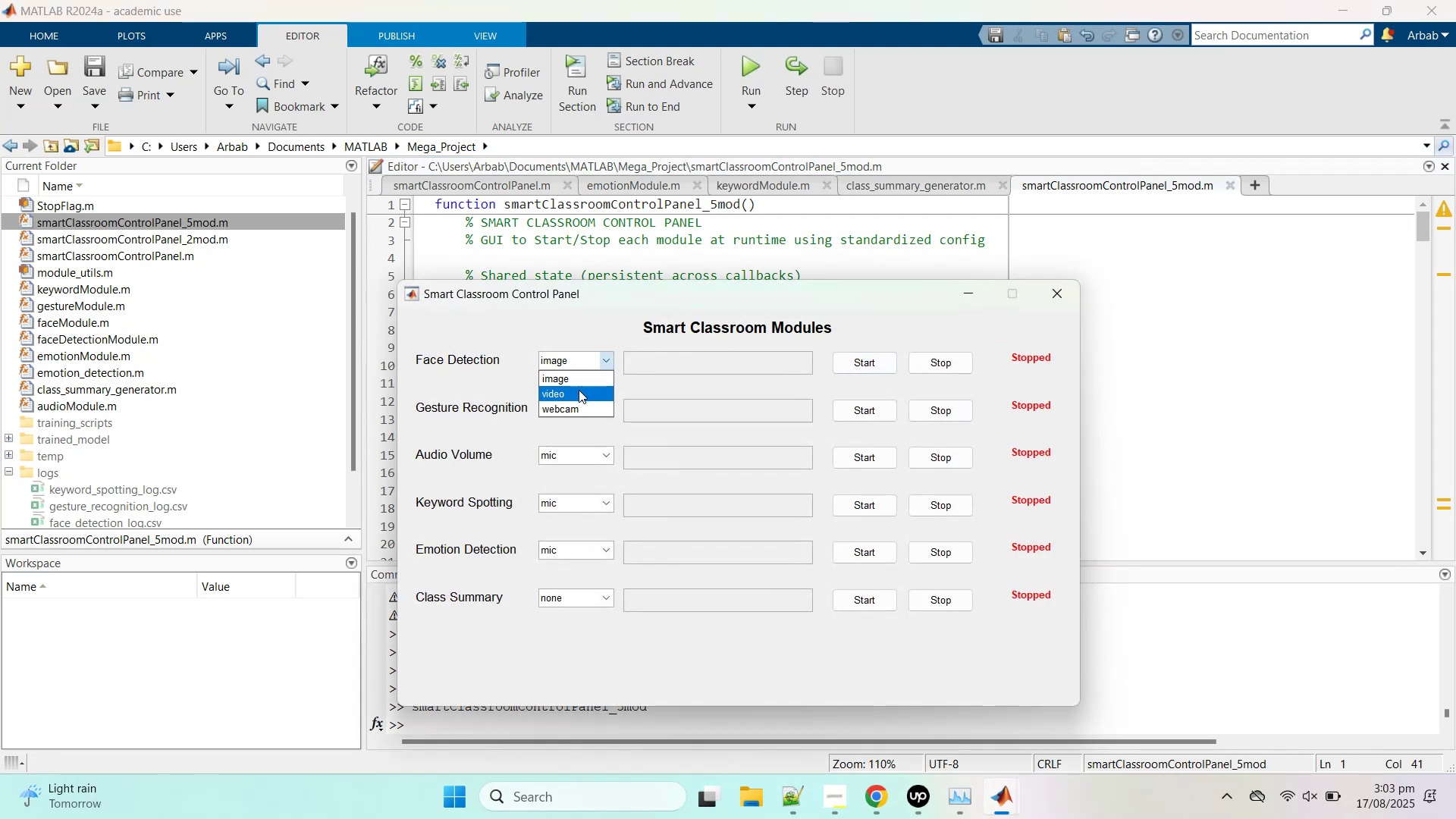 
left_click([577, 378])
 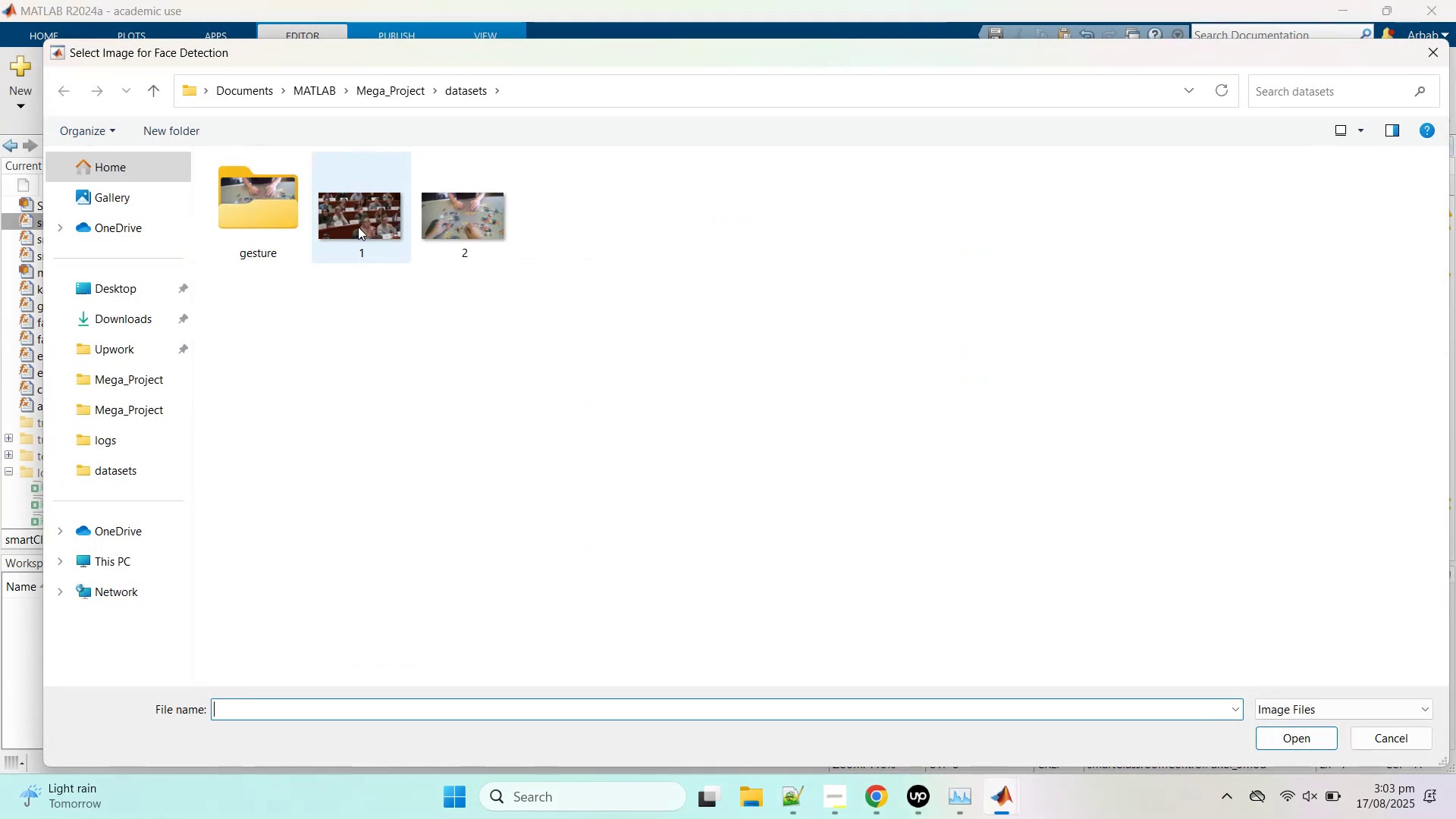 
double_click([358, 225])
 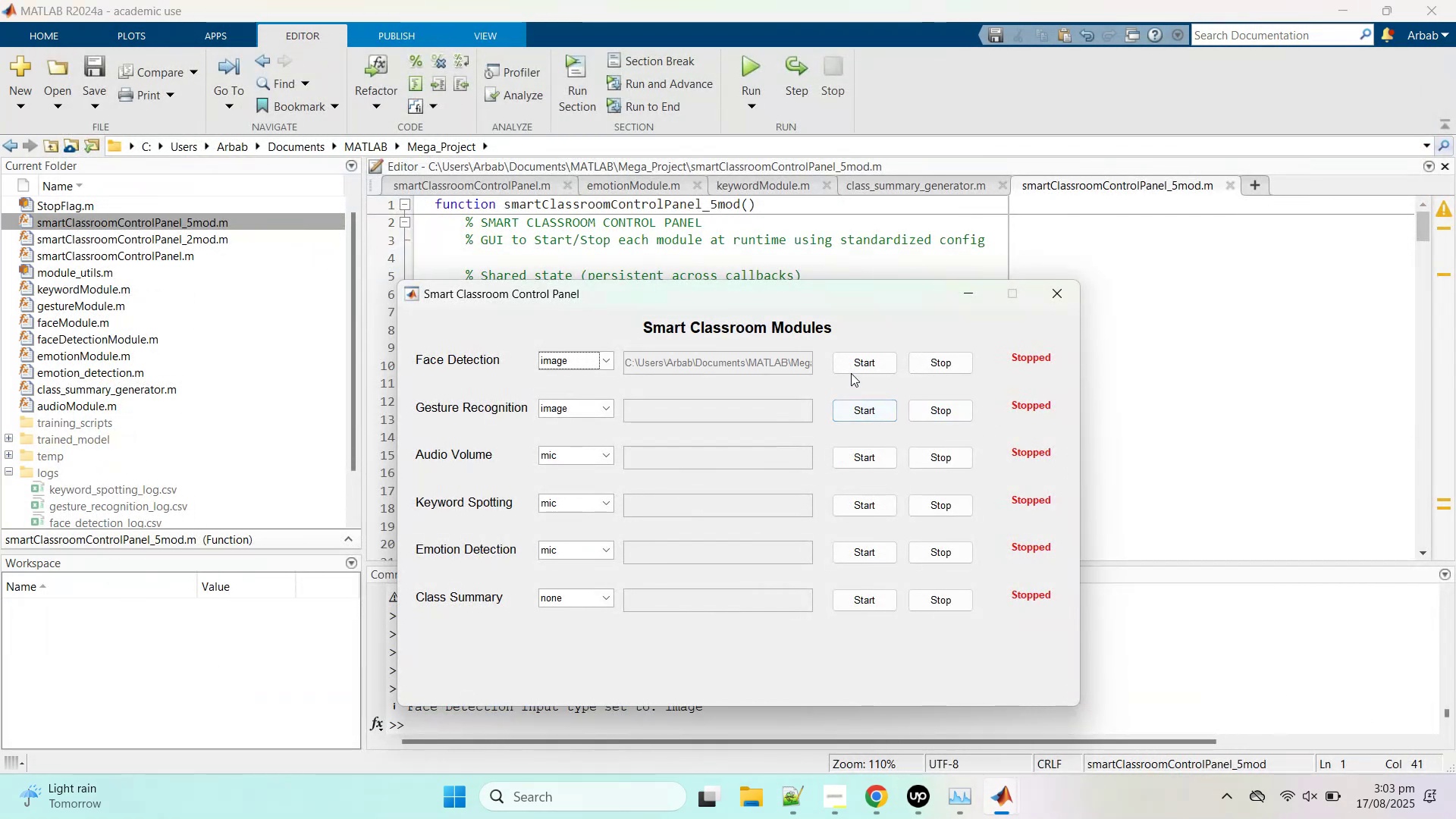 
left_click([852, 359])
 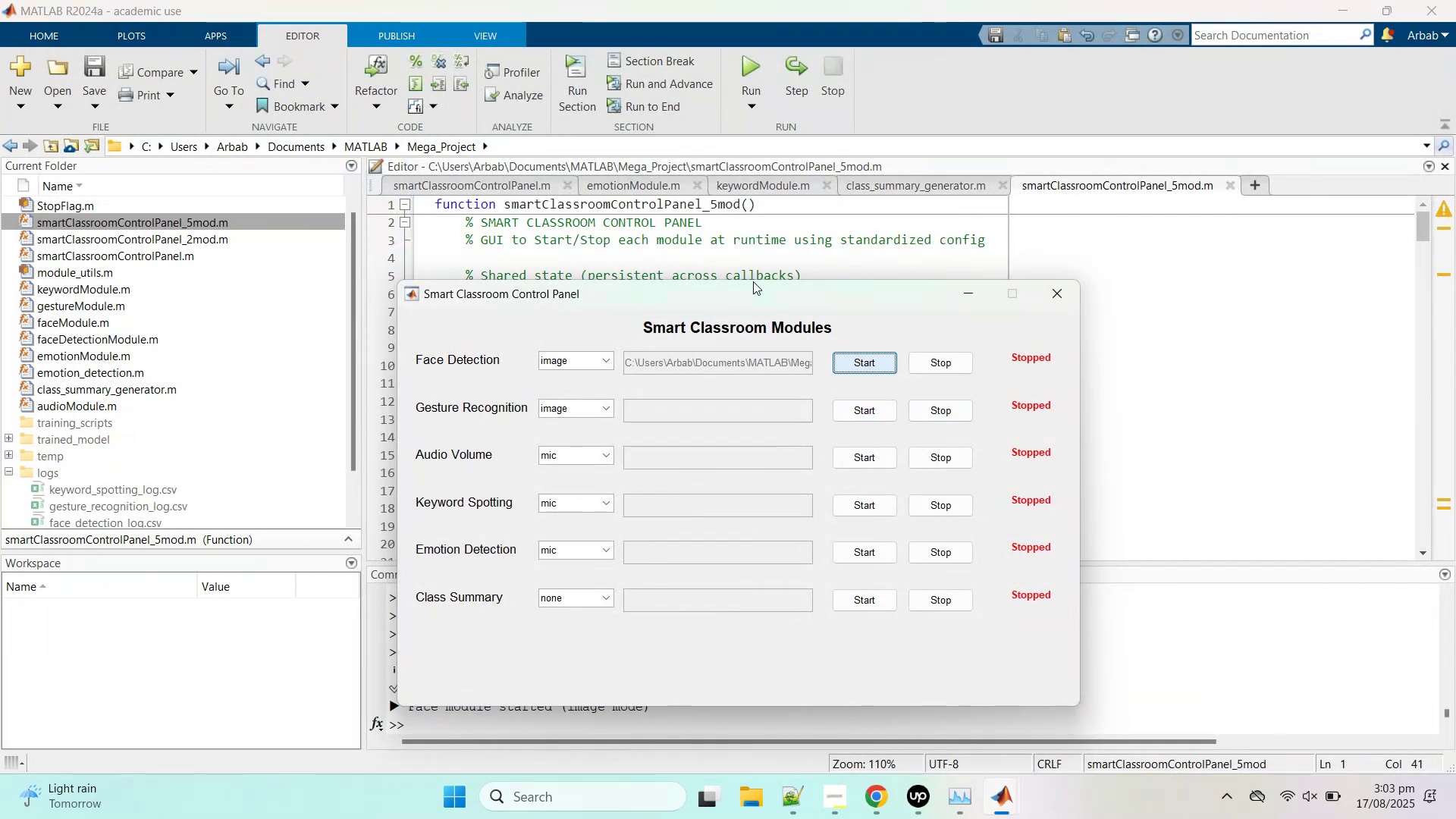 
left_click_drag(start_coordinate=[744, 296], to_coordinate=[733, 93])
 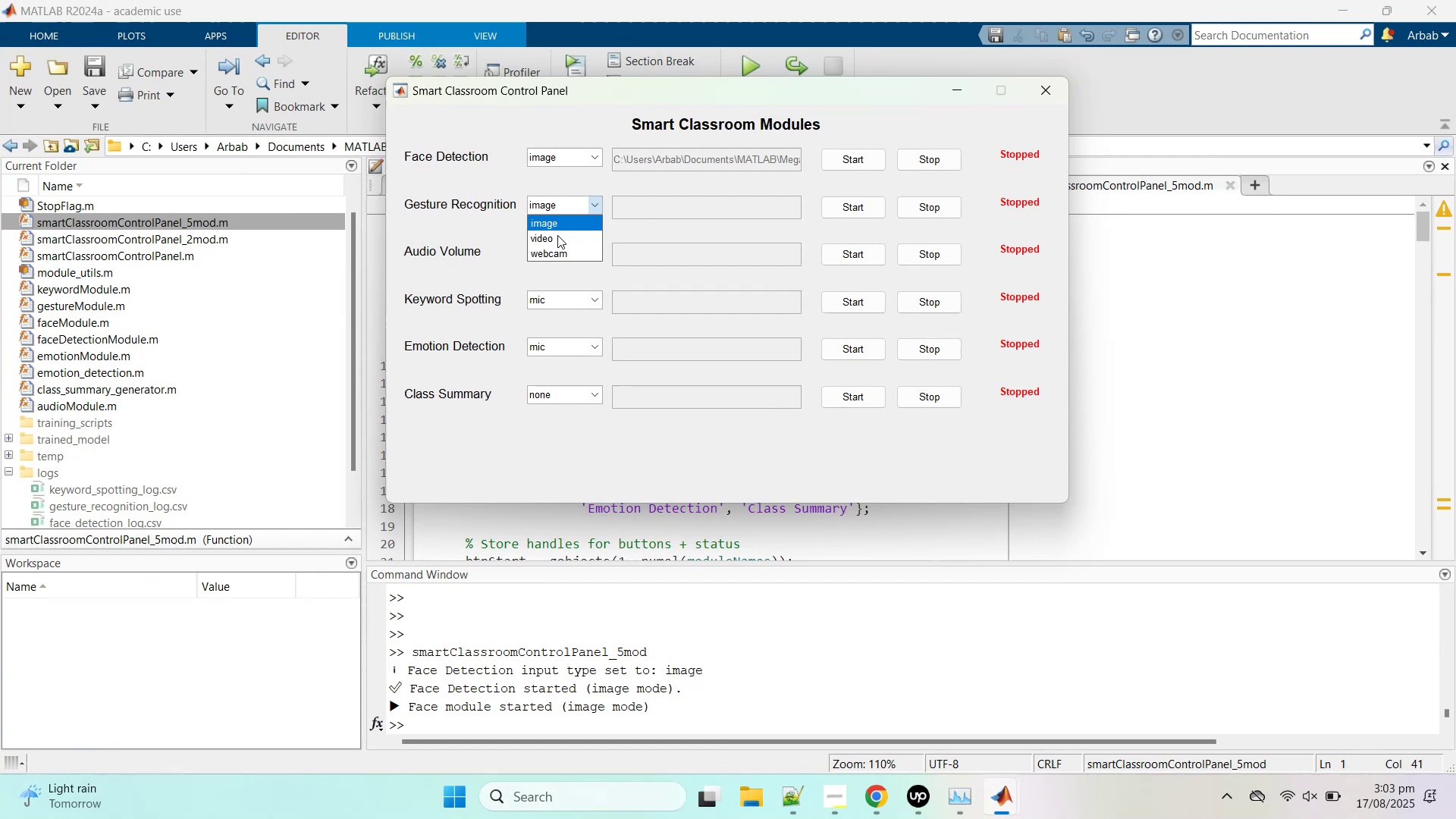 
mouse_move([689, 226])
 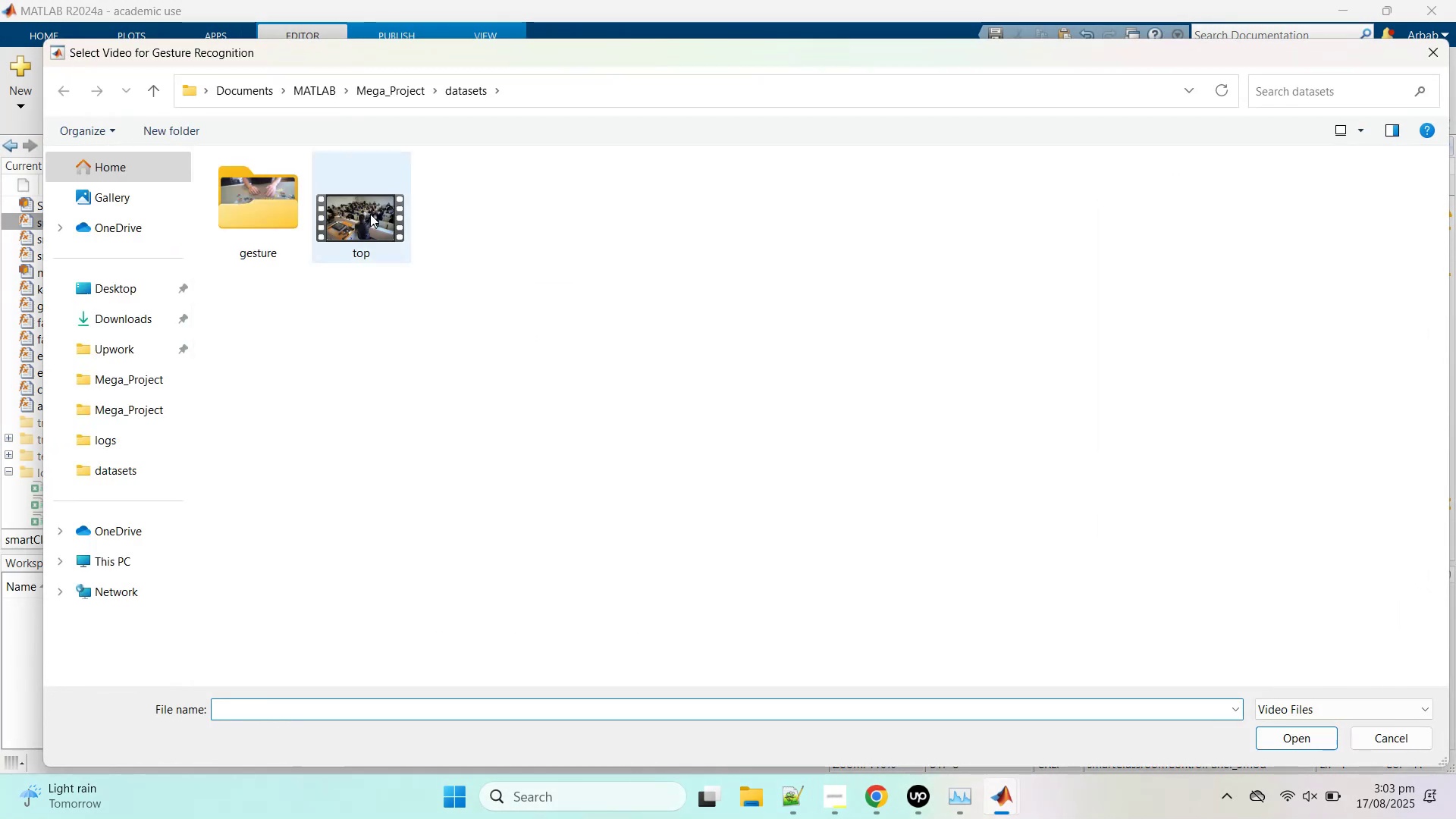 
double_click([370, 214])
 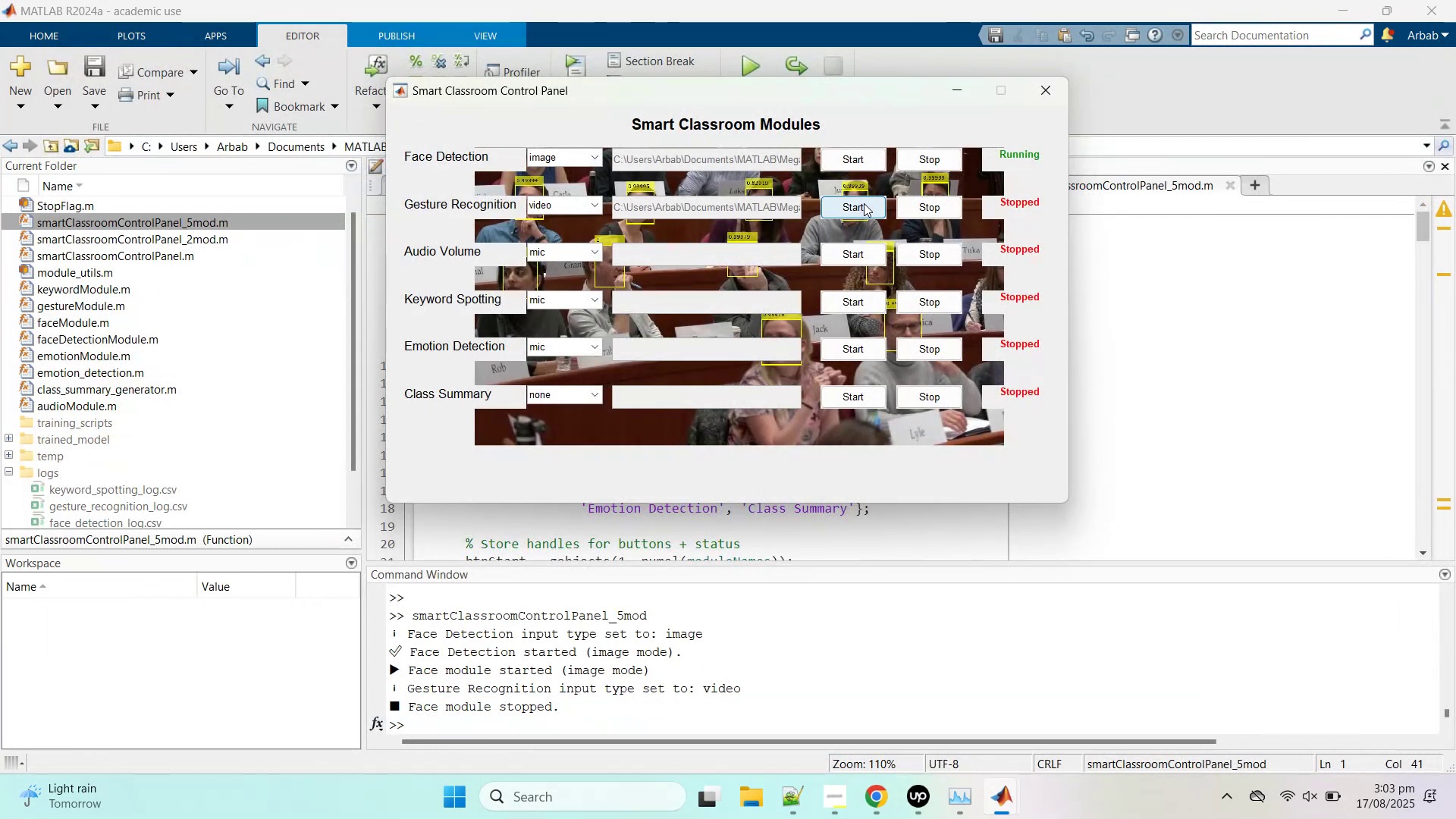 
left_click([862, 203])
 